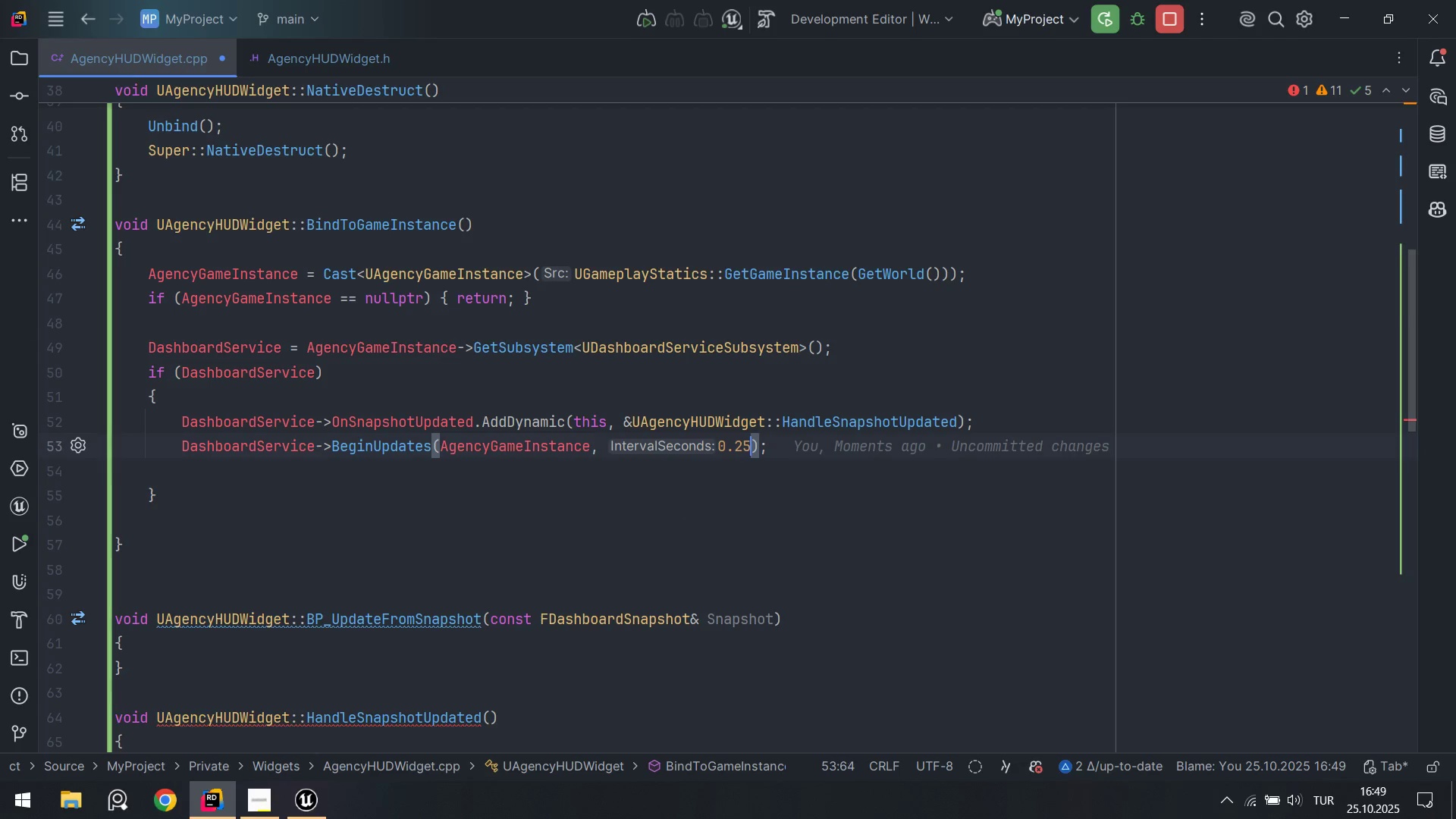 
key(F)
 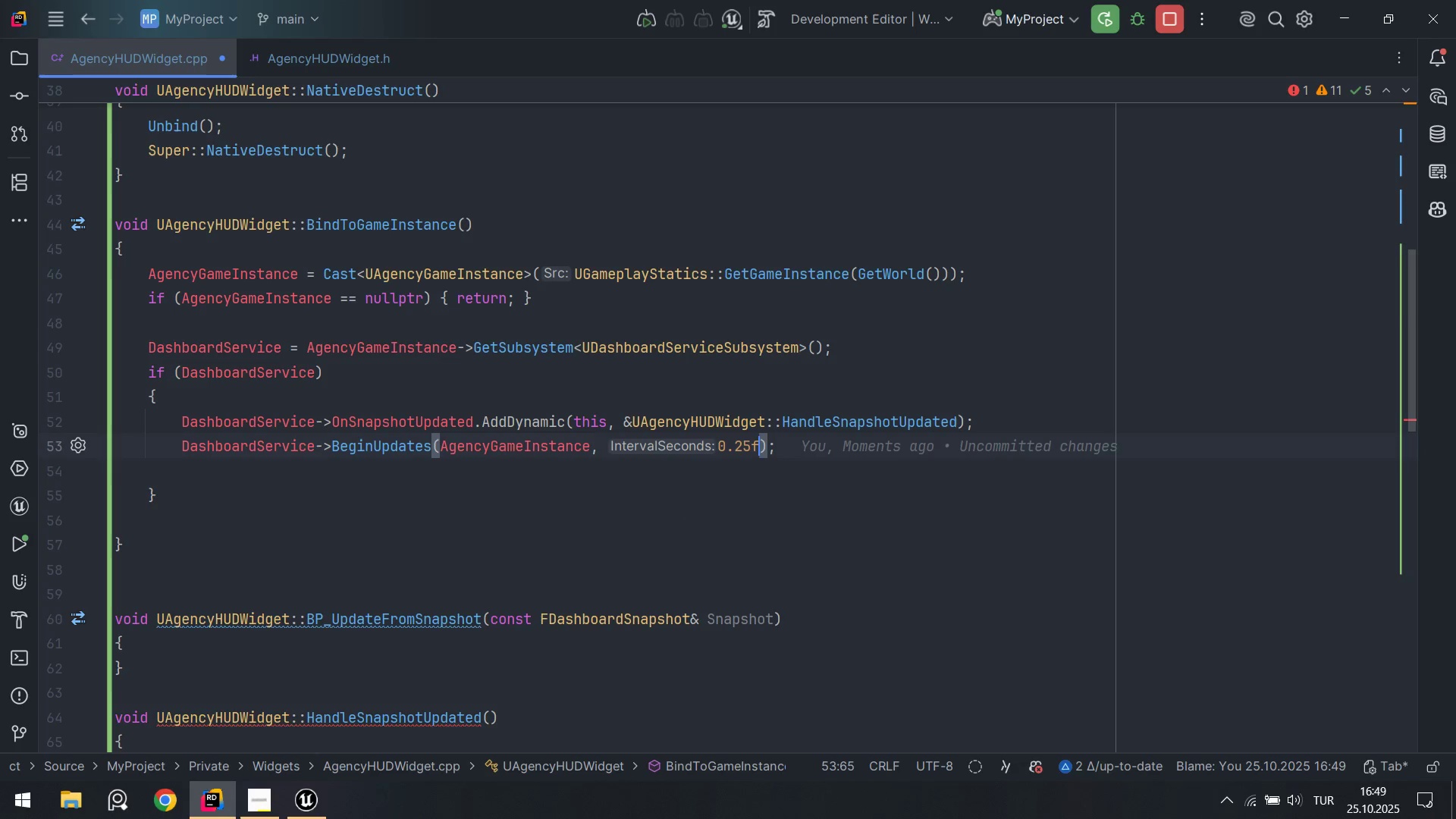 
key(ArrowRight)
 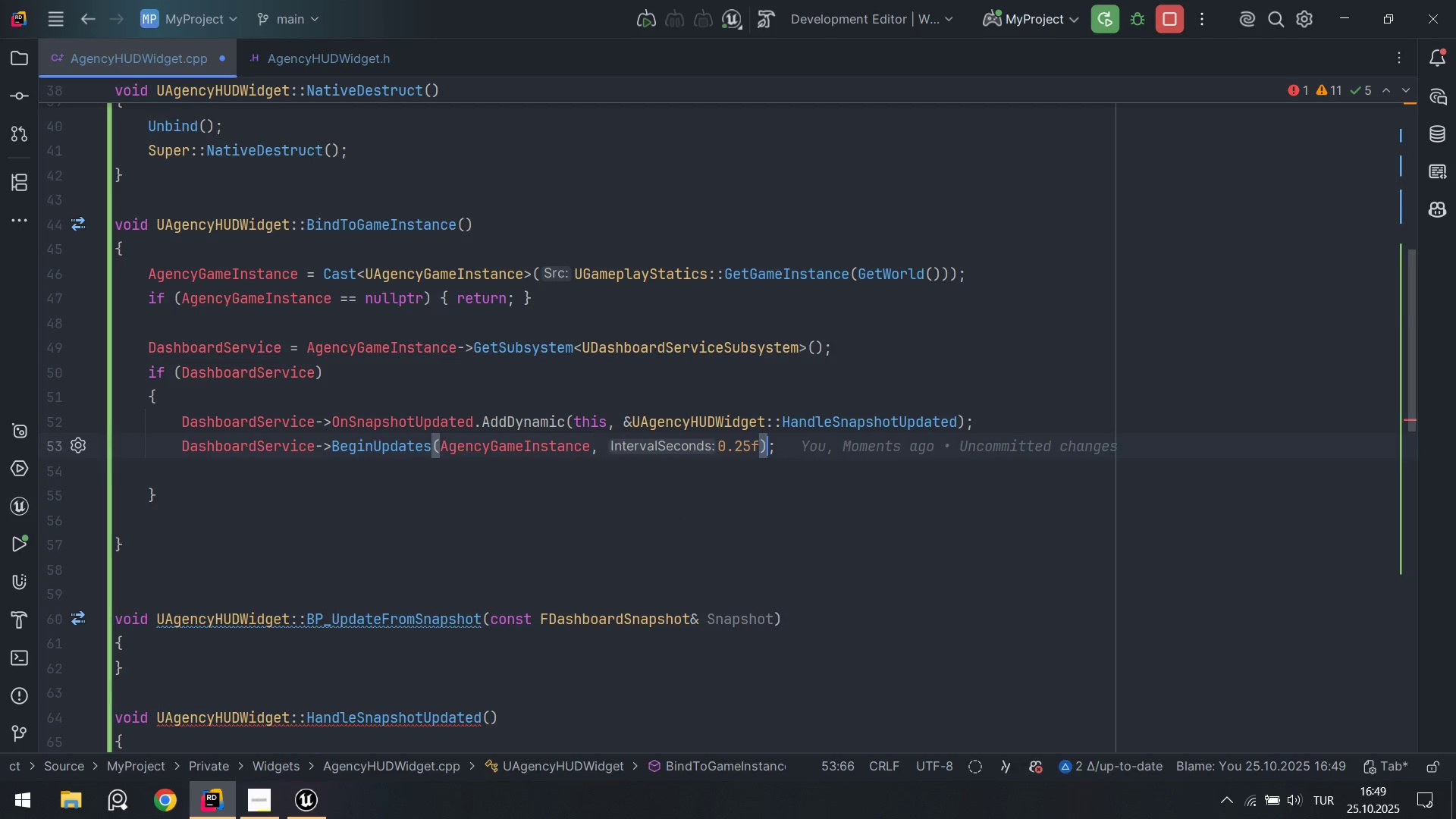 
key(ArrowRight)
 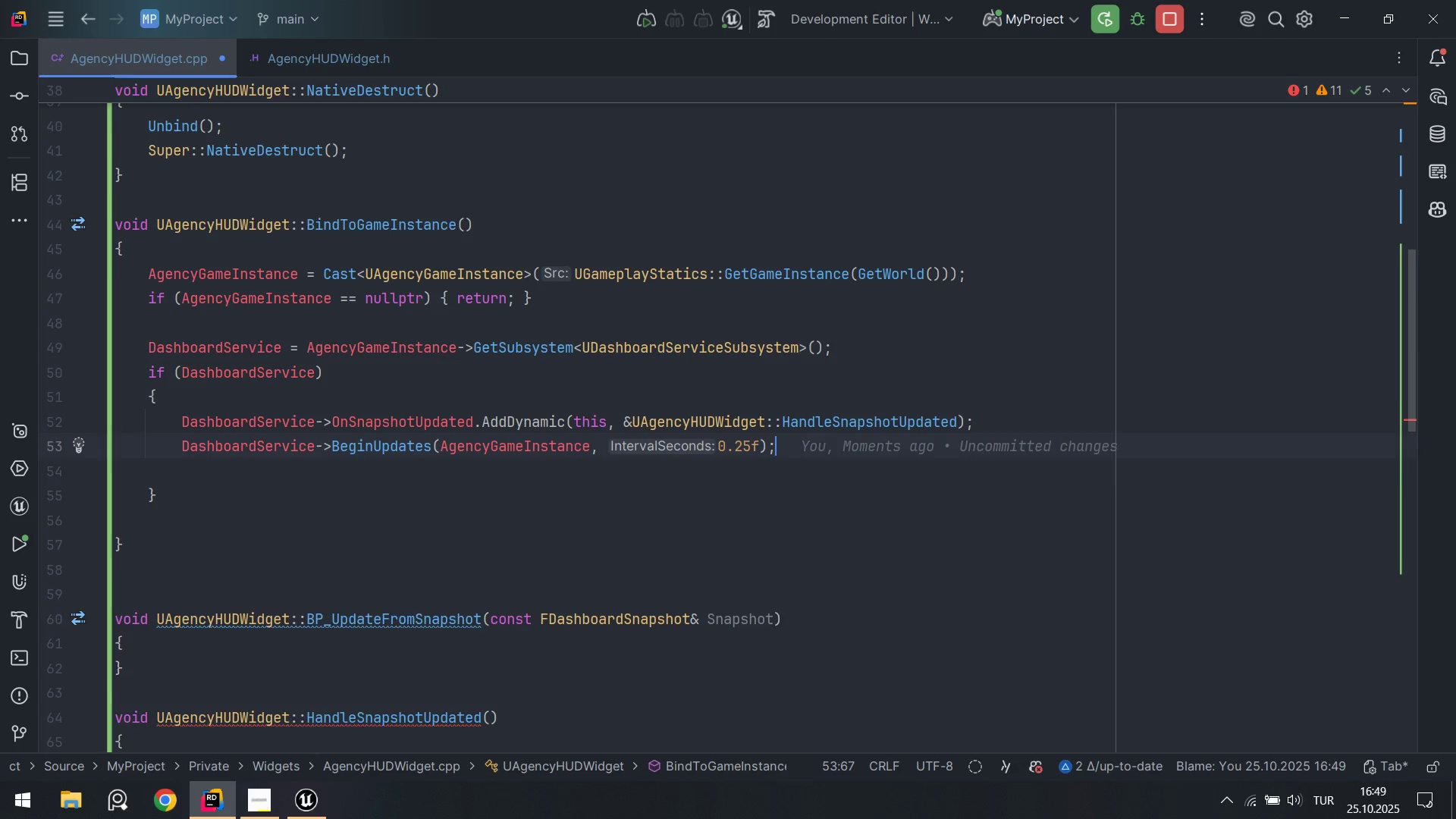 
key(Enter)
 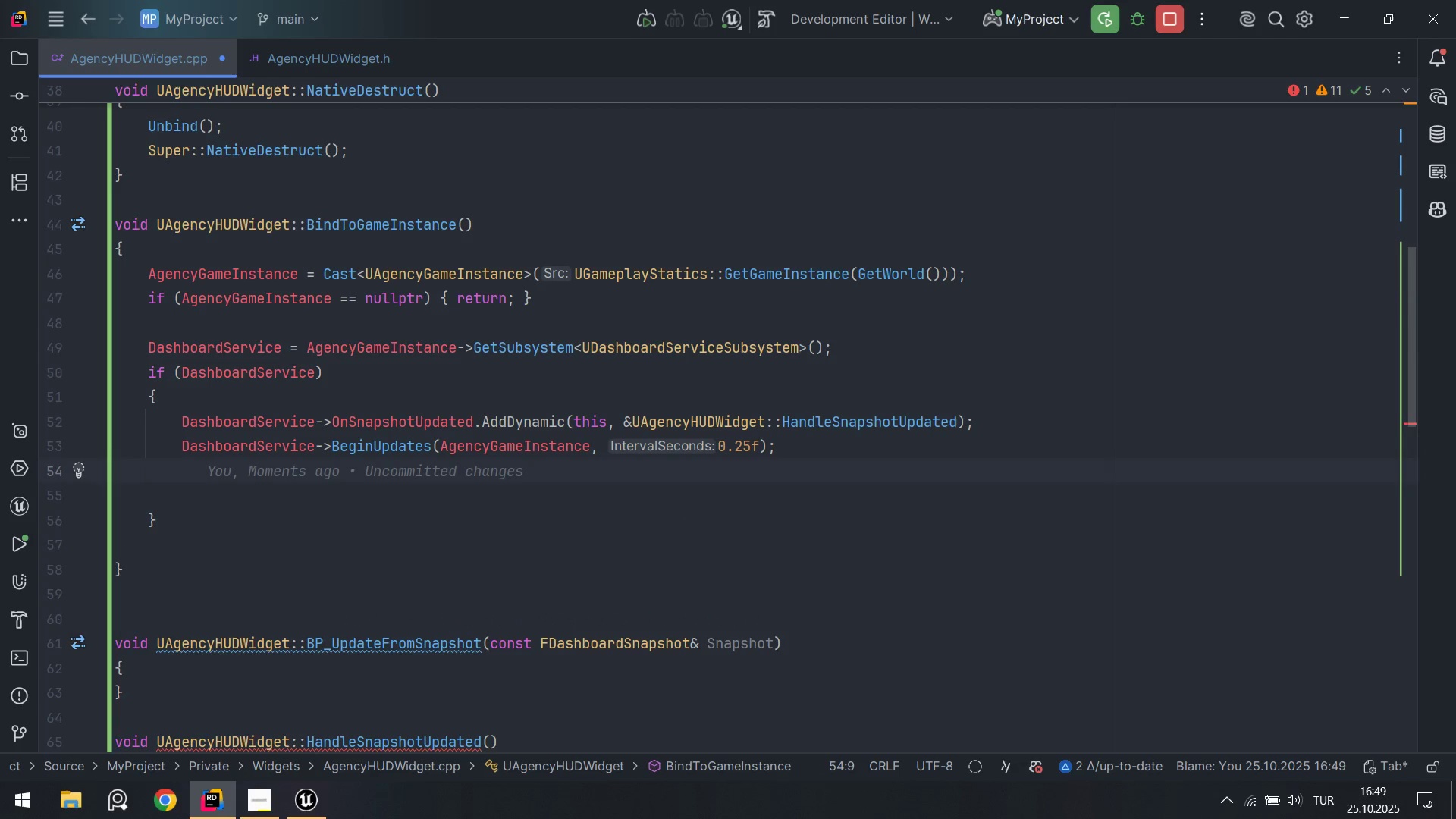 
type(BP_U)
 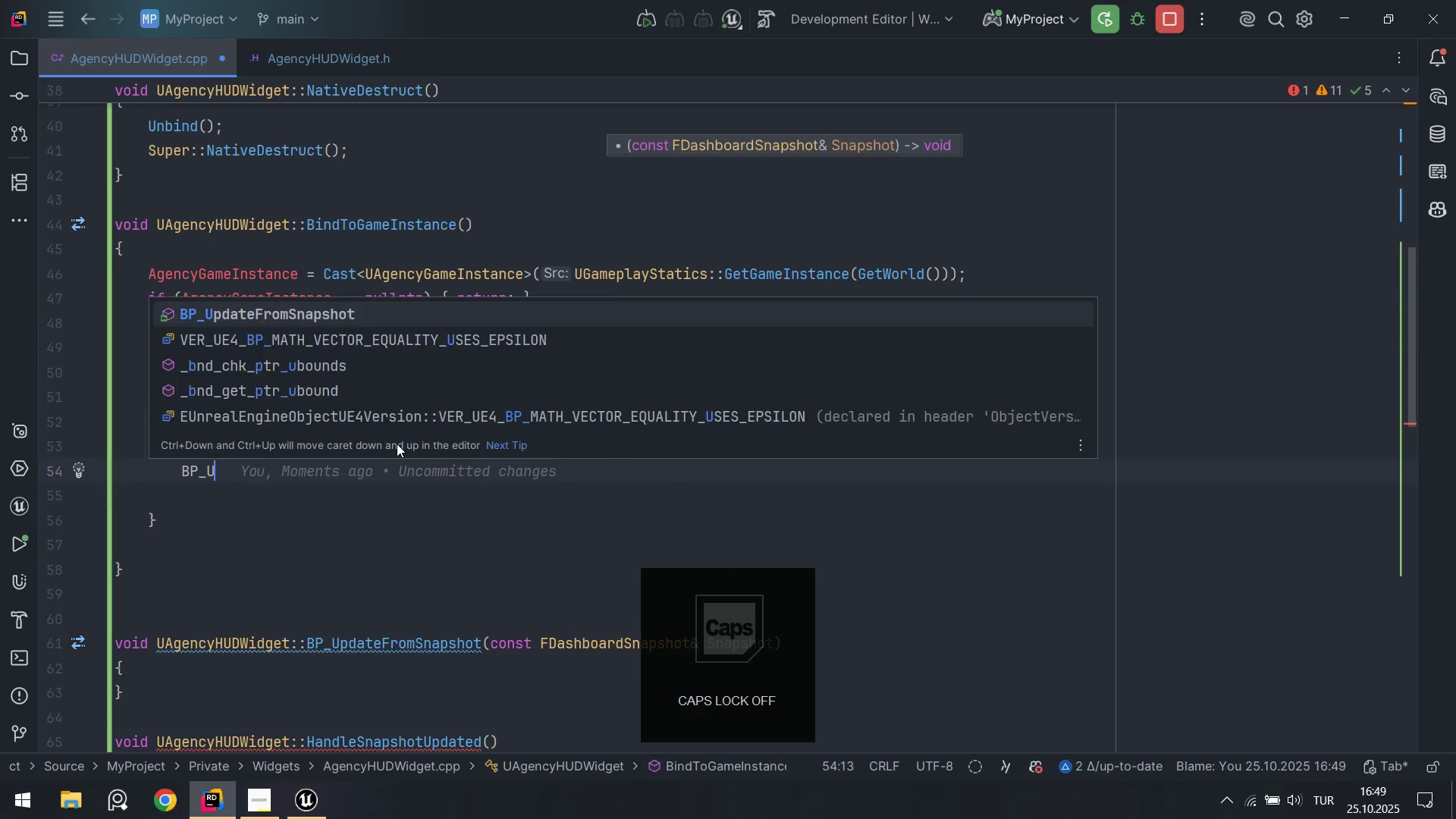 
key(Enter)
 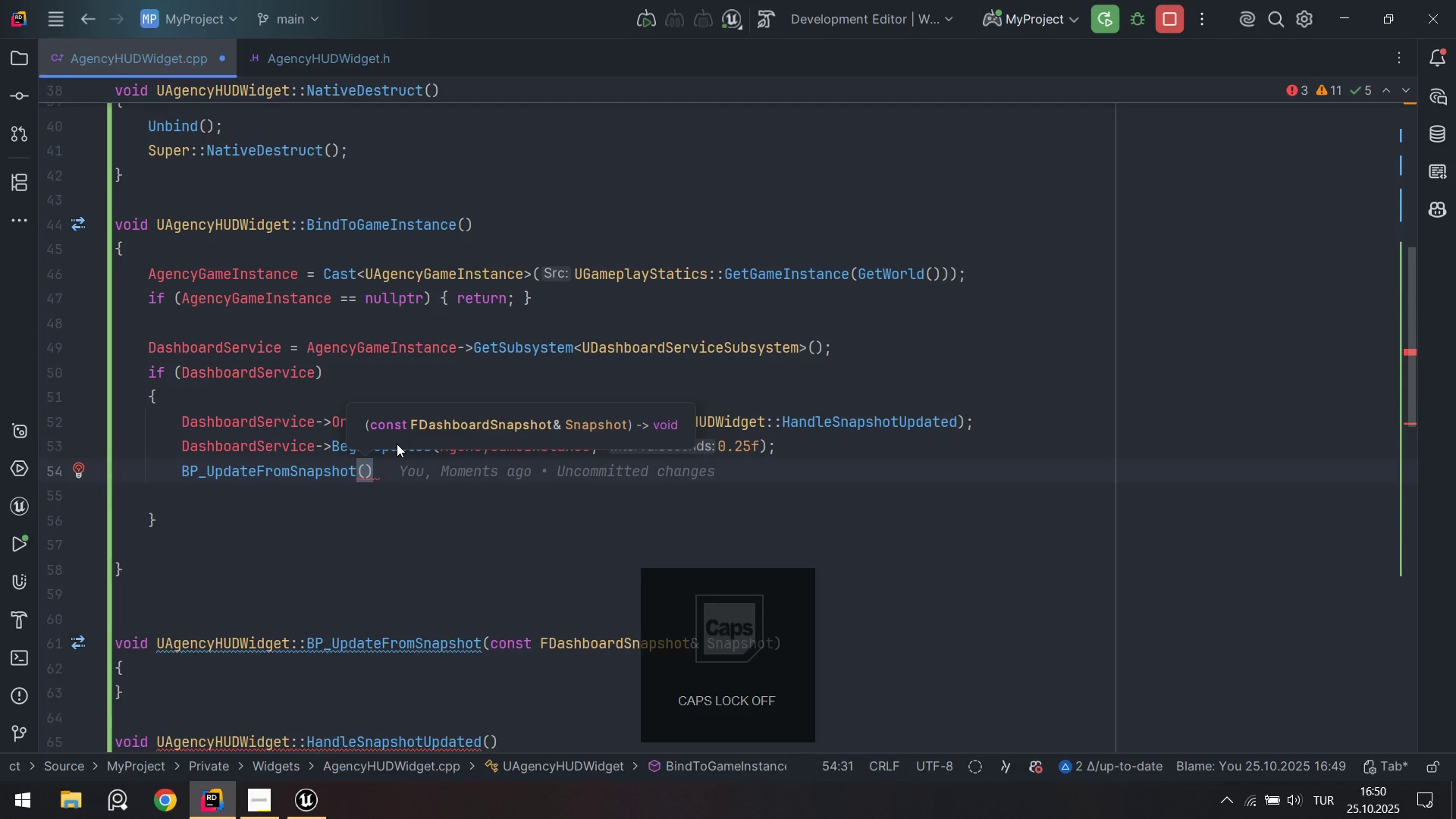 
type(Das)
 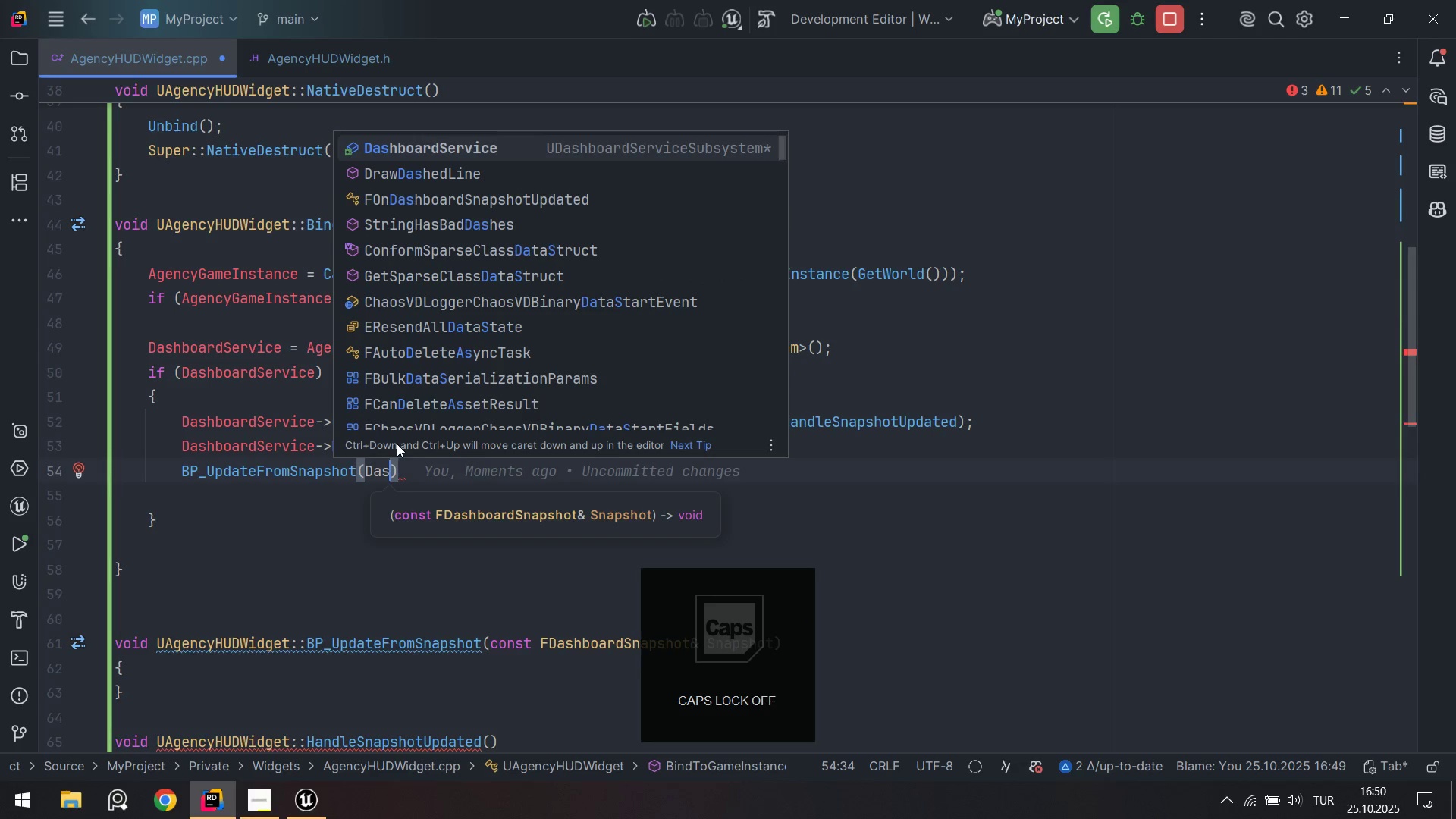 
key(Enter)
 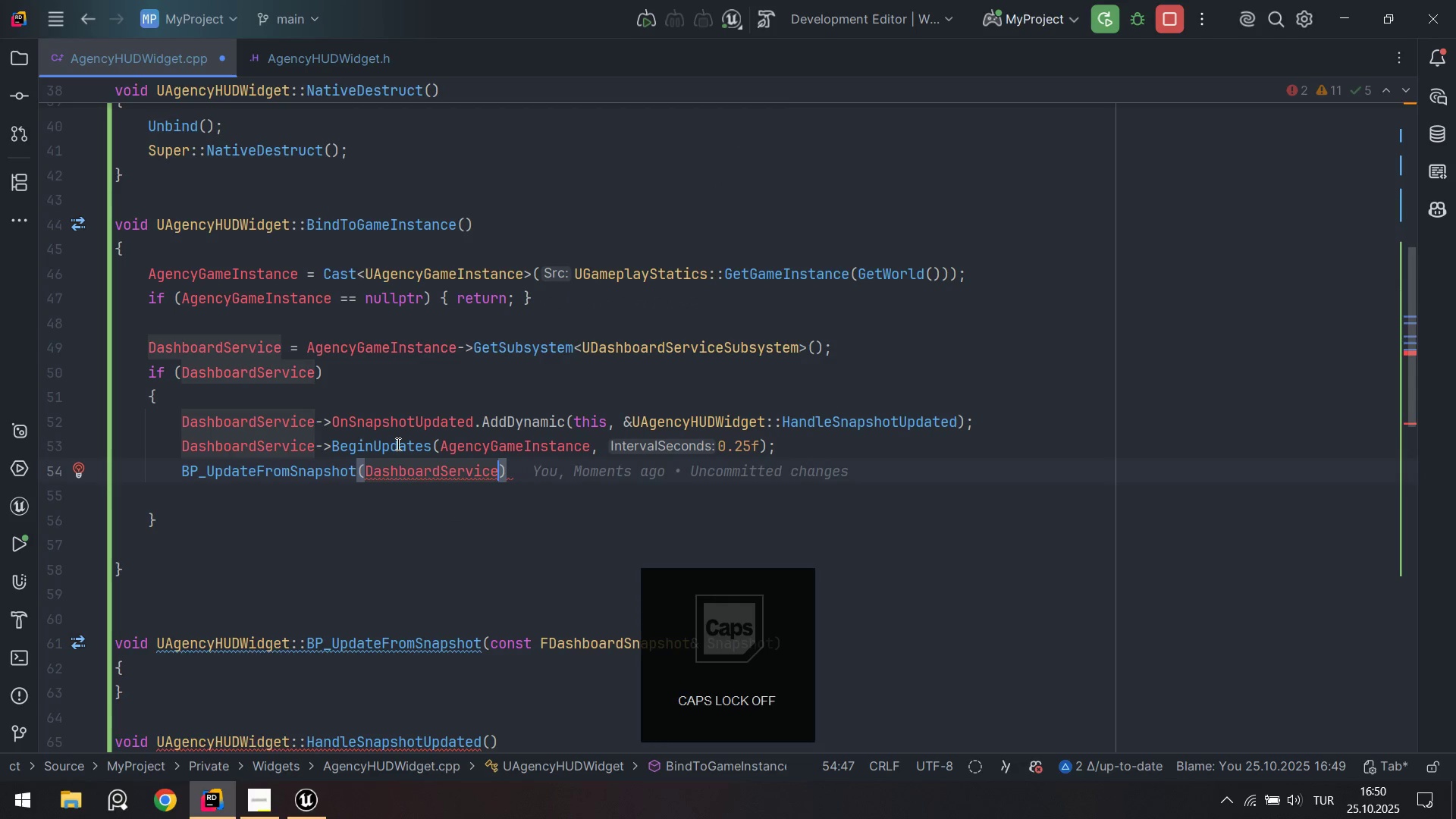 
type(.getsa)
key(Backspace)
key(Tab)
type(Age)
 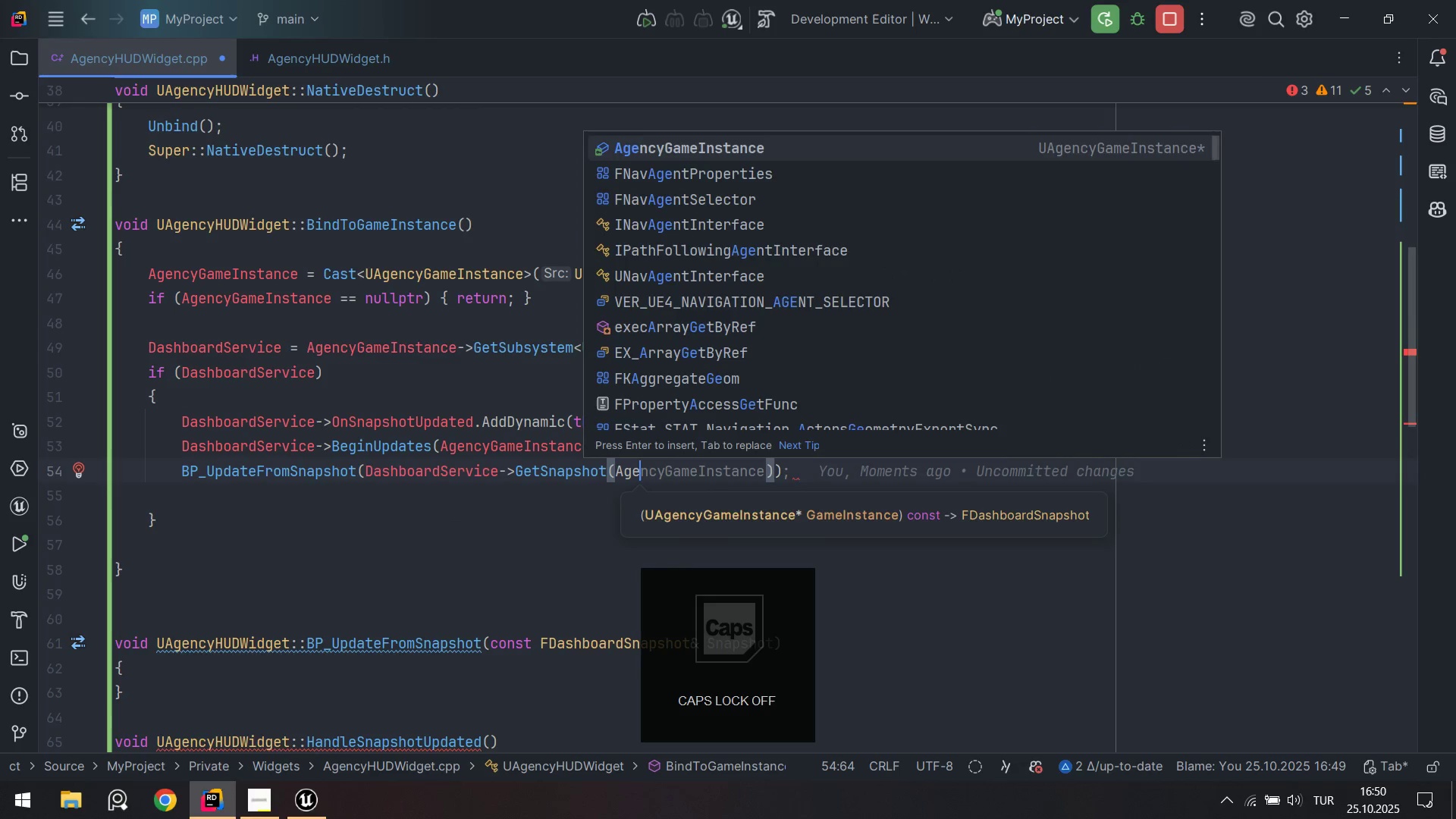 
key(Enter)
 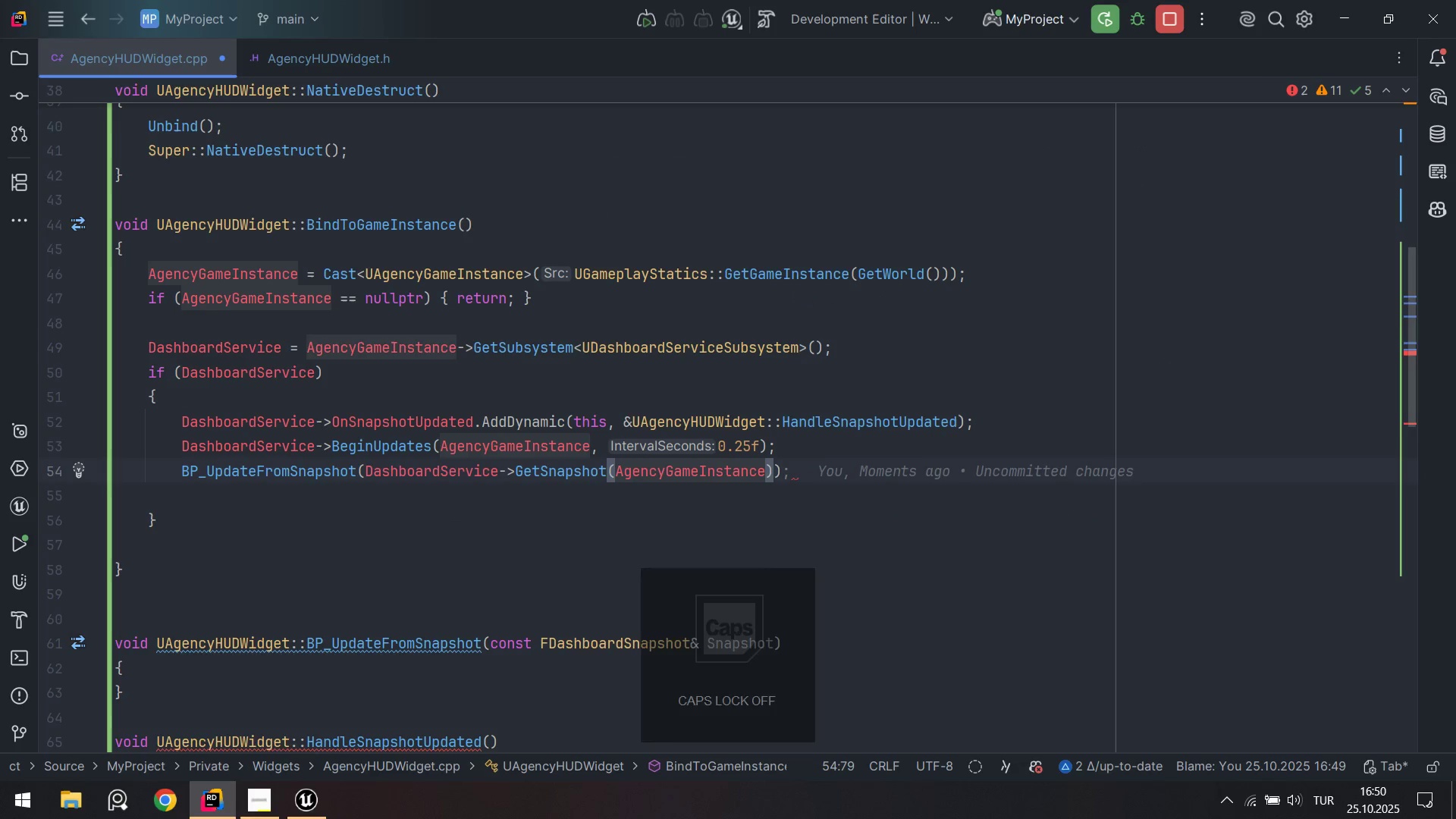 
key(Tab)
 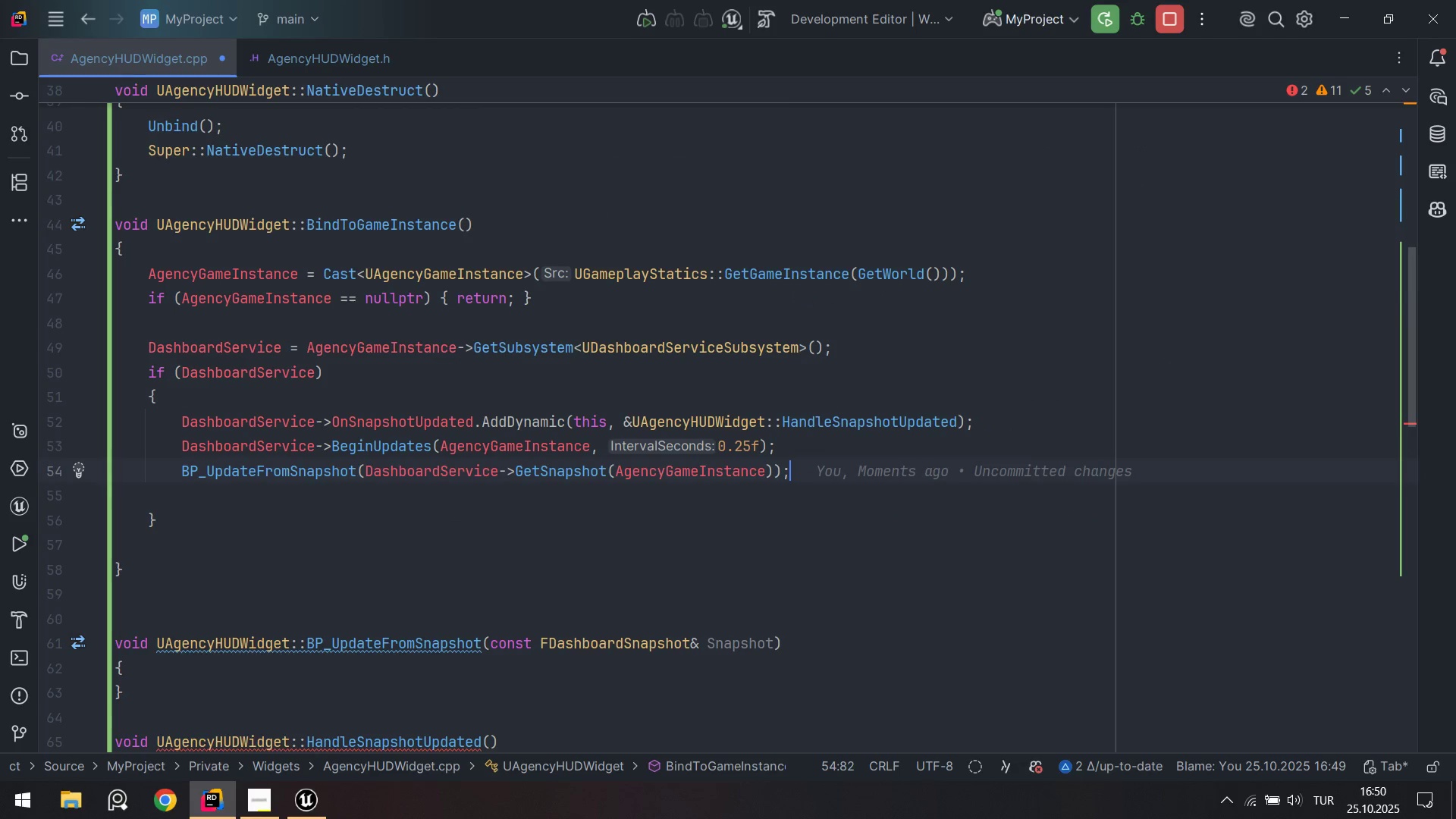 
key(Alt+AltLeft)
 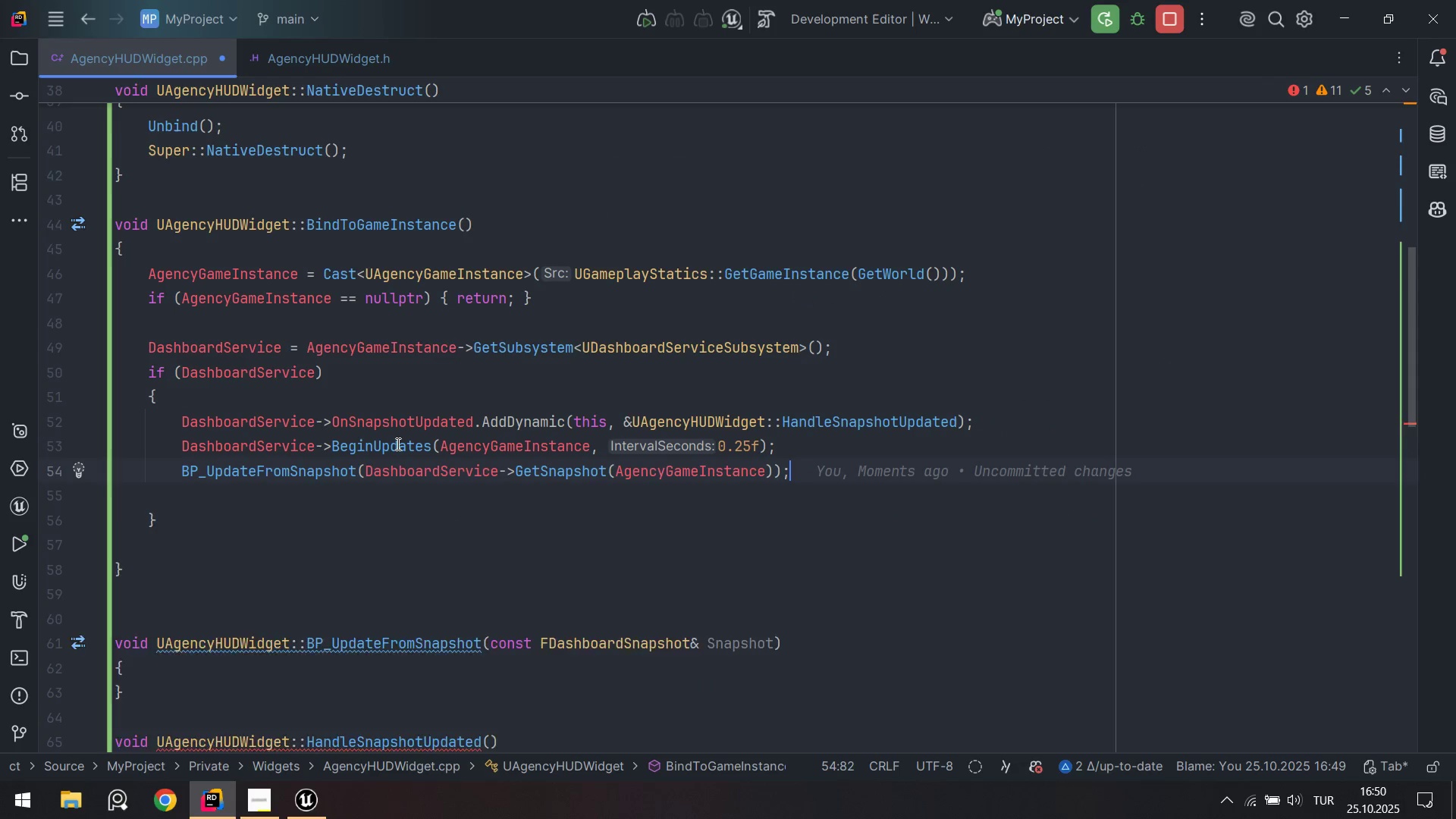 
key(Alt+Shift+ShiftLeft)
 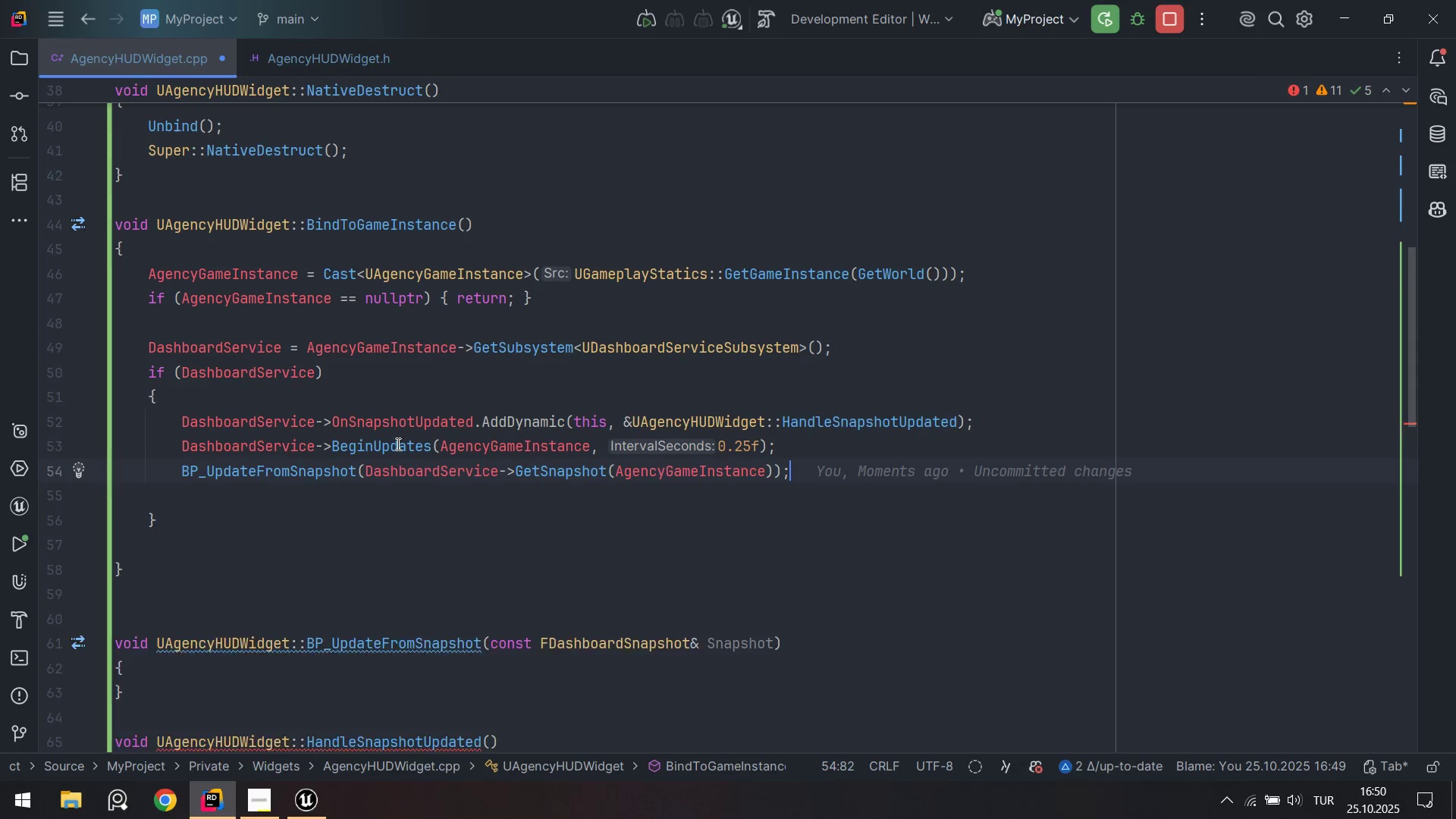 
key(Alt+Shift+F)
 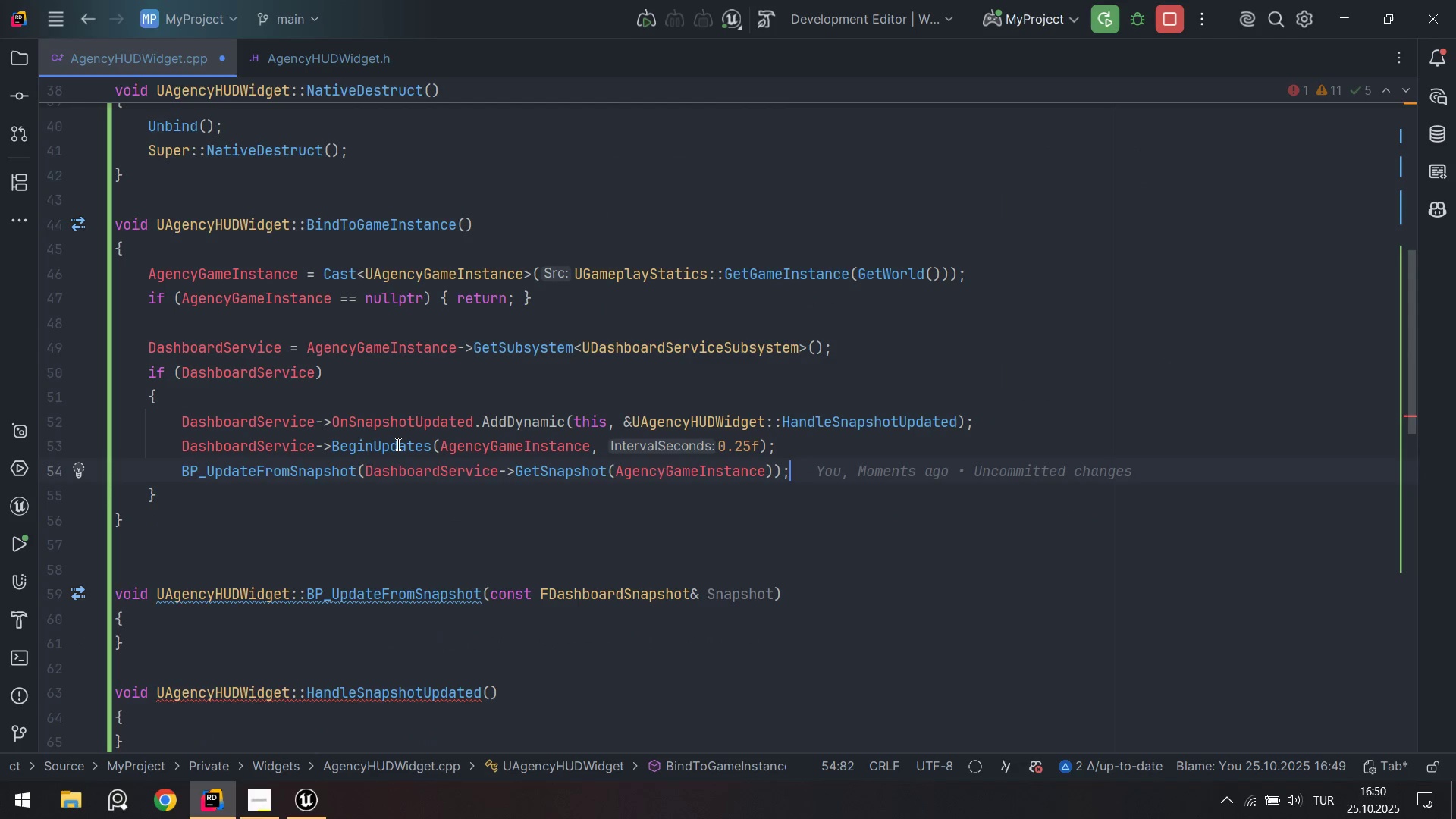 
key(Control+ControlLeft)
 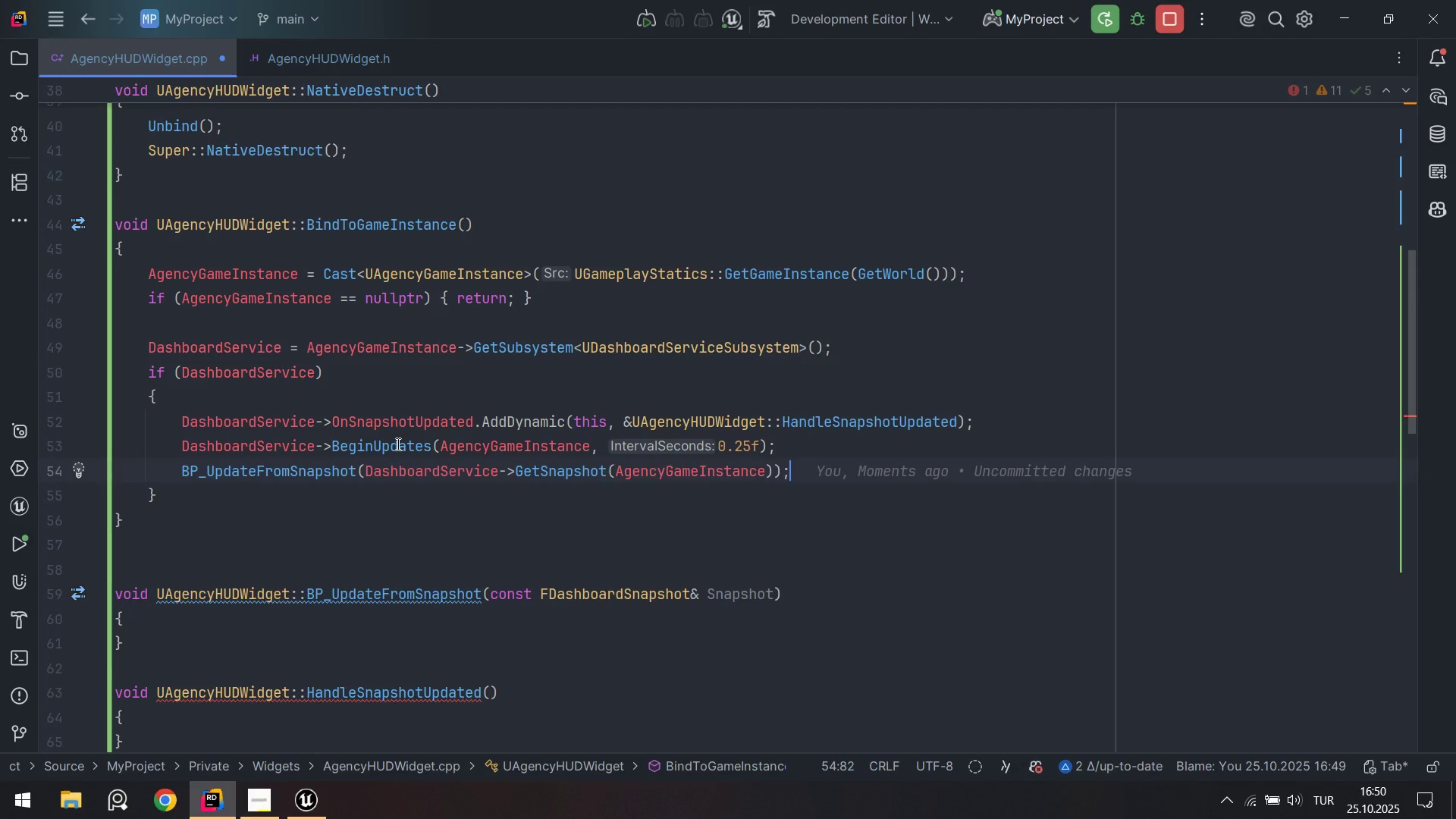 
key(Control+S)
 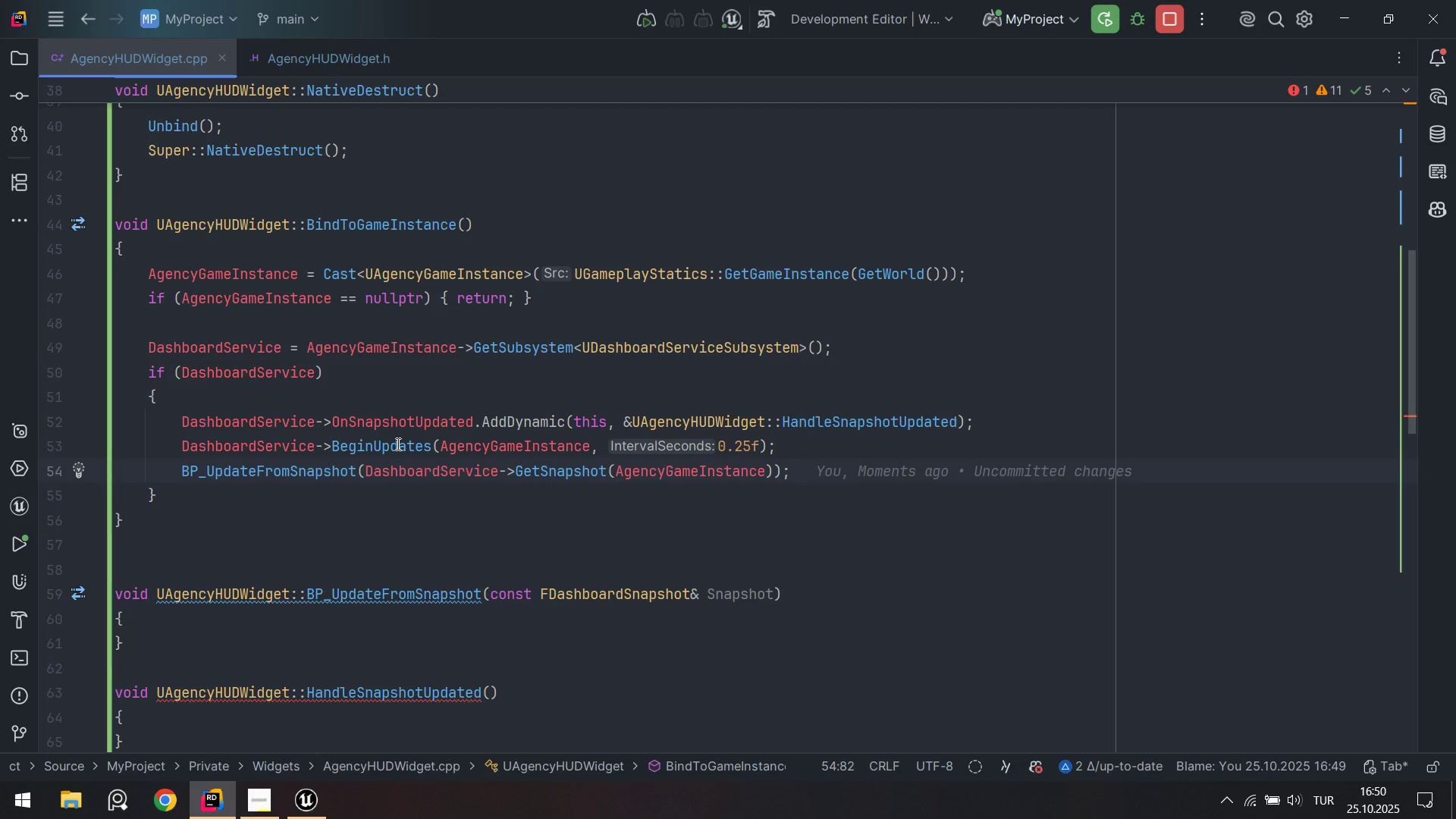 
key(Enter)
 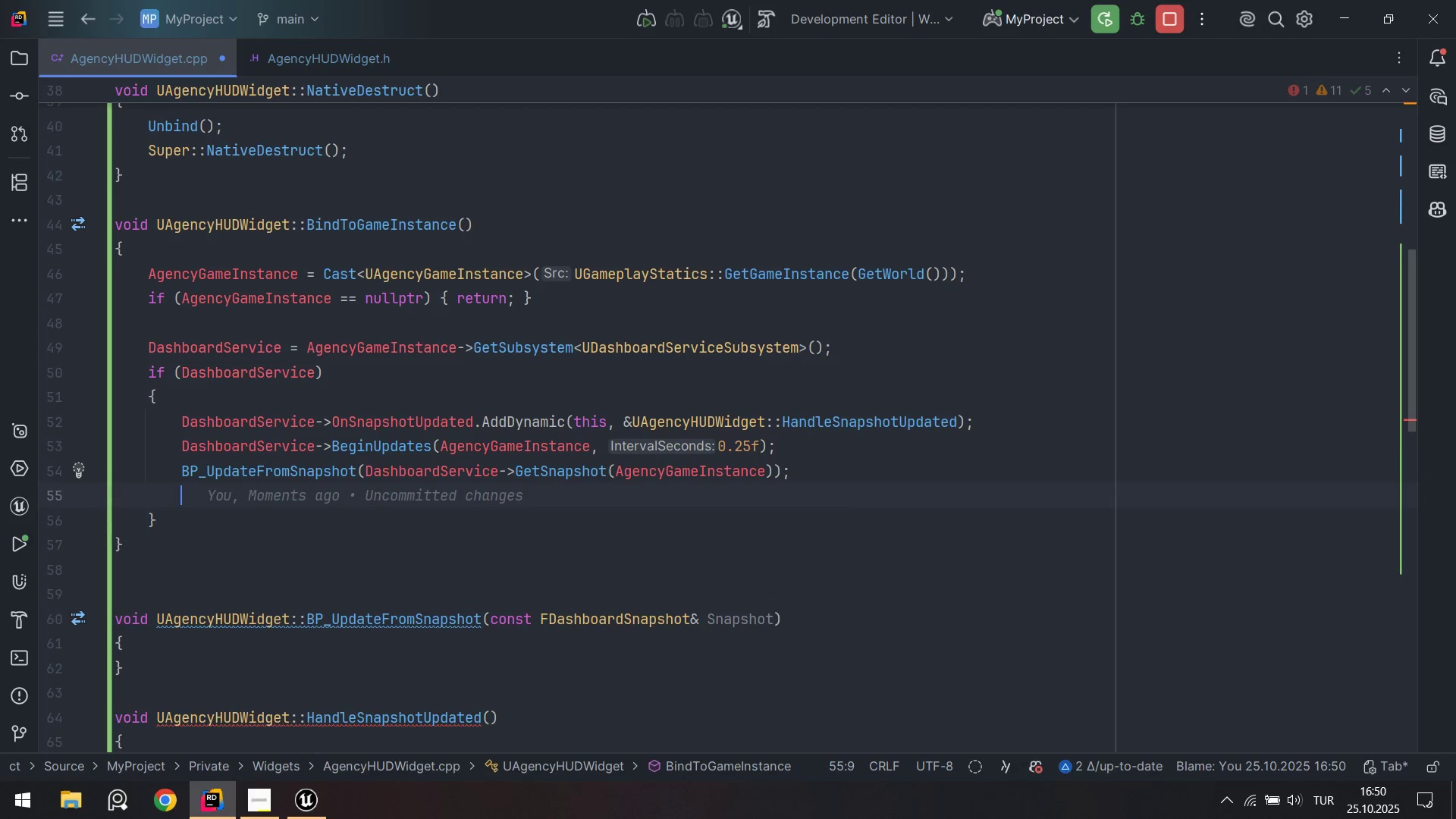 
key(Control+ControlLeft)
 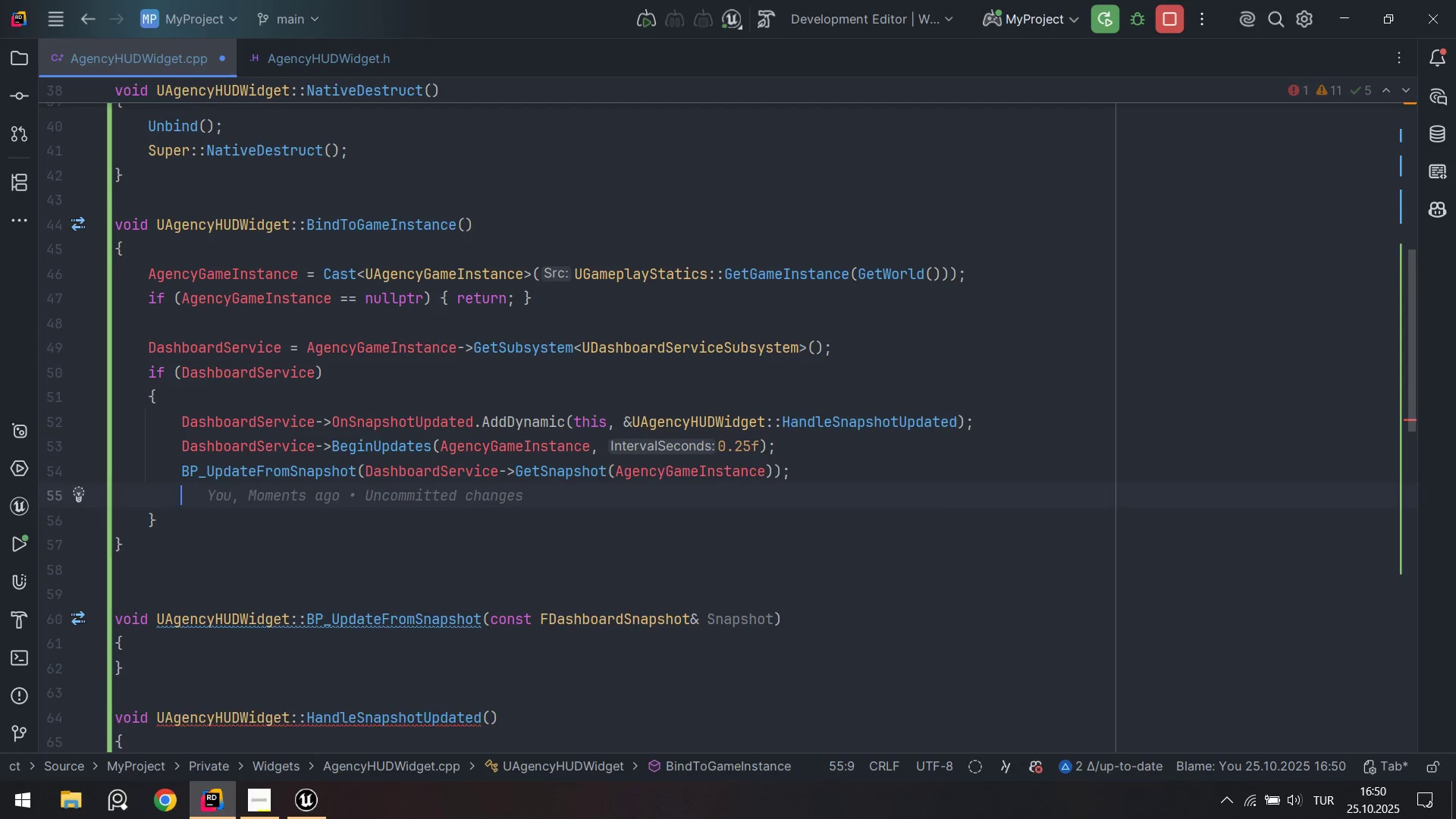 
key(Control+Z)
 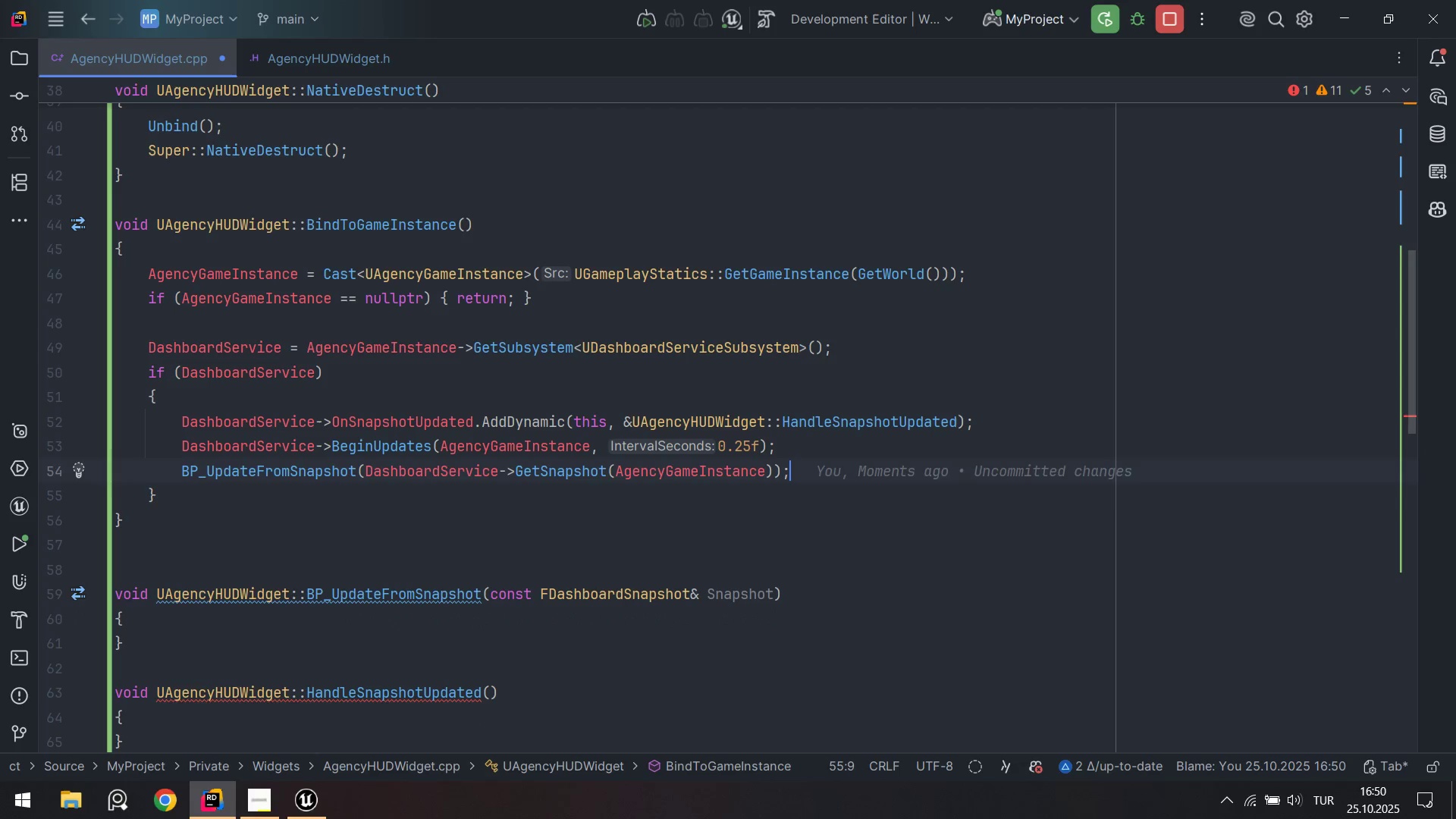 
key(ArrowDown)
 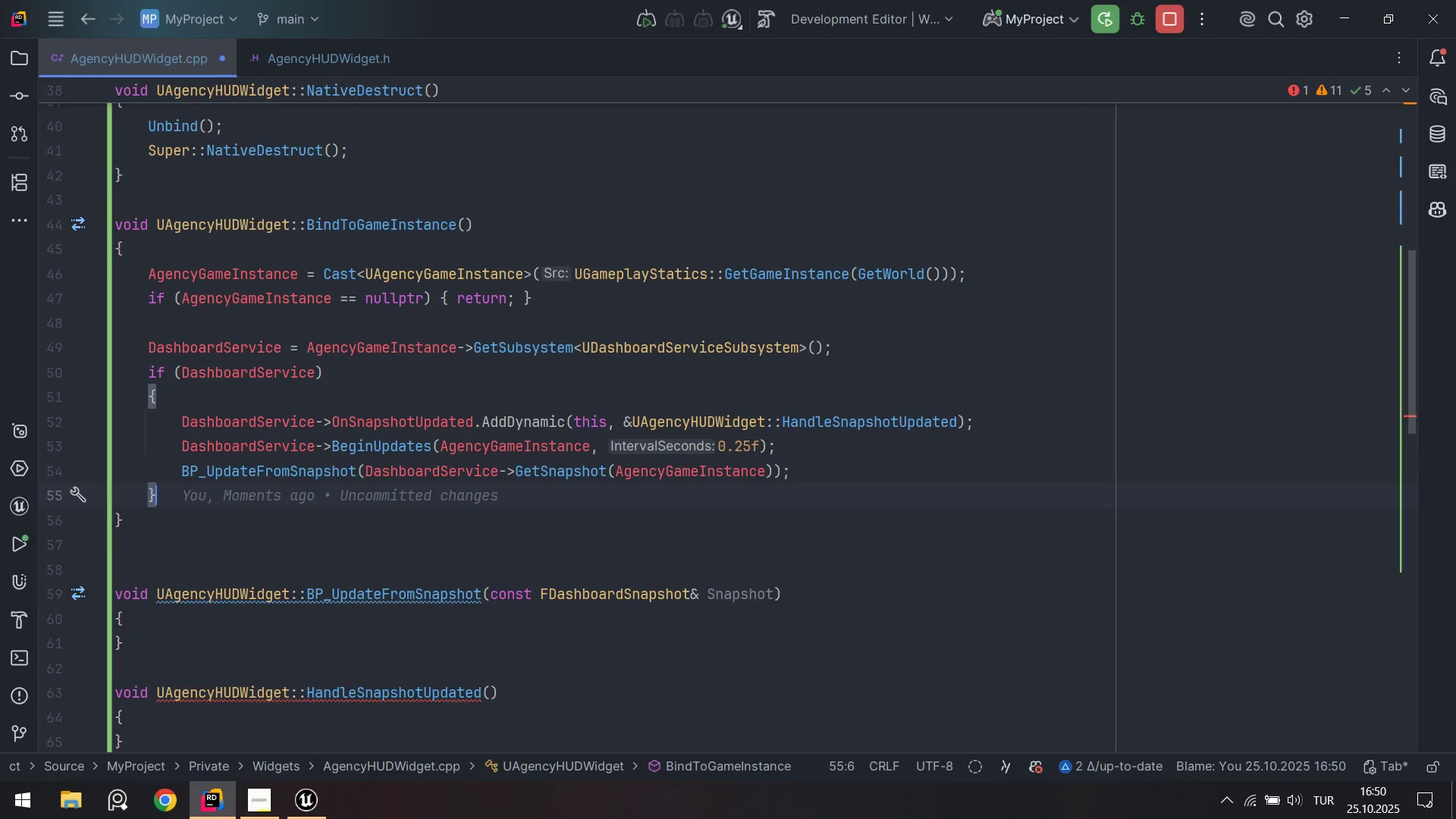 
key(Enter)
 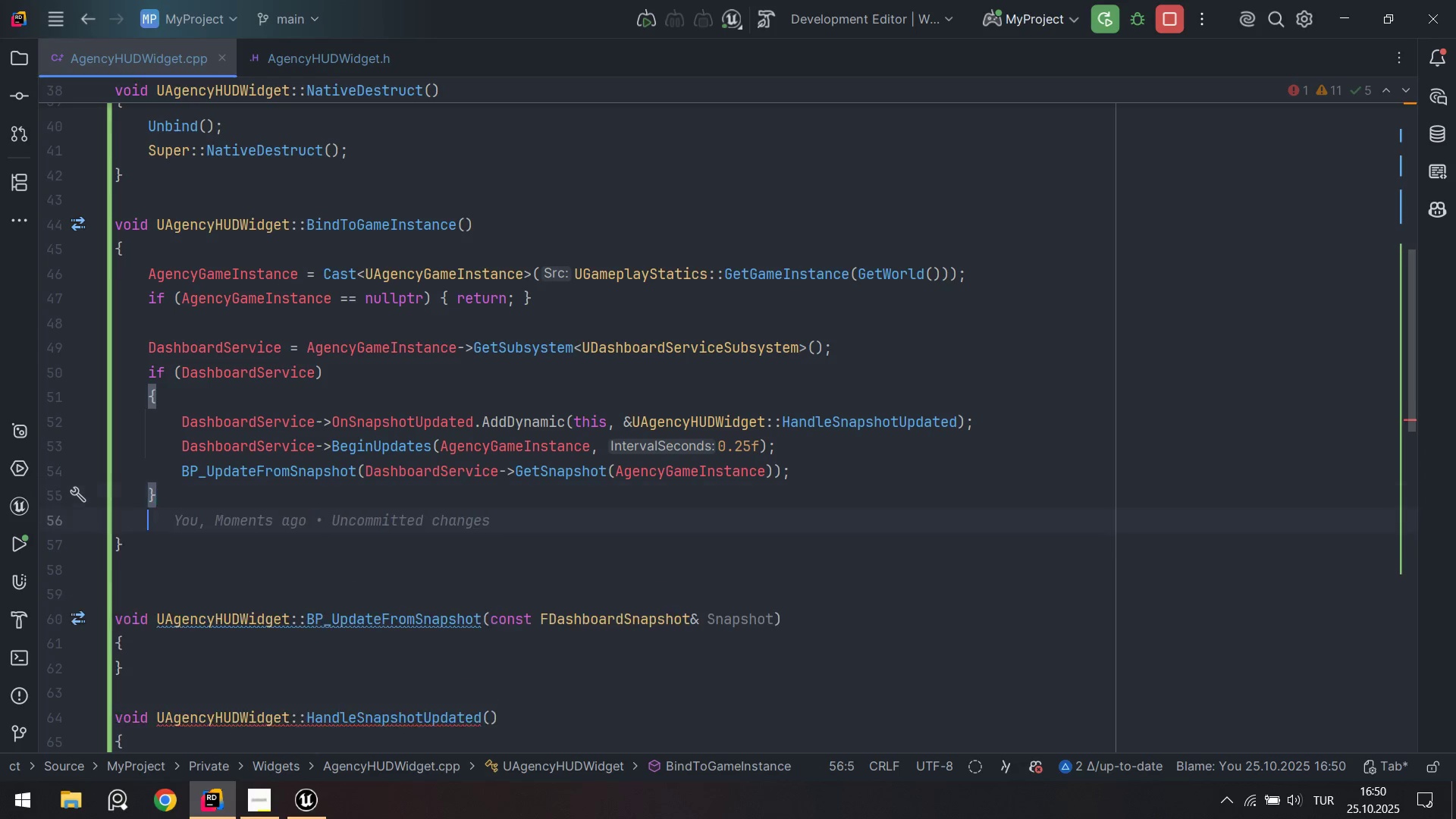 
key(Enter)
 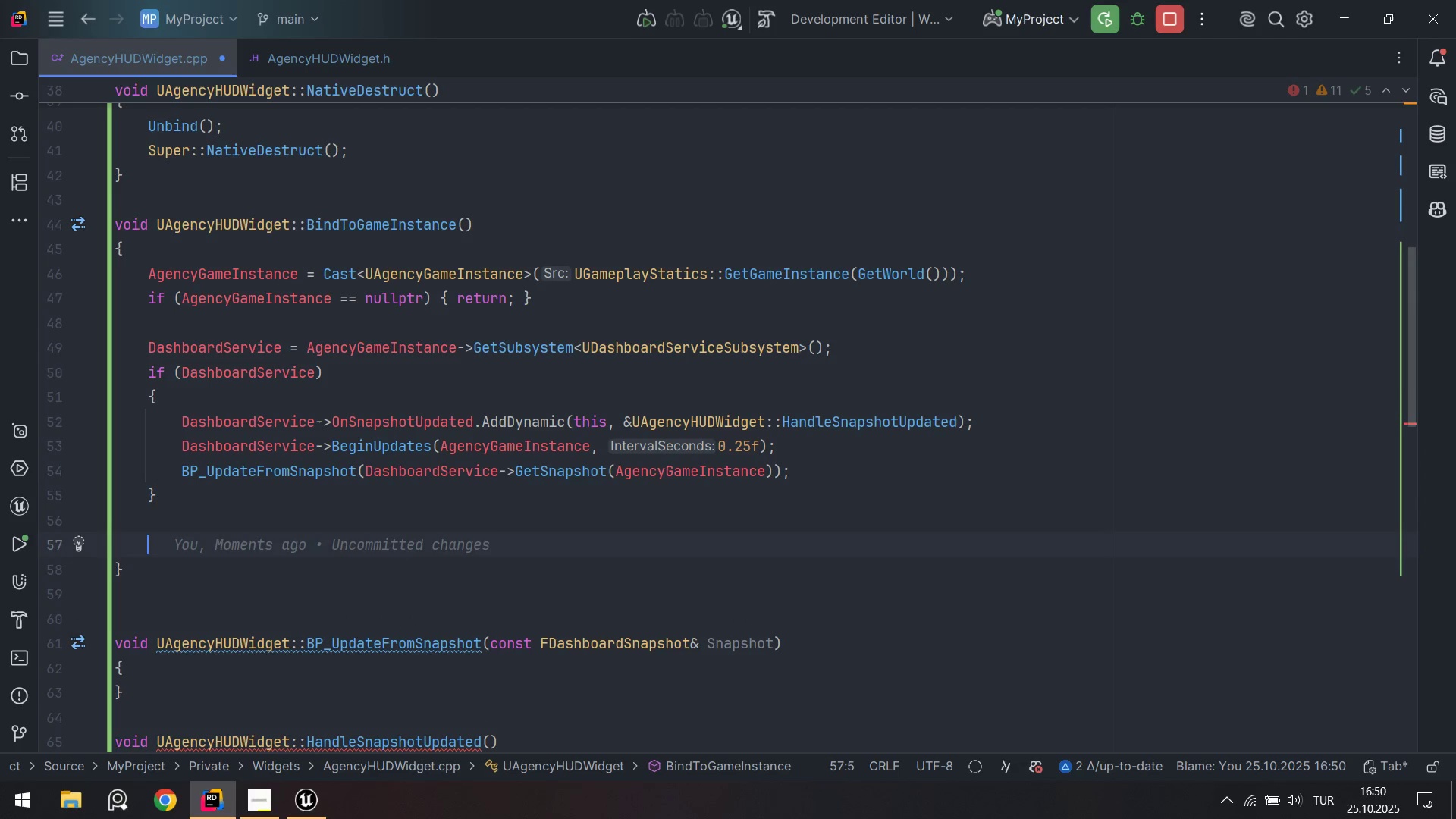 
type(AGe)
key(Backspace)
key(Backspace)
type(ge)
key(Tab)
type(.onm)
 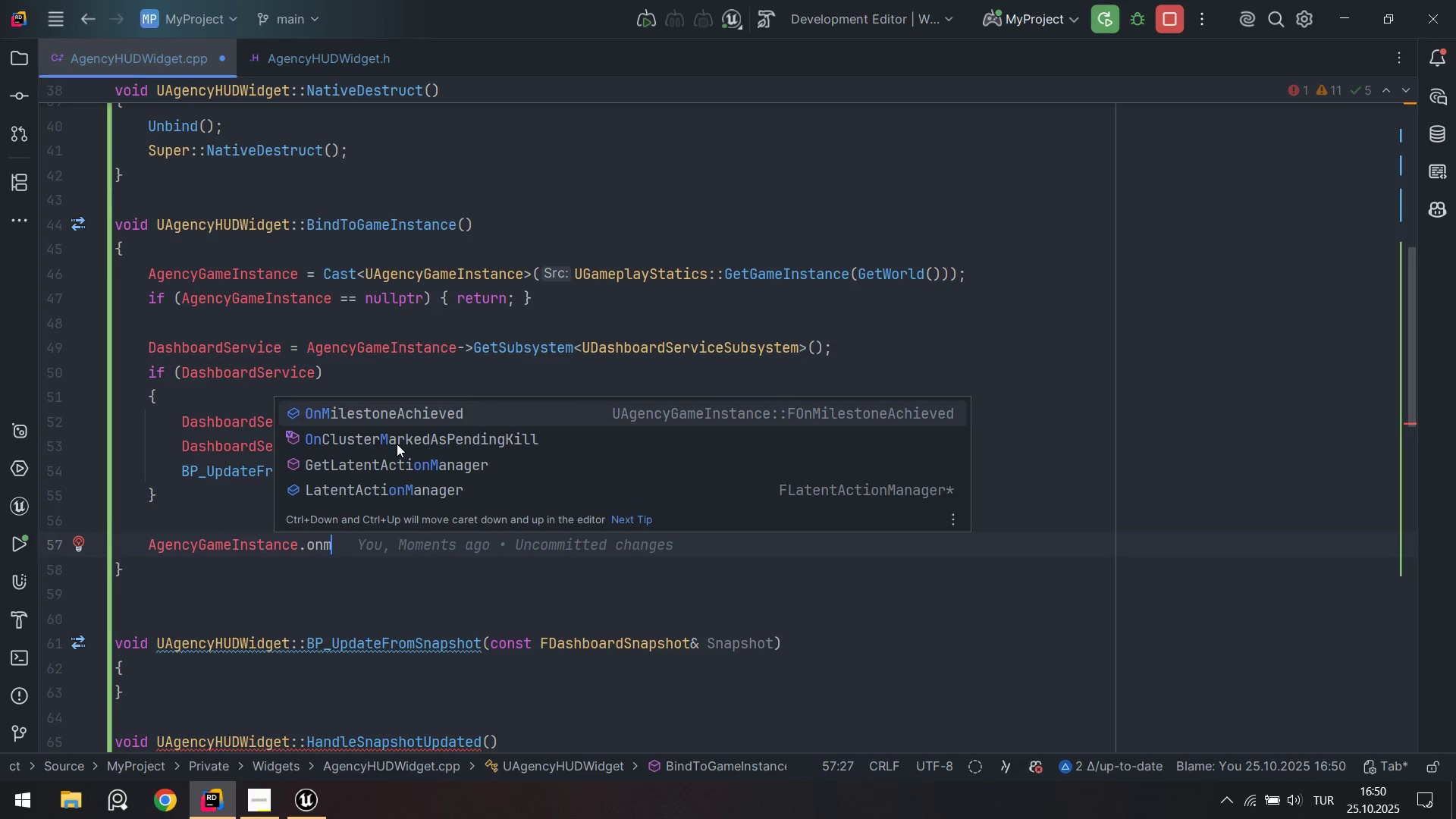 
key(Enter)
 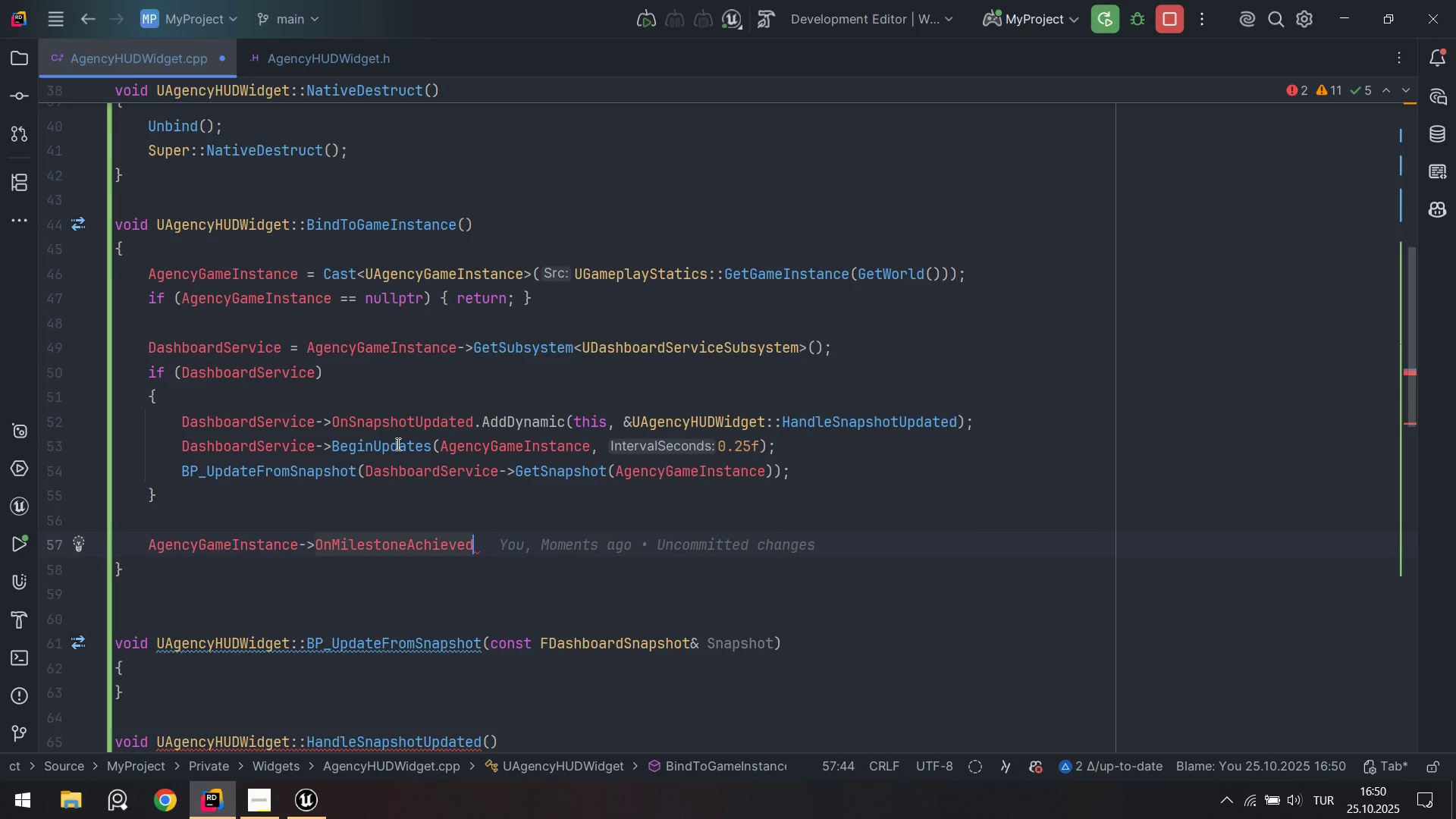 
type(.add)
 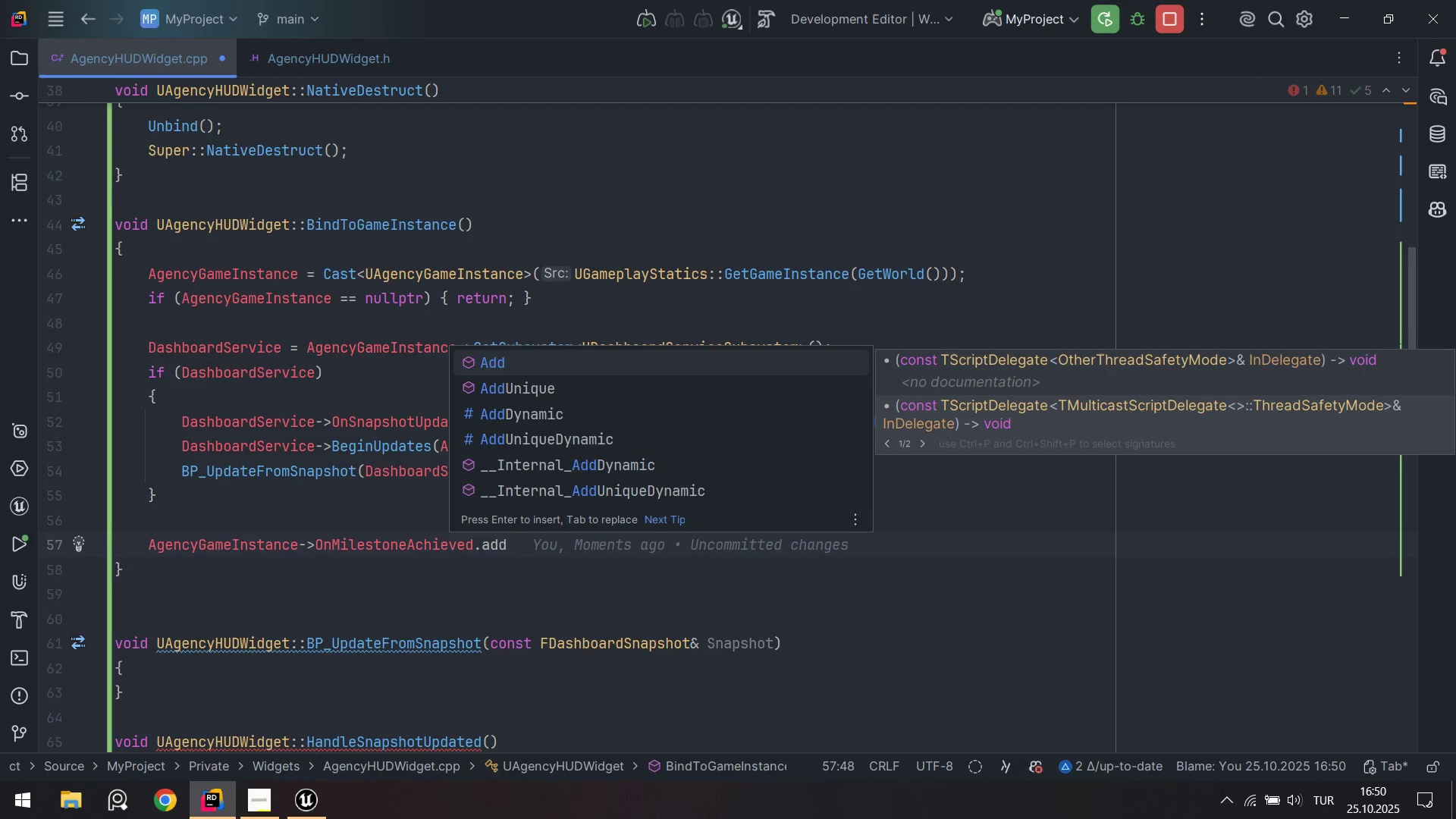 
key(ArrowDown)
 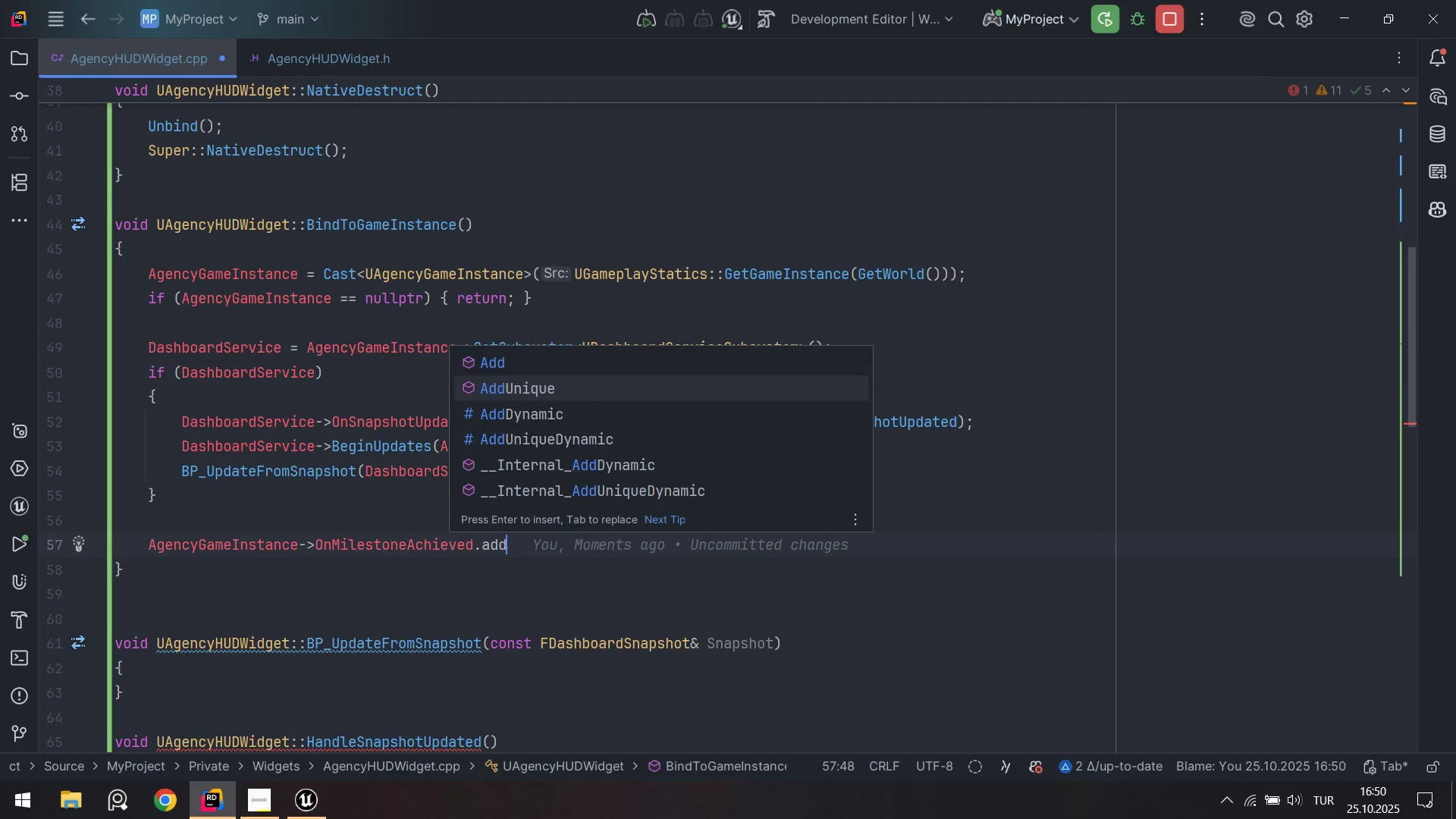 
key(ArrowDown)
 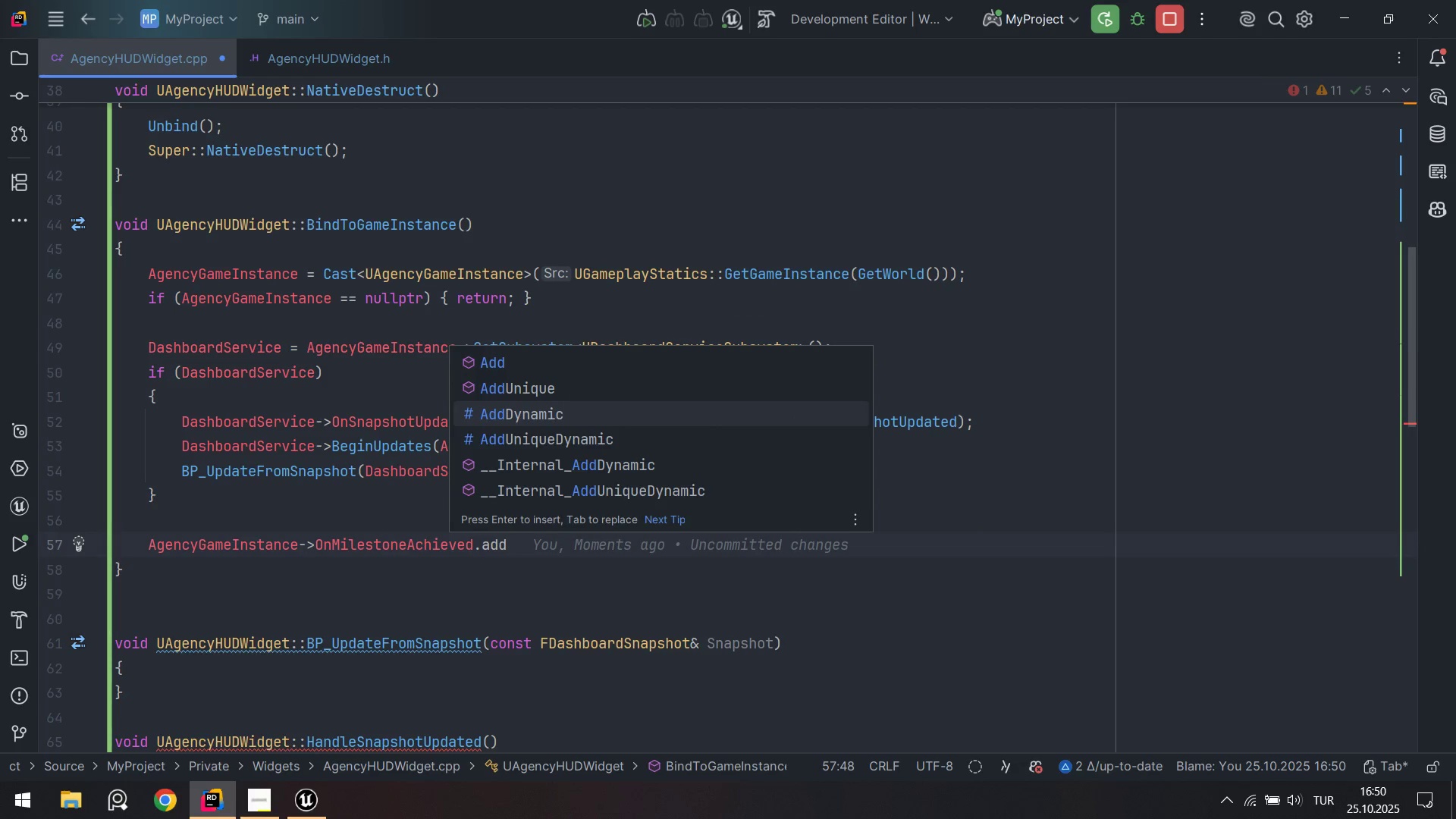 
key(Enter)
 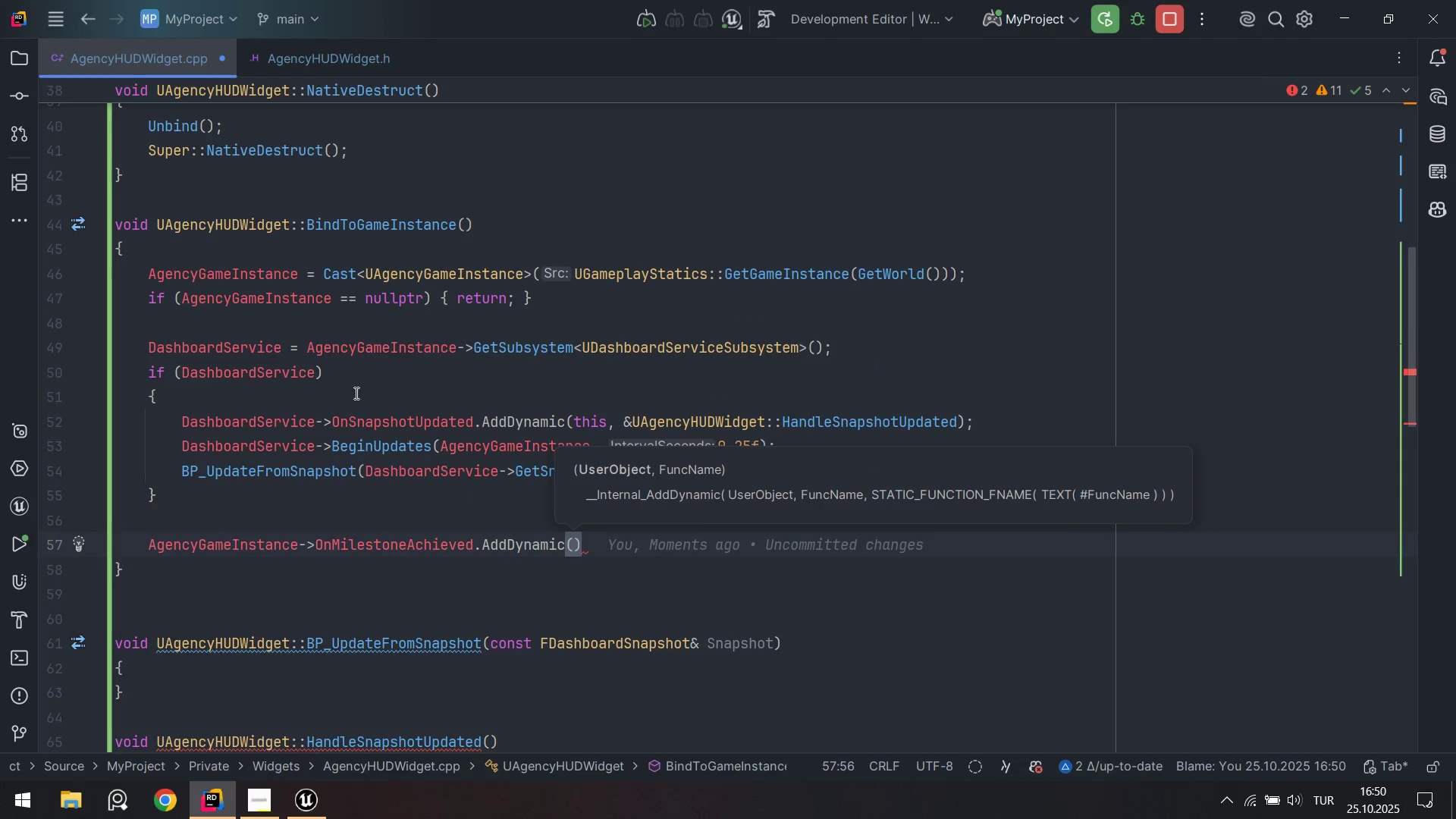 
left_click([320, 52])
 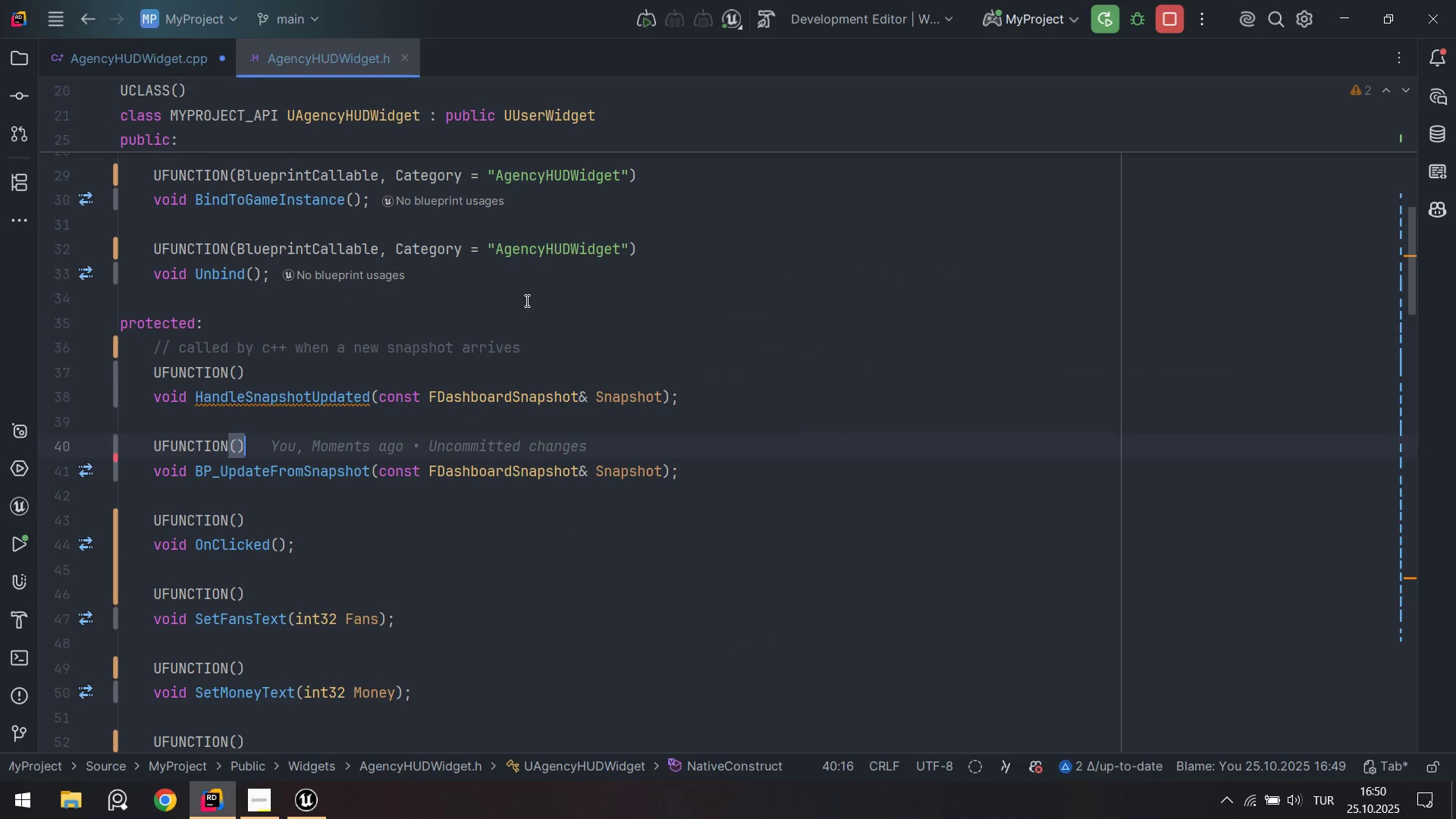 
scroll: coordinate [525, 308], scroll_direction: down, amount: 29.0
 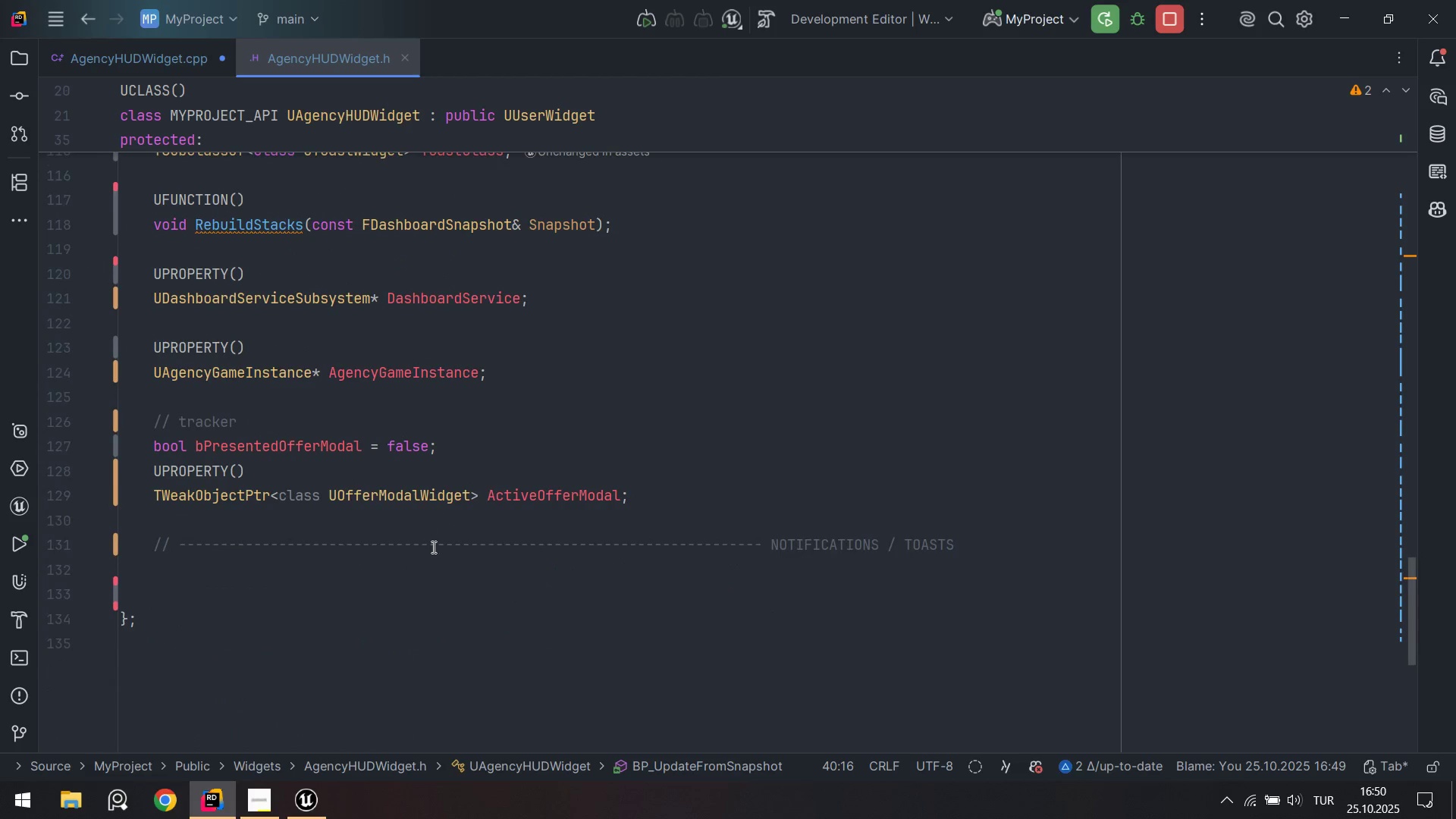 
left_click([237, 573])
 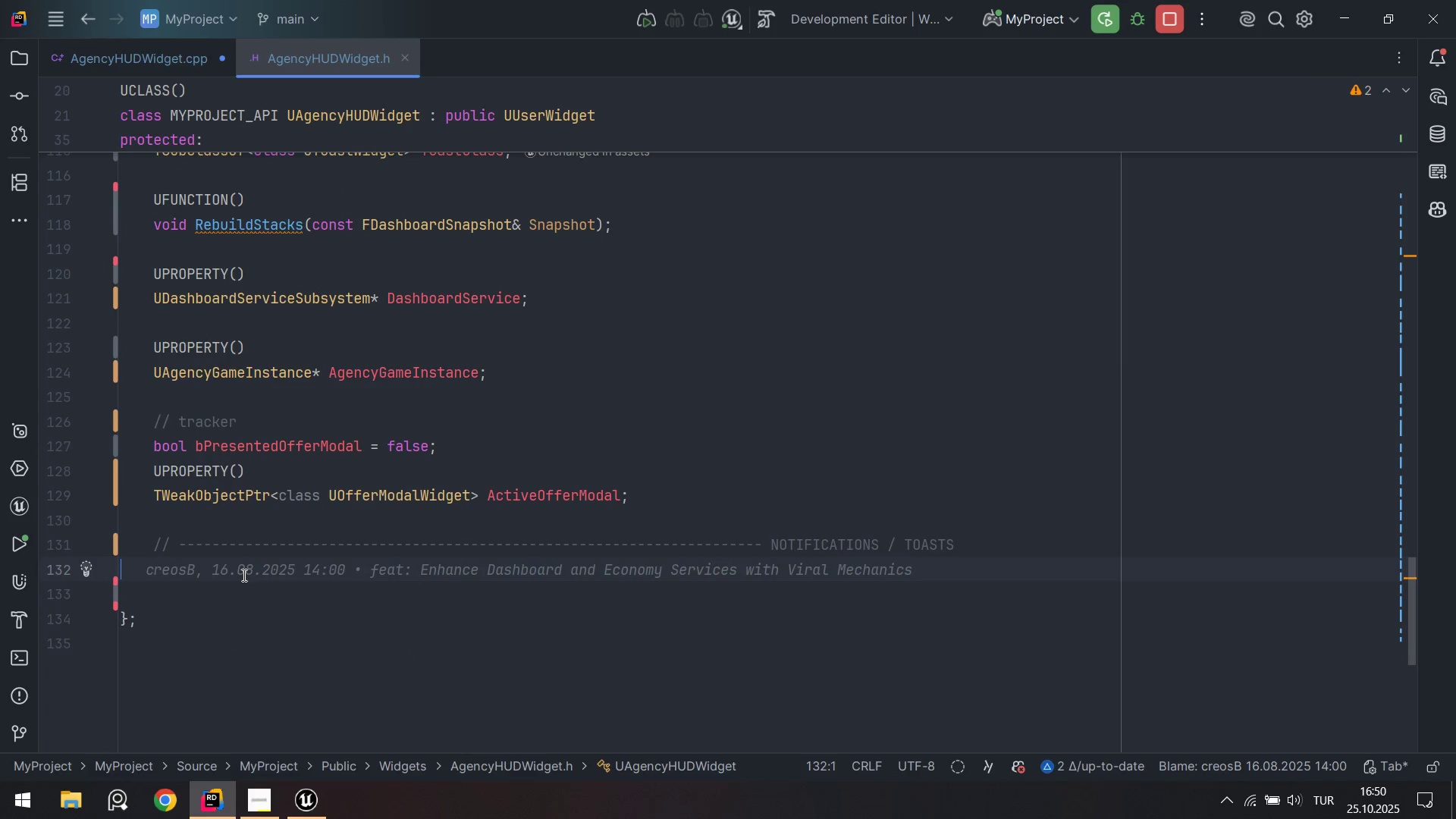 
key(Enter)
 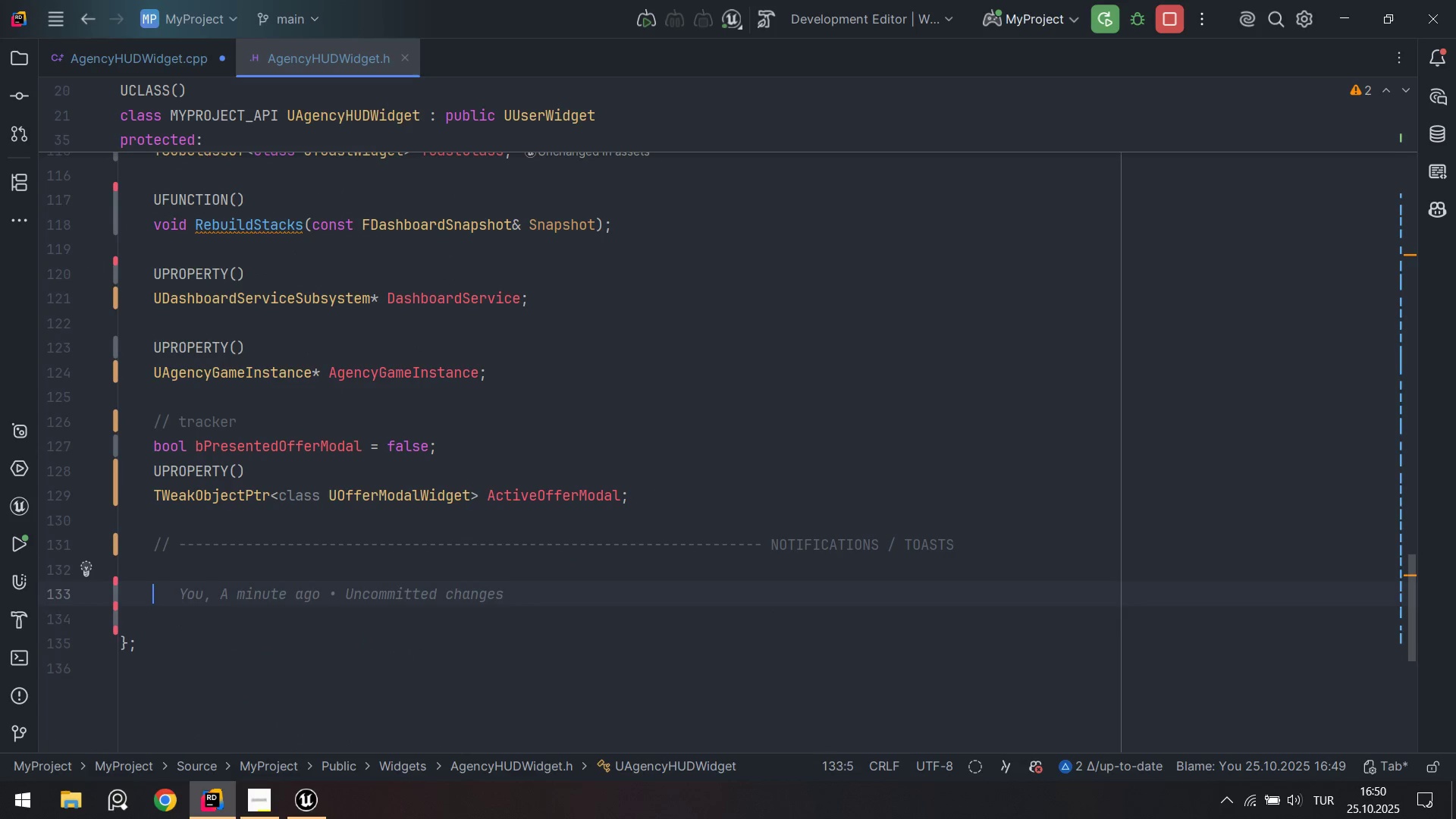 
key(Enter)
 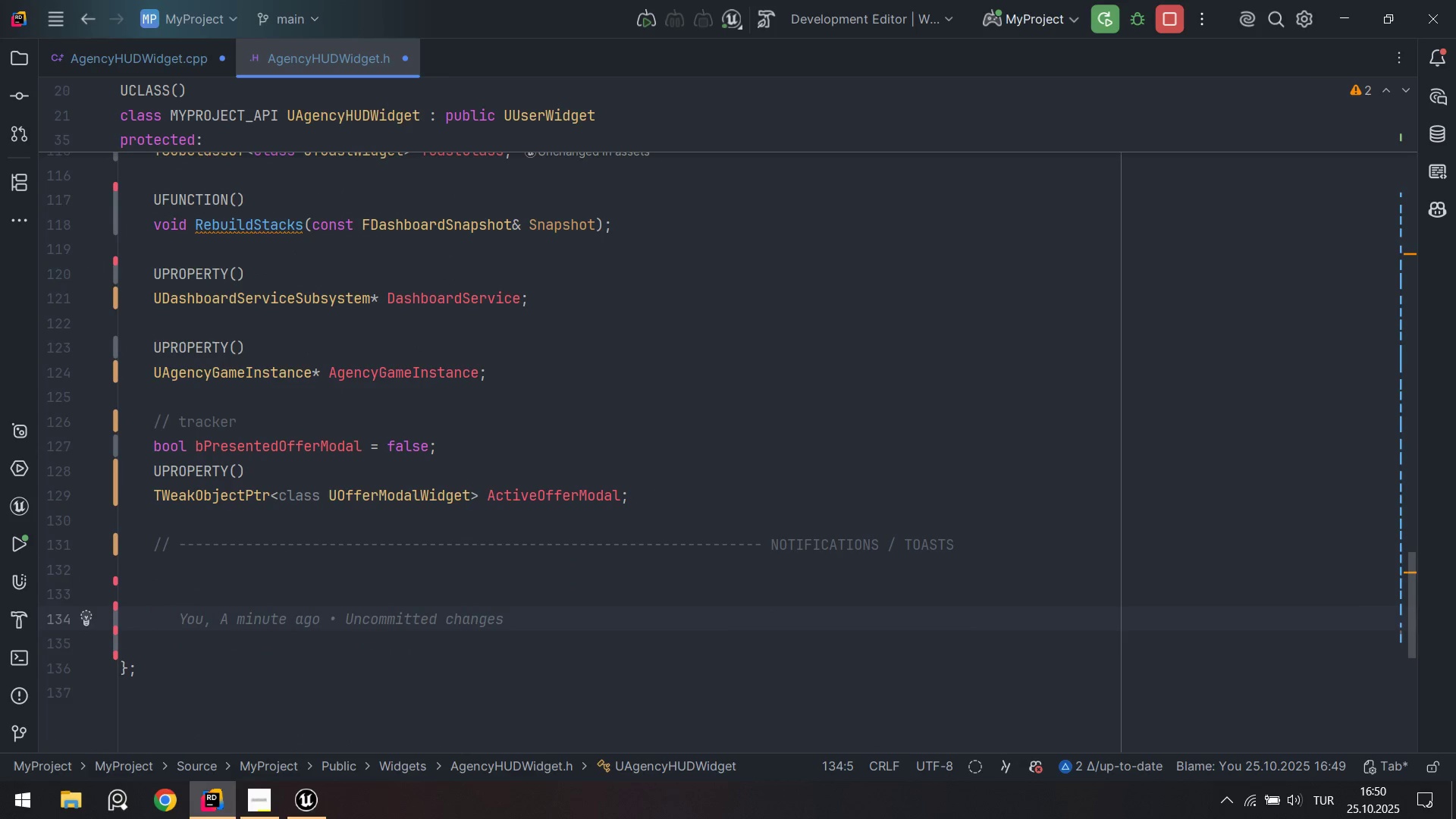 
wait(5.45)
 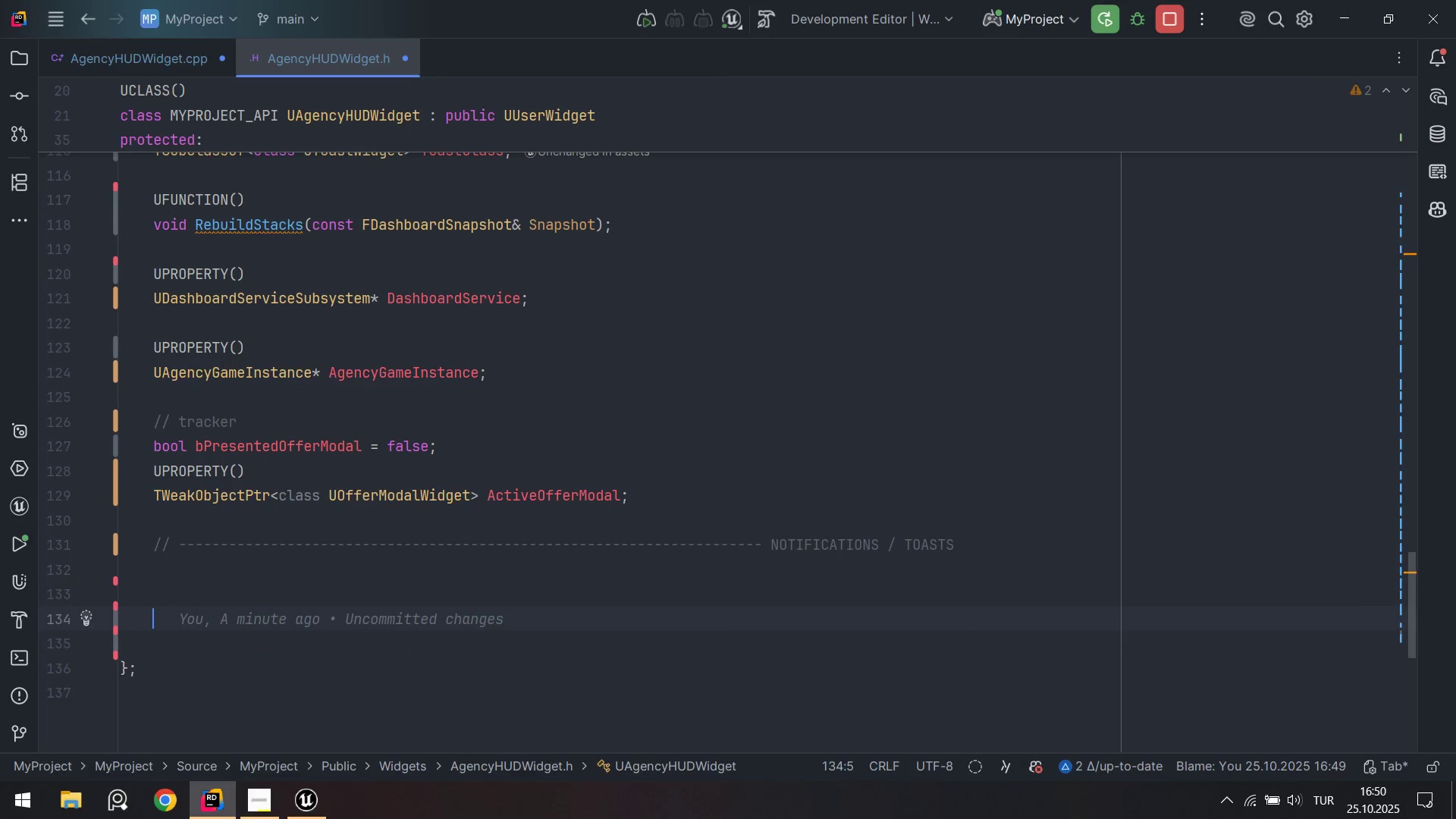 
scroll: coordinate [300, 551], scroll_direction: down, amount: 1.0
 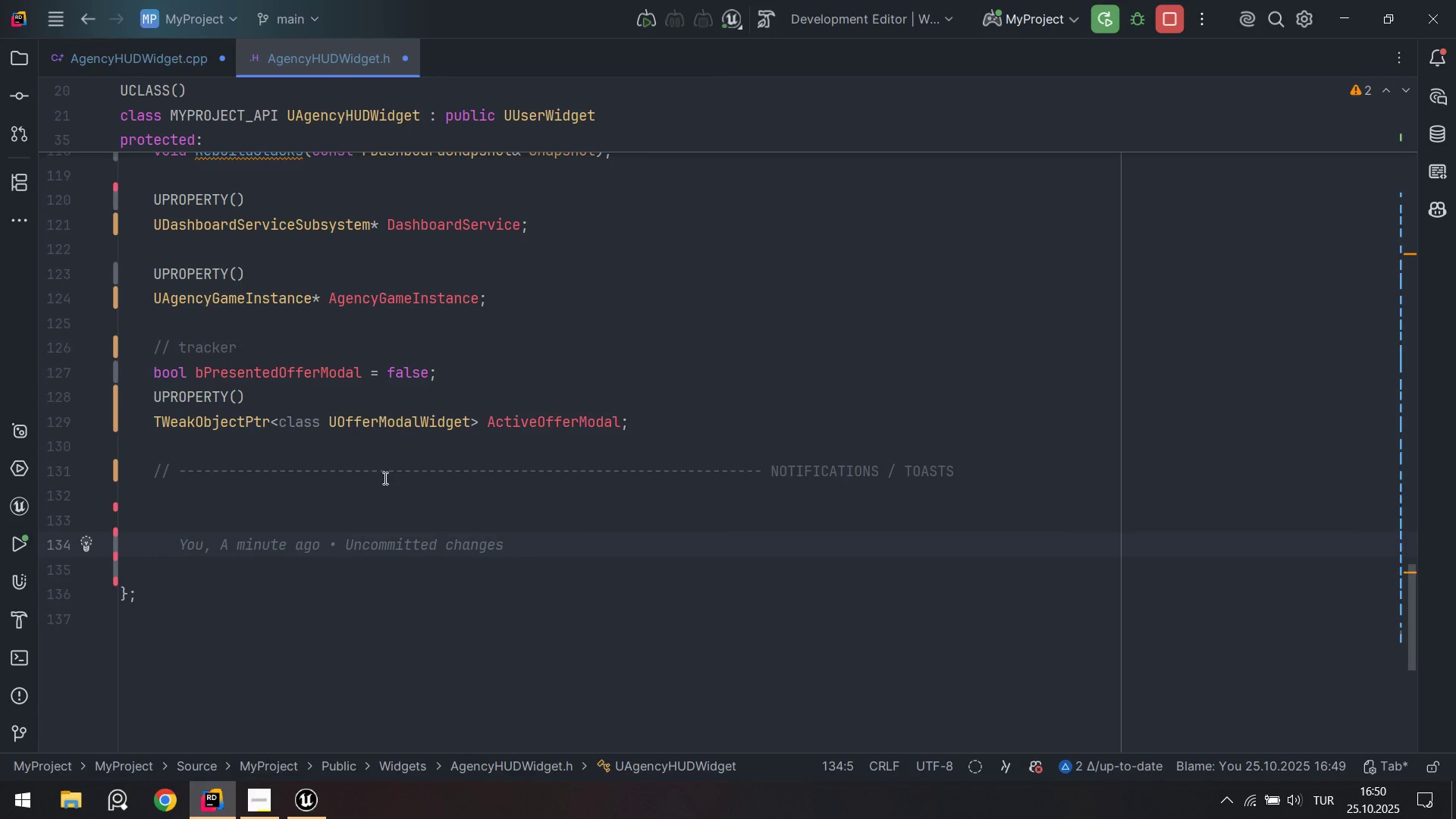 
type(UFu)
 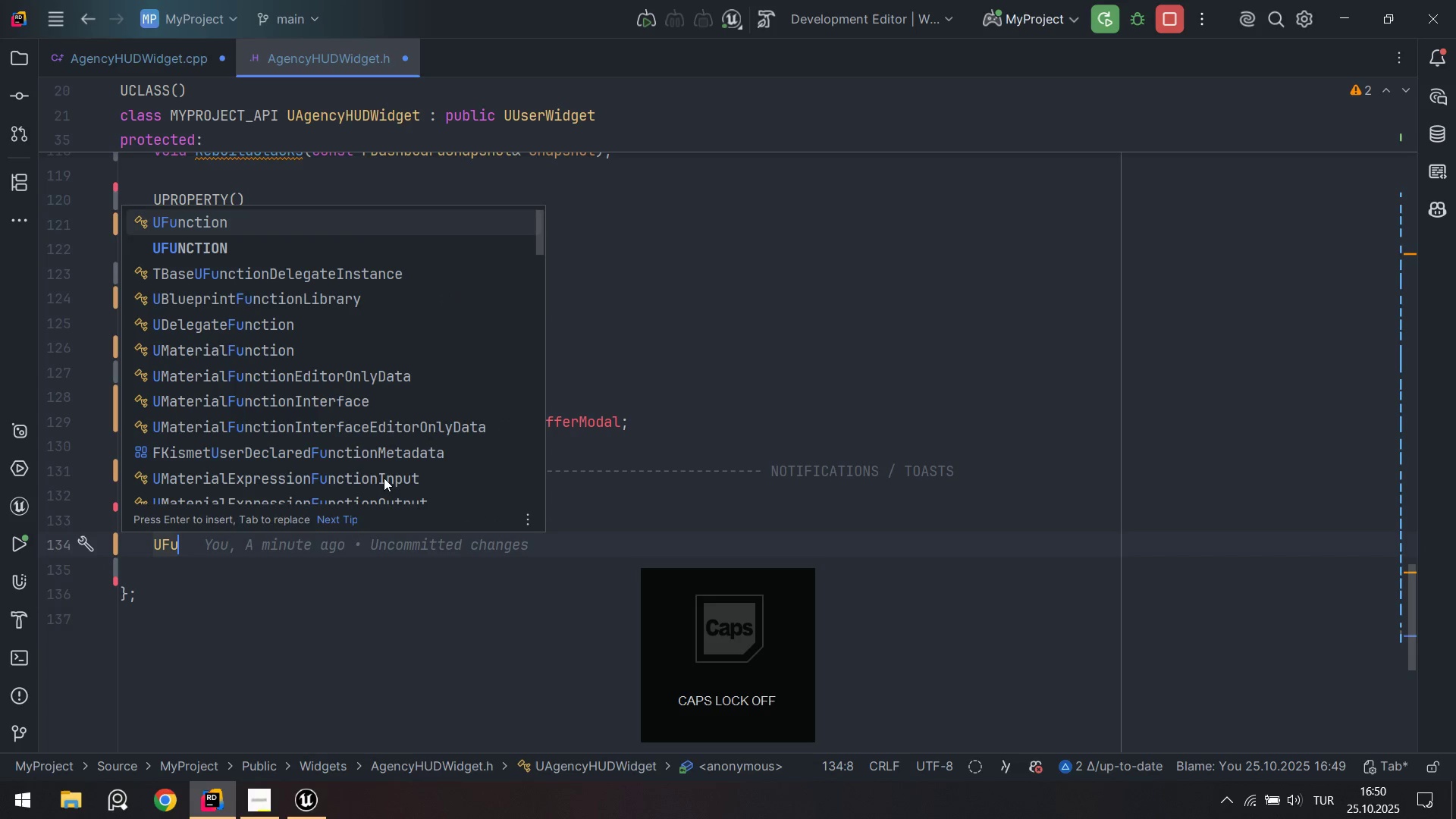 
key(ArrowDown)
 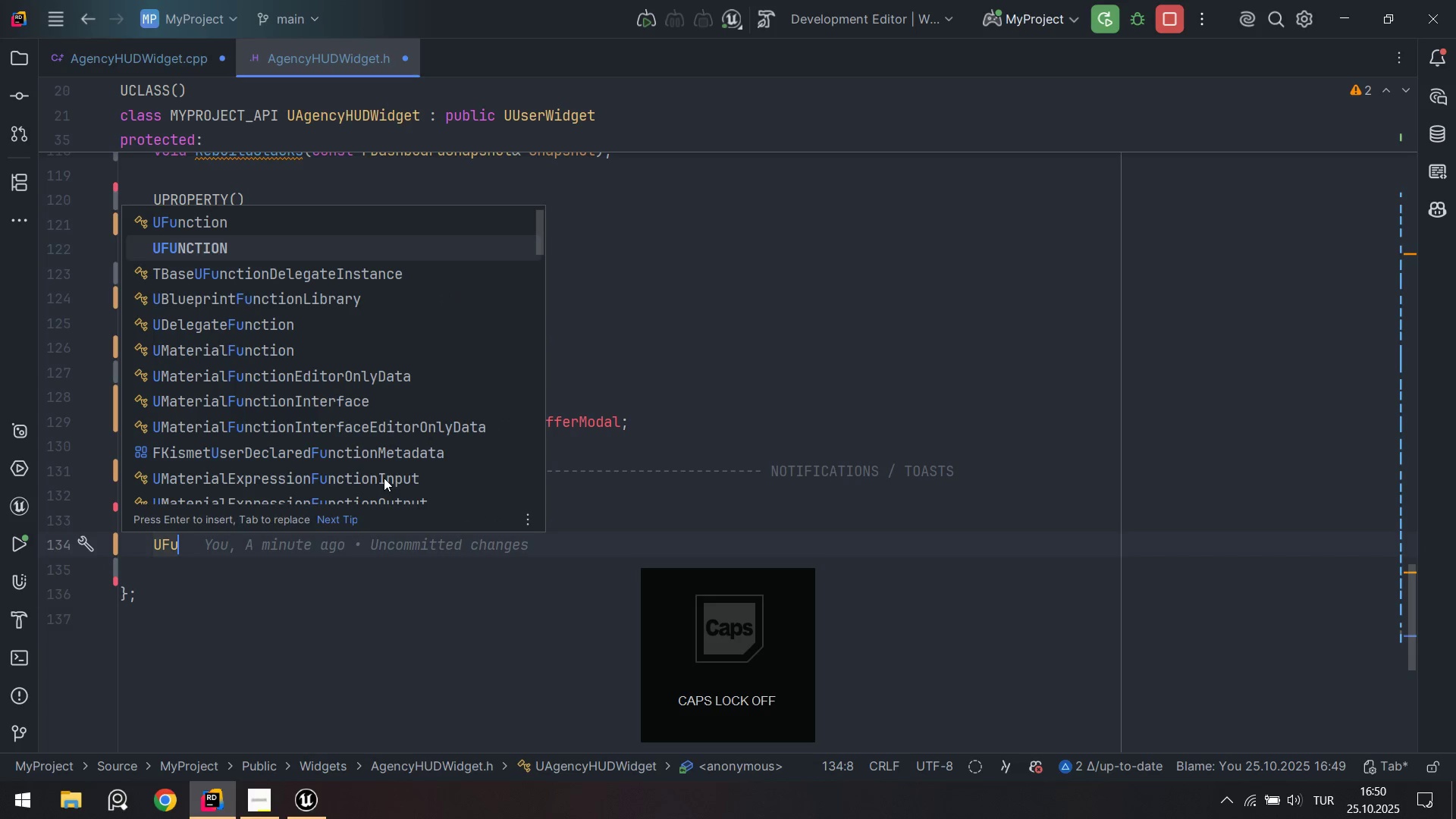 
key(Enter)
 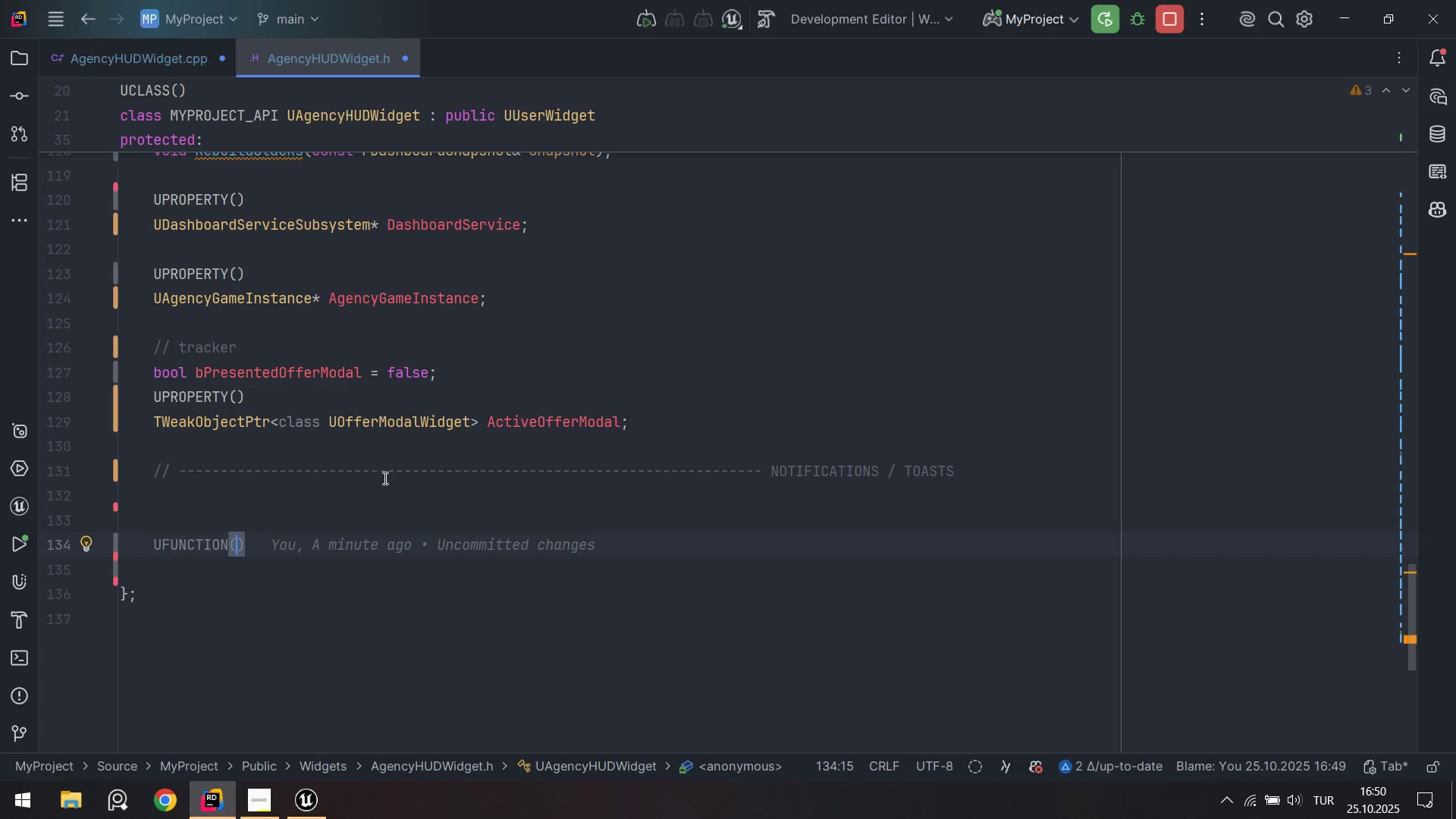 
key(ArrowRight)
 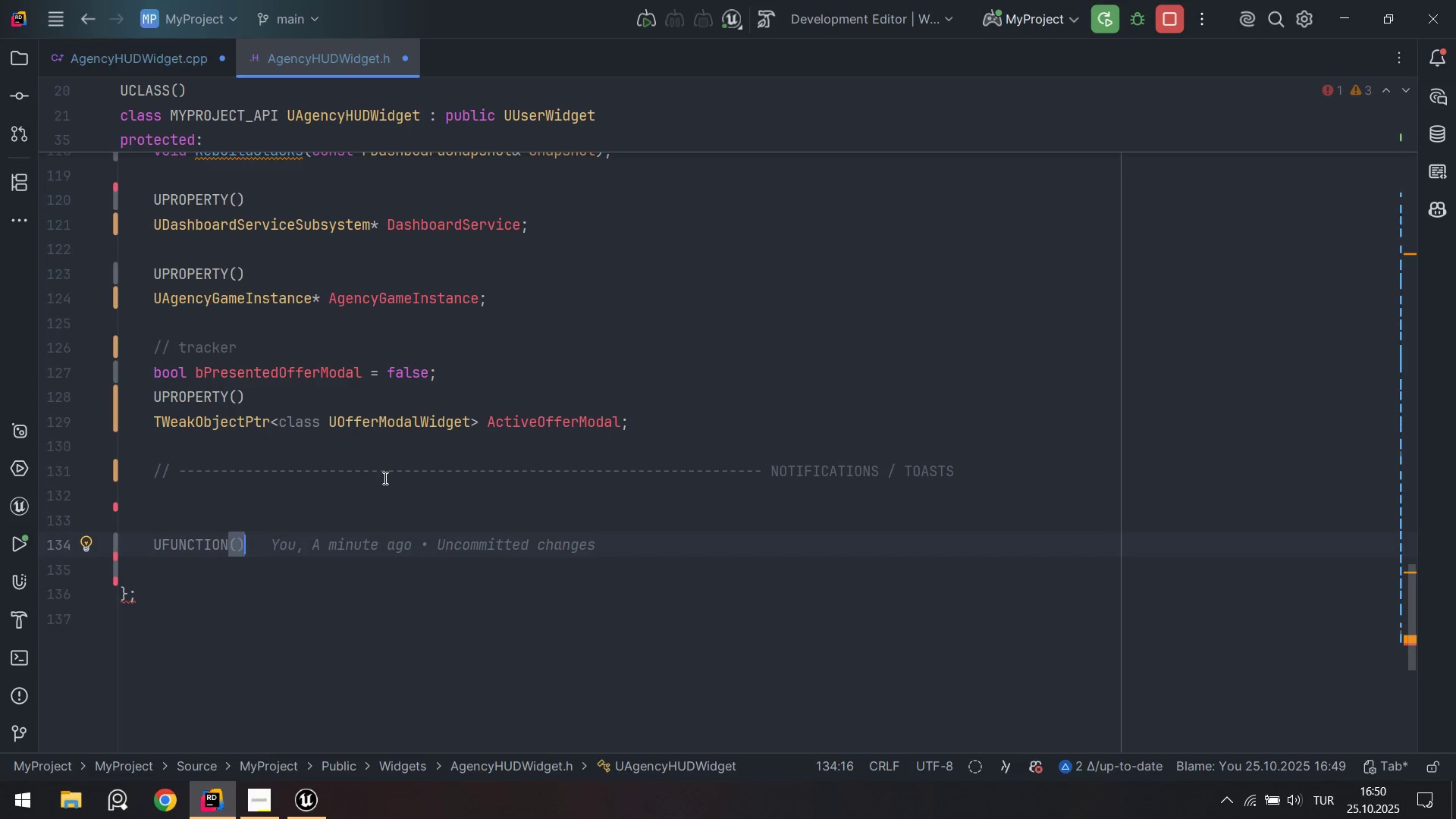 
key(Enter)
 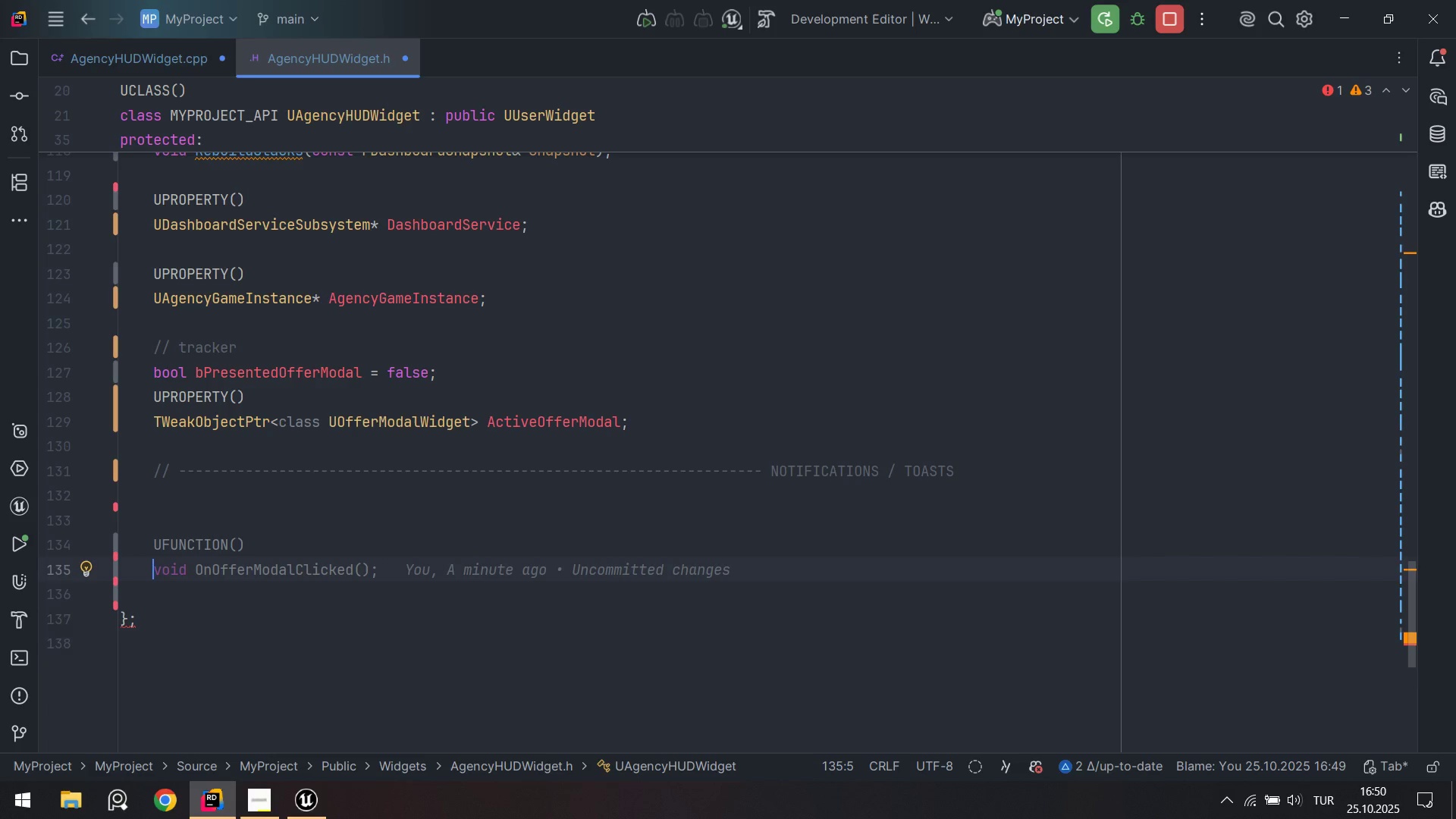 
key(ArrowUp)
 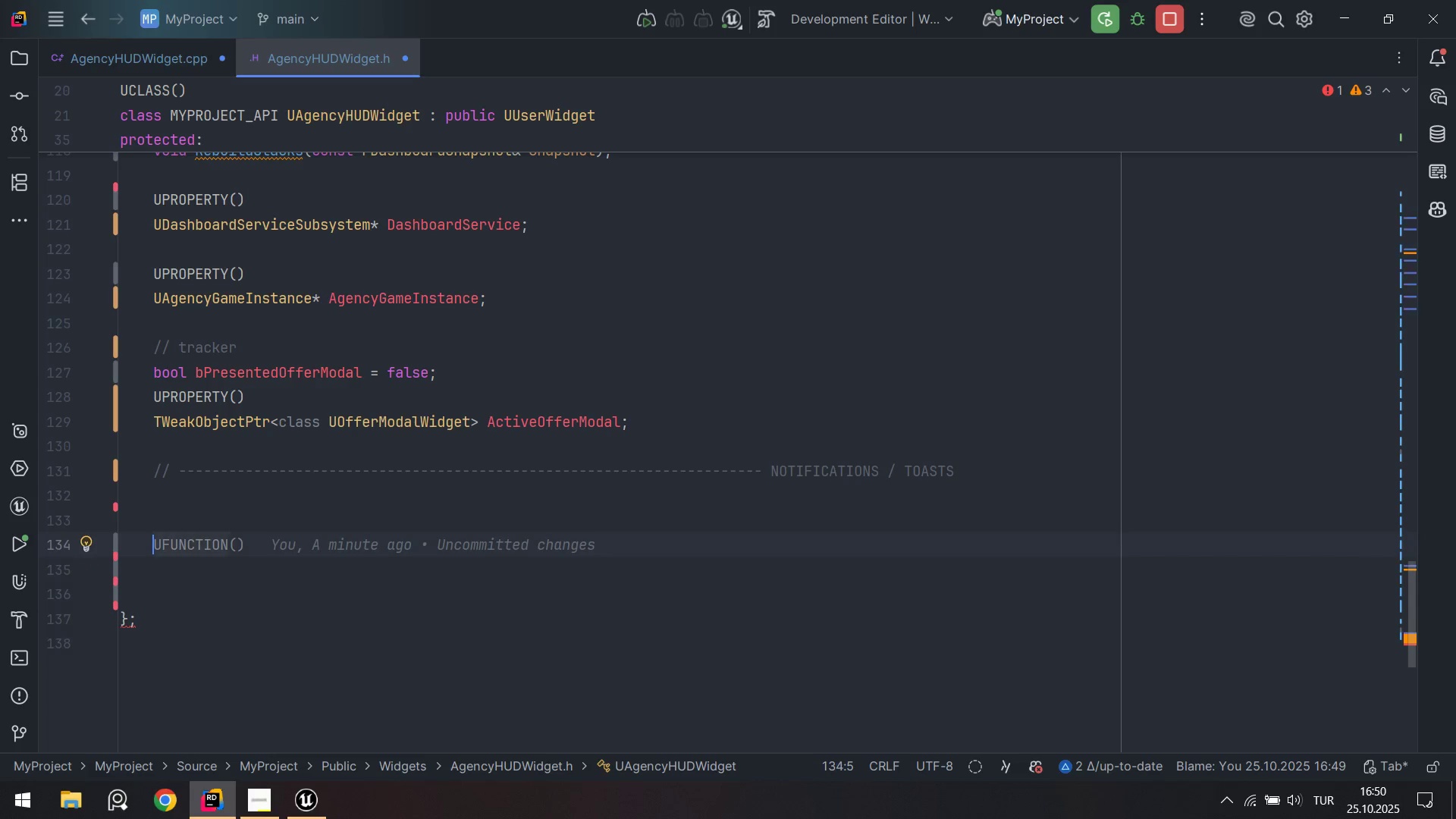 
key(ArrowUp)
 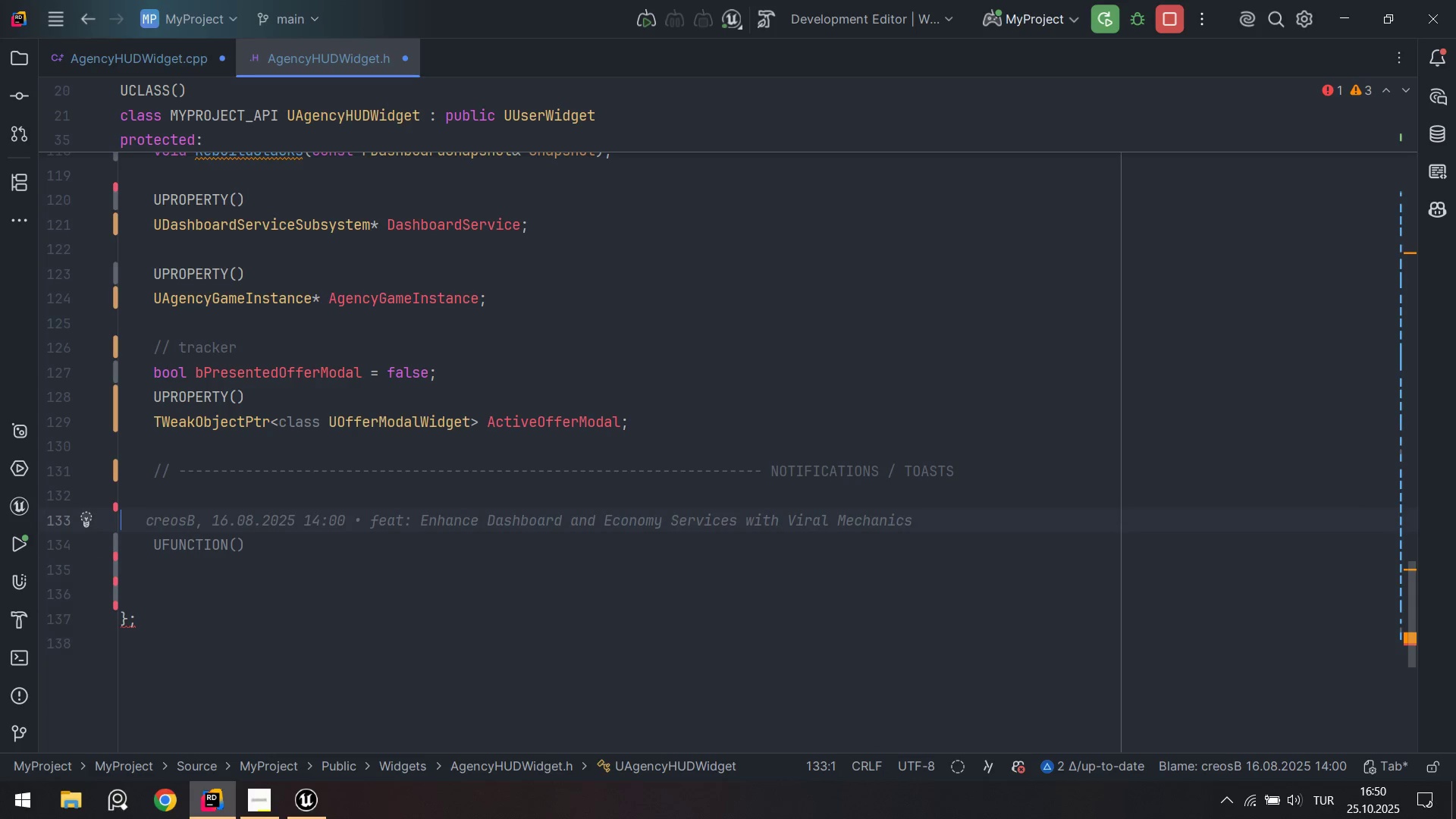 
key(Backspace)
 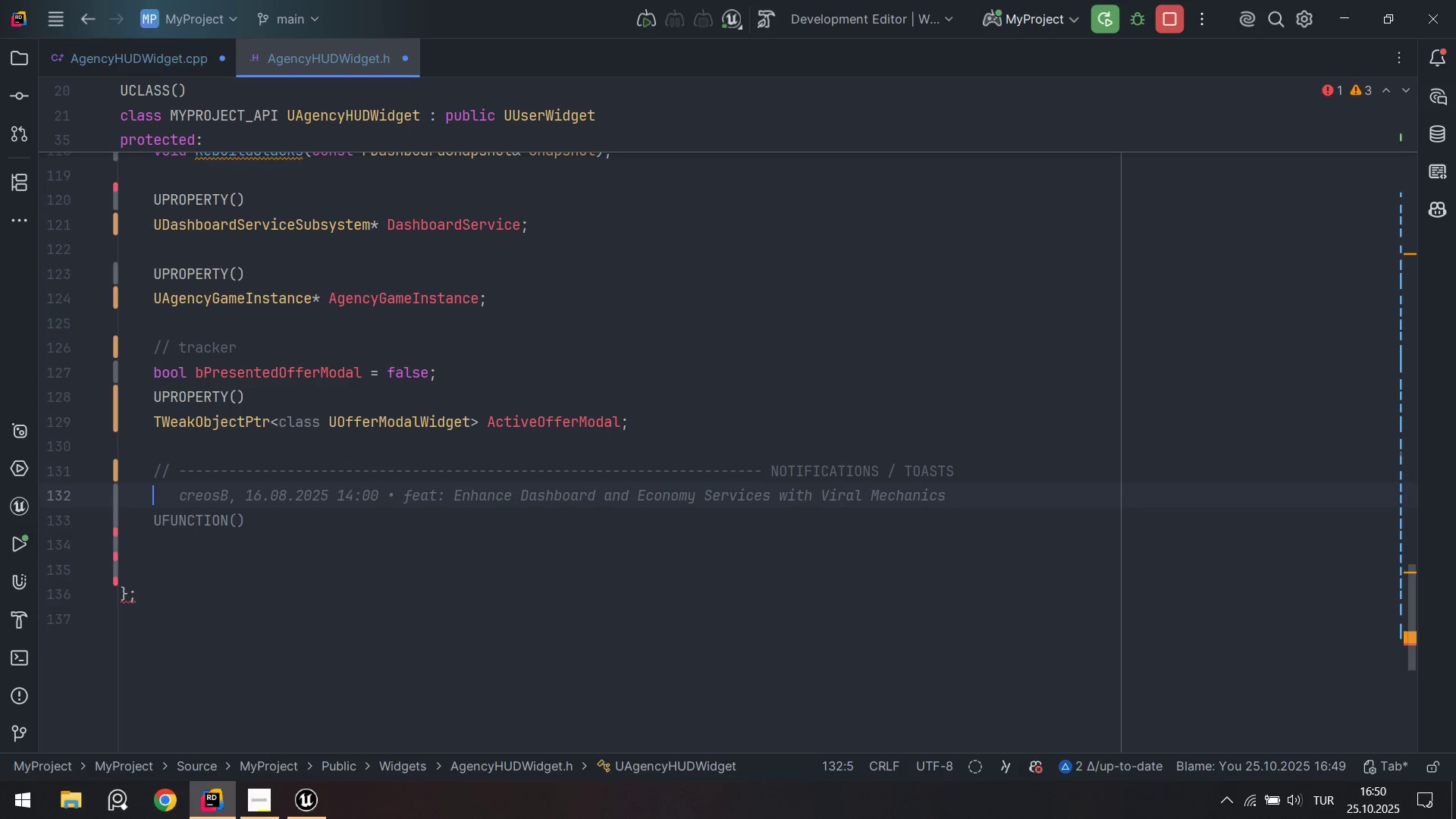 
key(Backspace)
 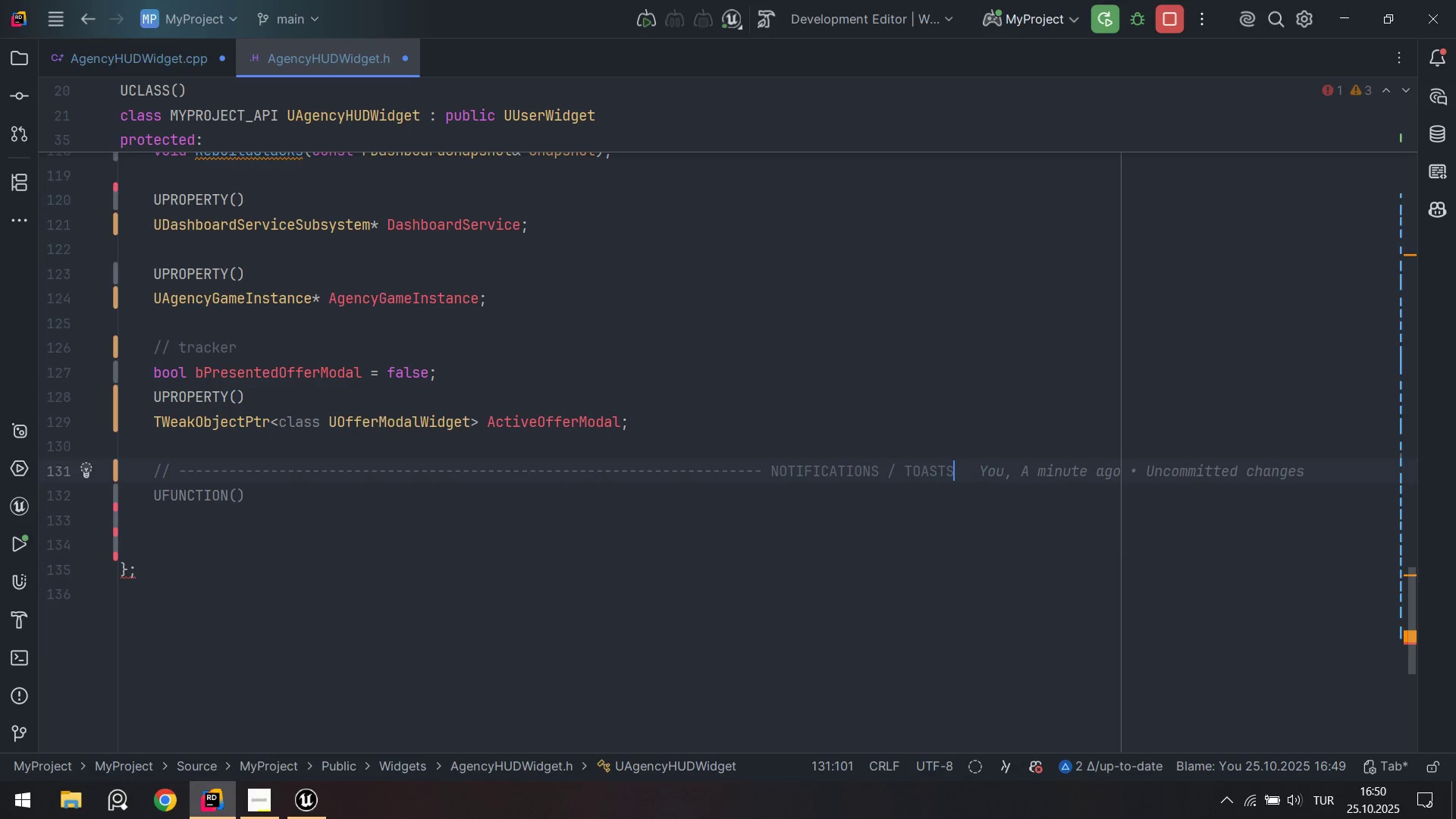 
key(ArrowDown)
 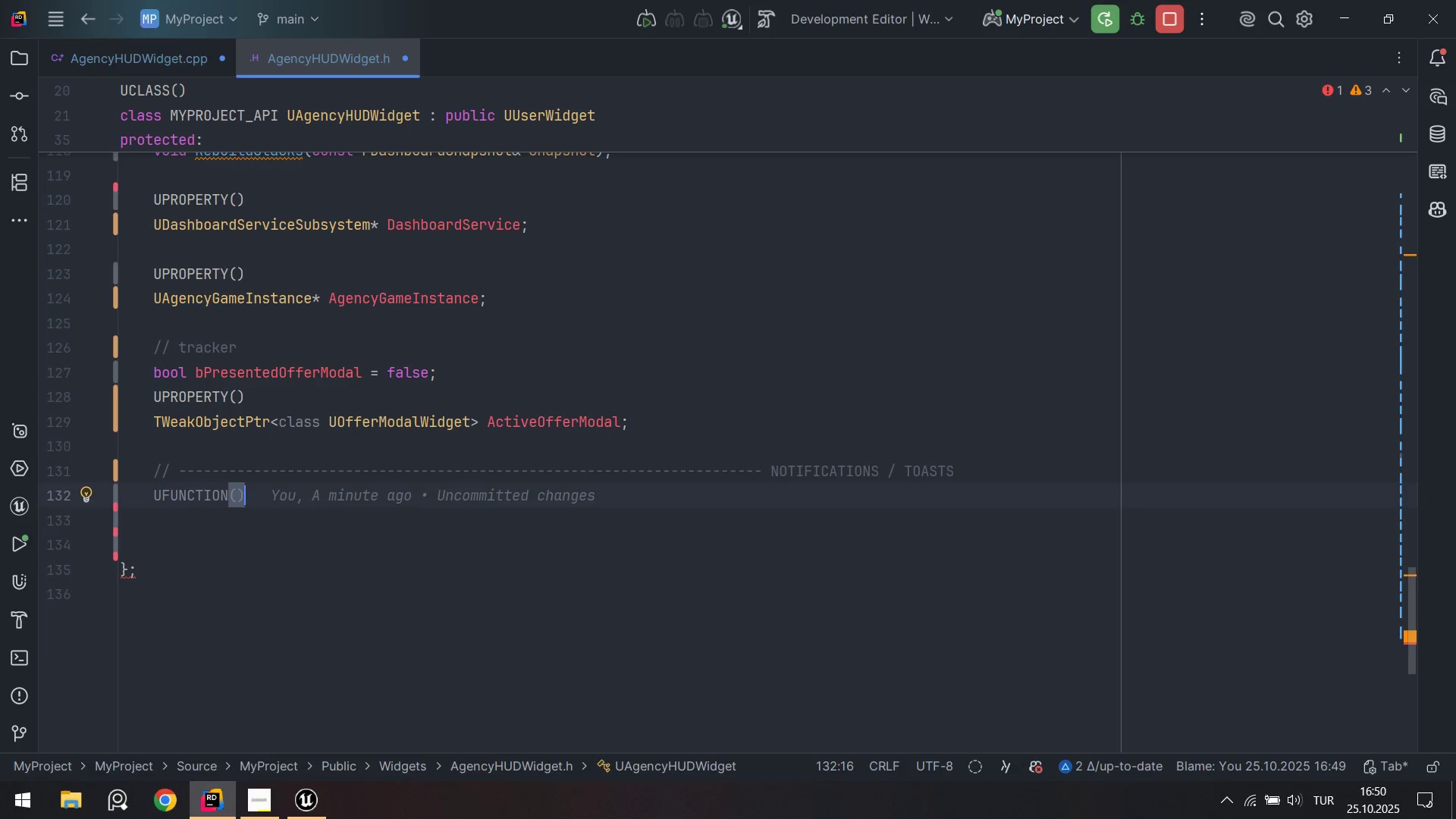 
key(ArrowDown)
 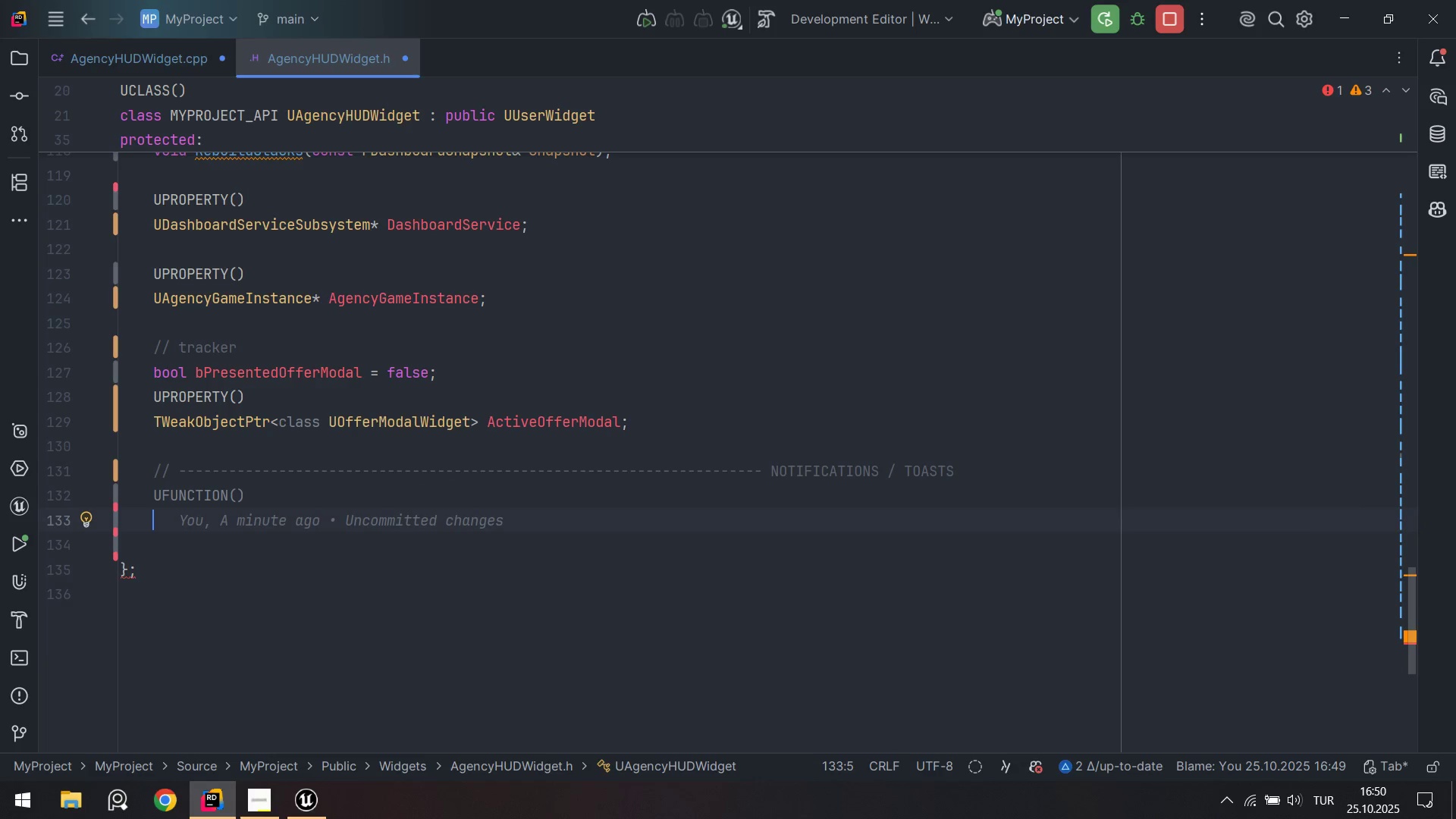 
key(ArrowUp)
 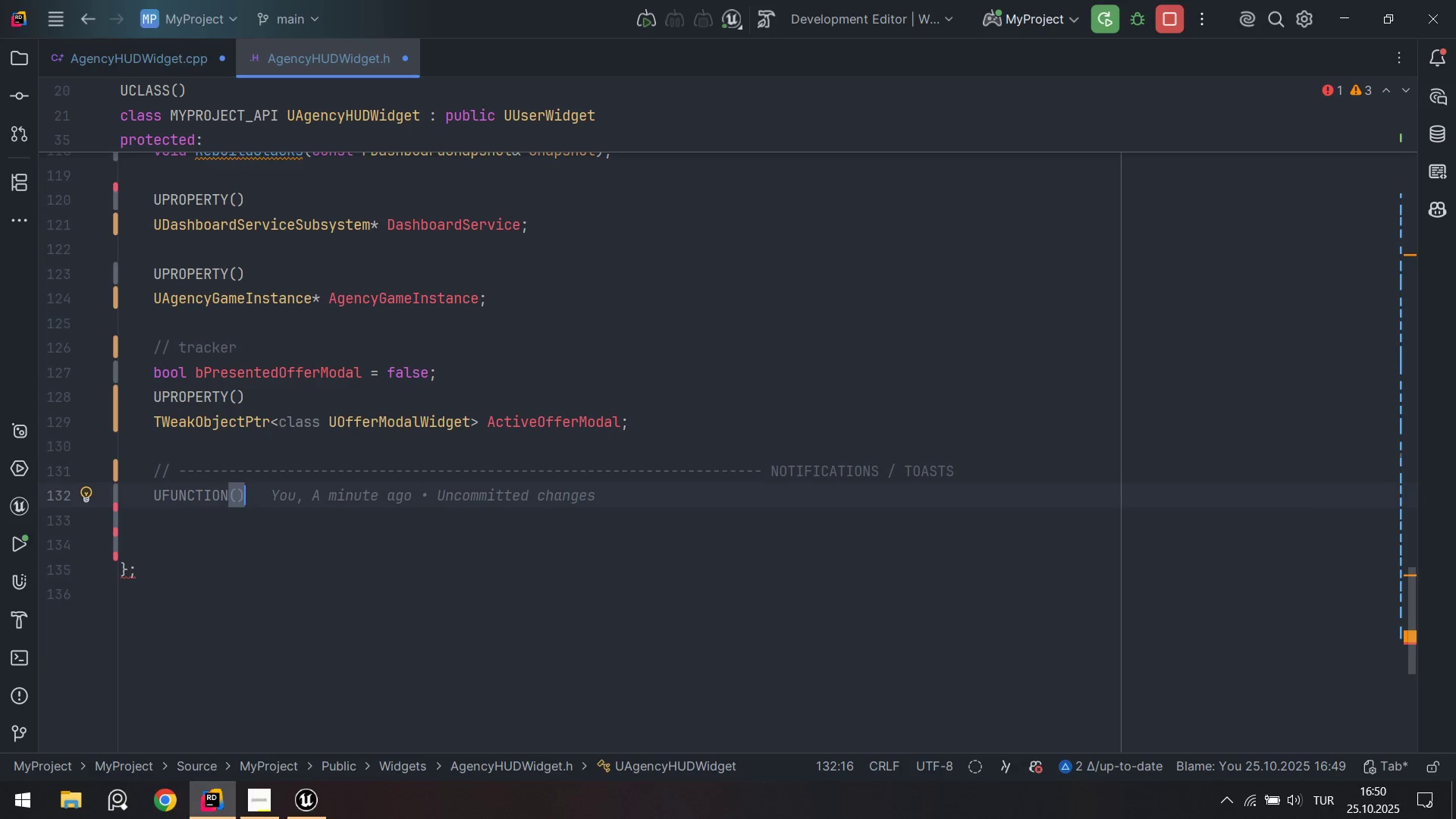 
key(ArrowDown)
 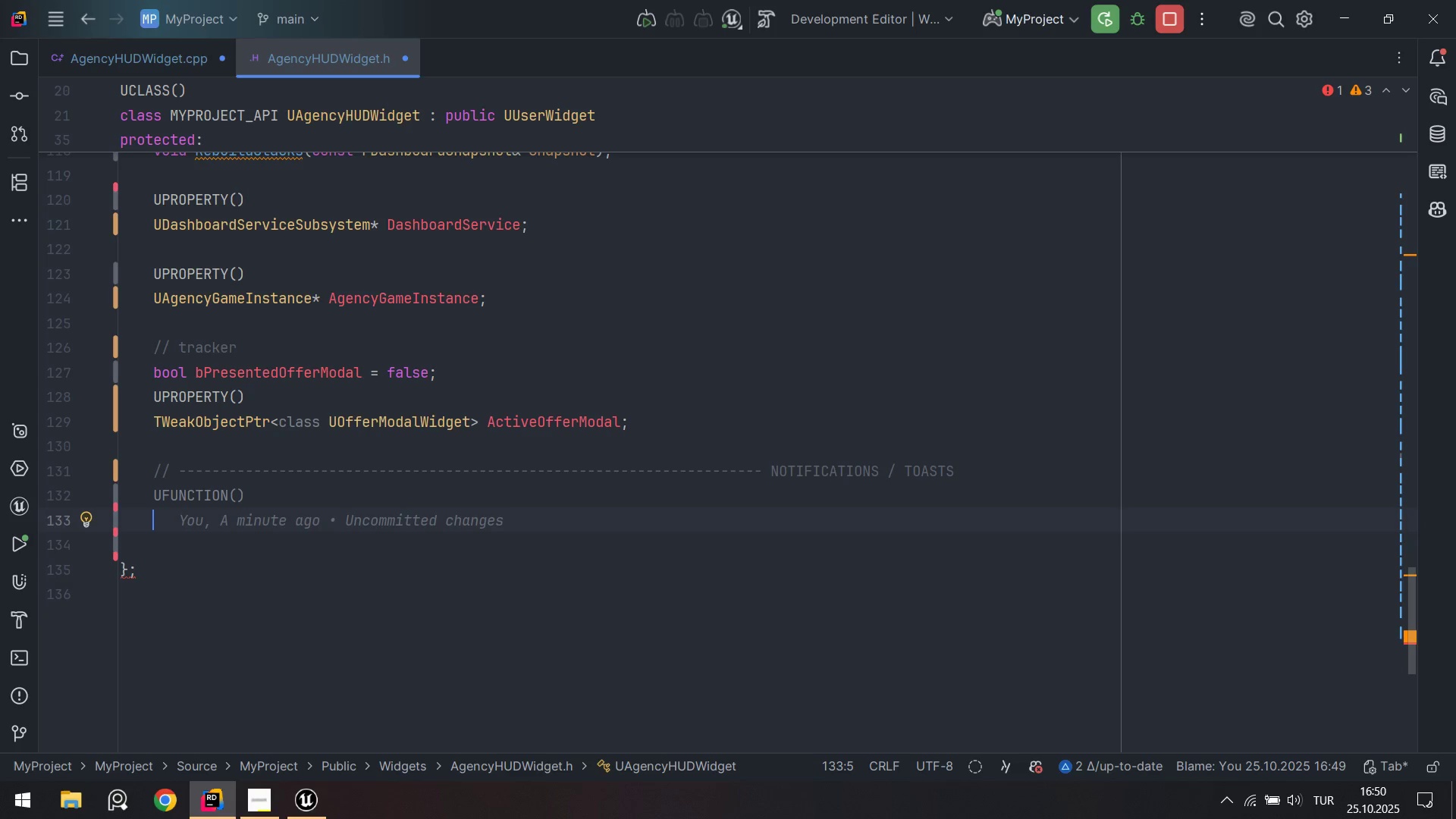 
key(ArrowDown)
 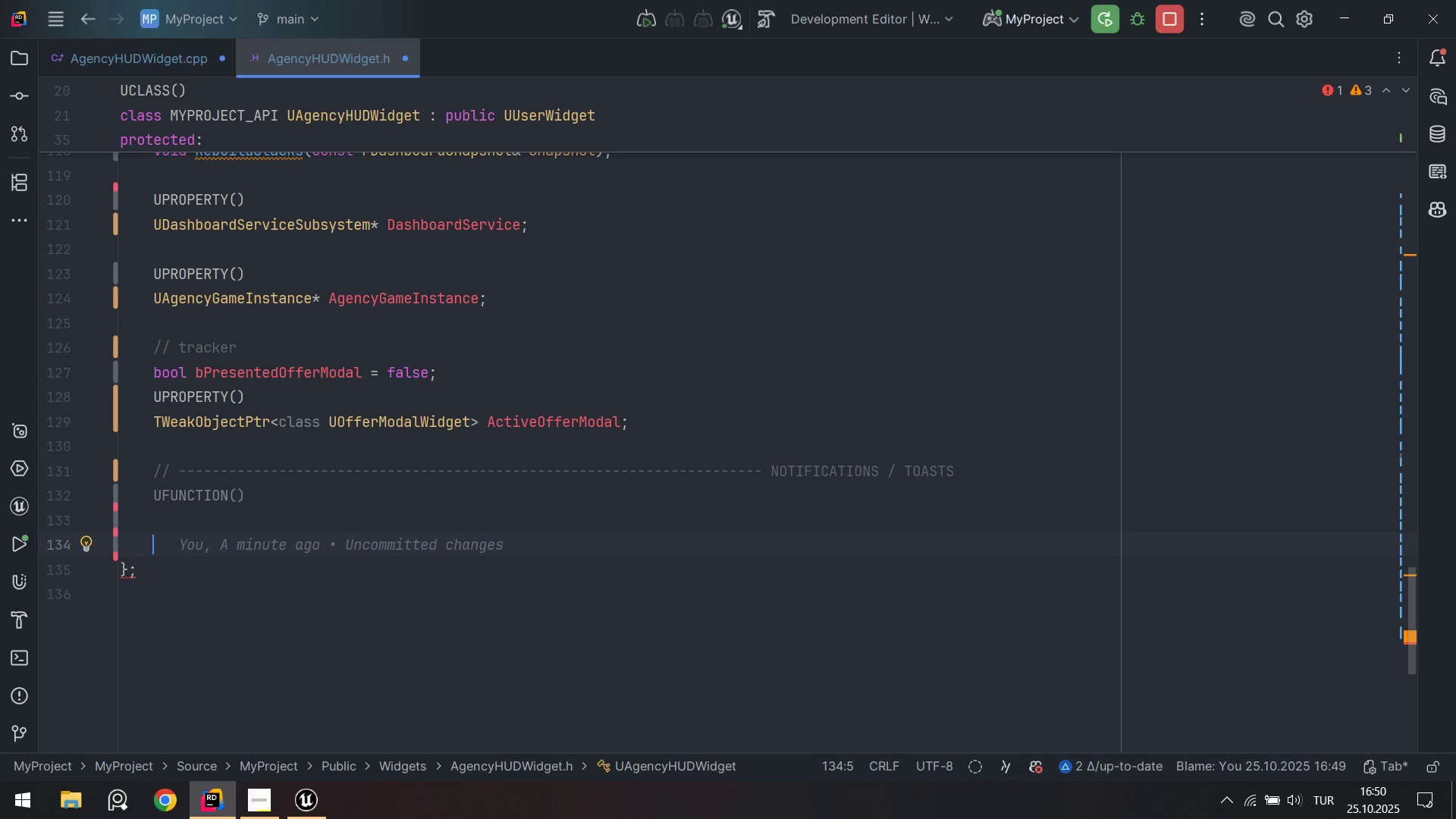 
key(ArrowUp)
 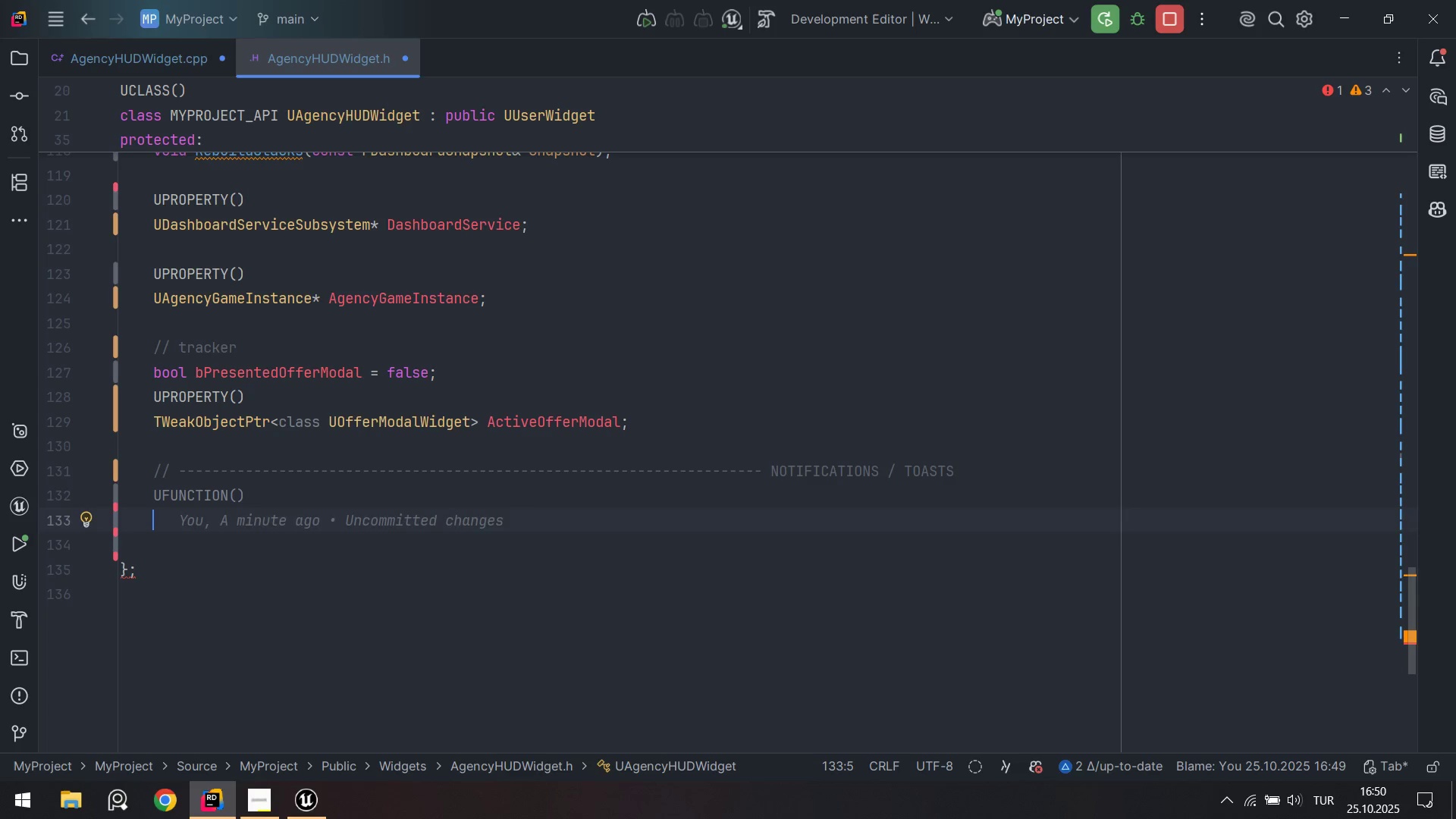 
key(ArrowUp)
 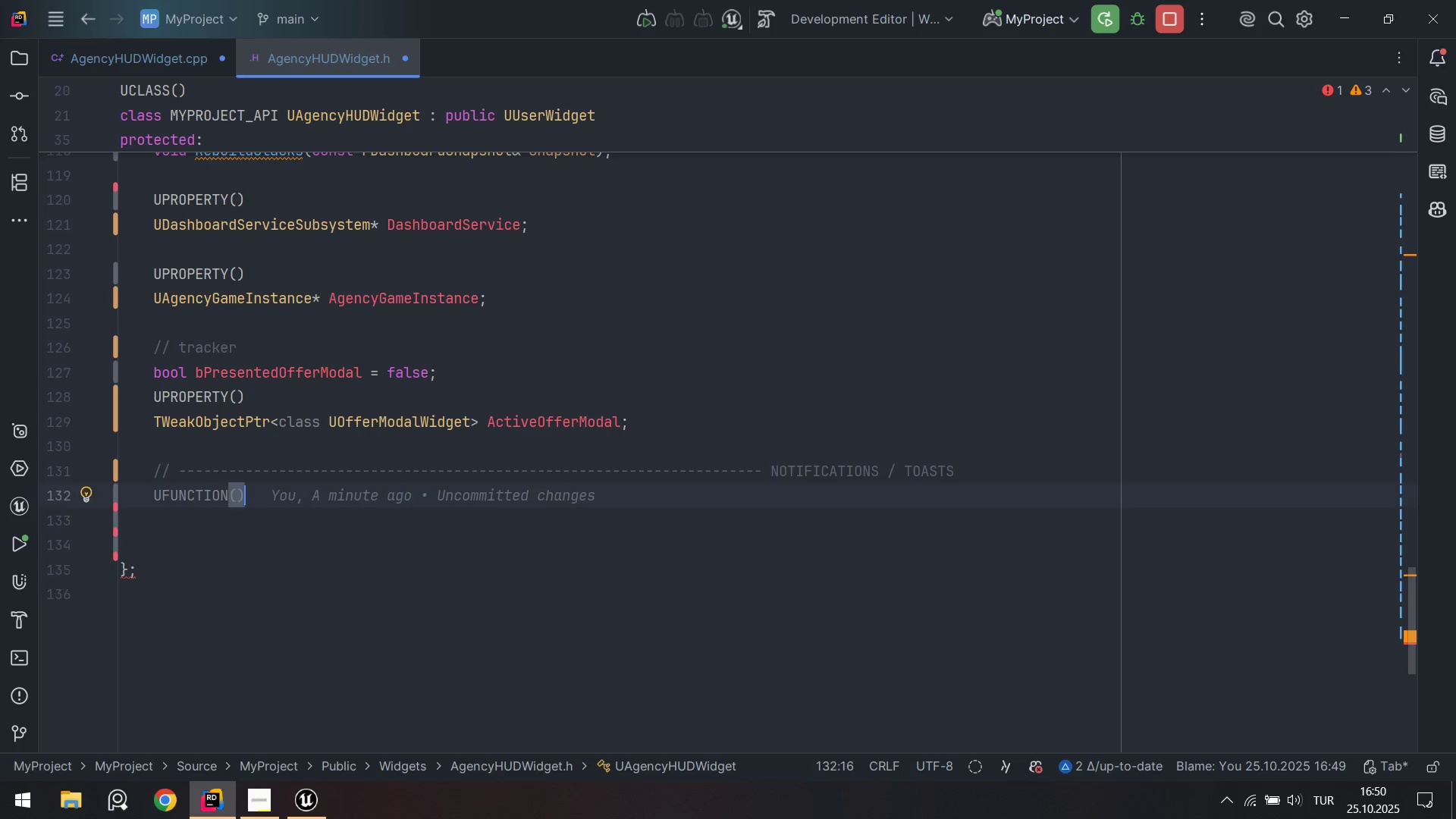 
key(Enter)
 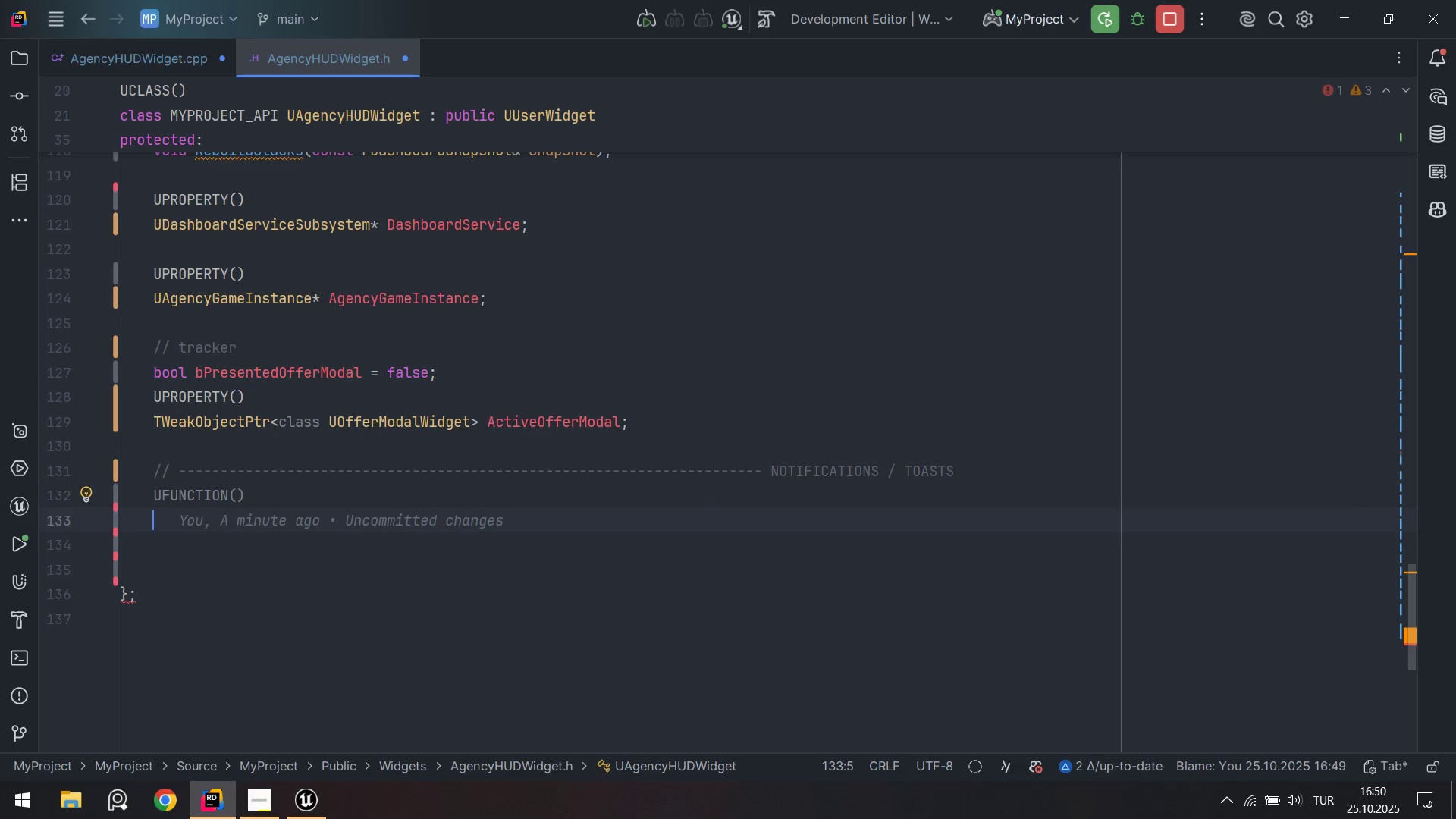 
key(Control+ControlLeft)
 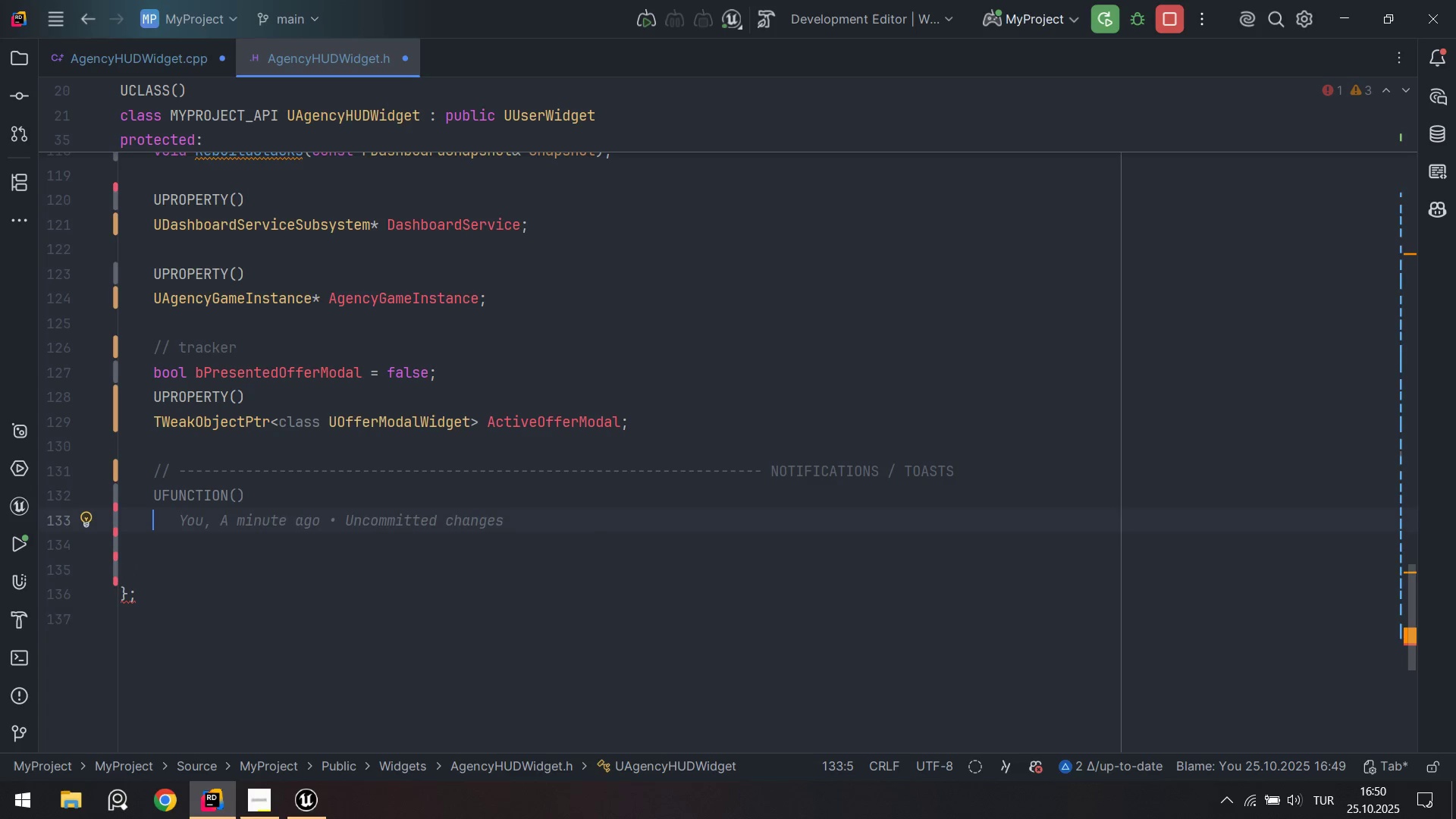 
key(Control+Z)
 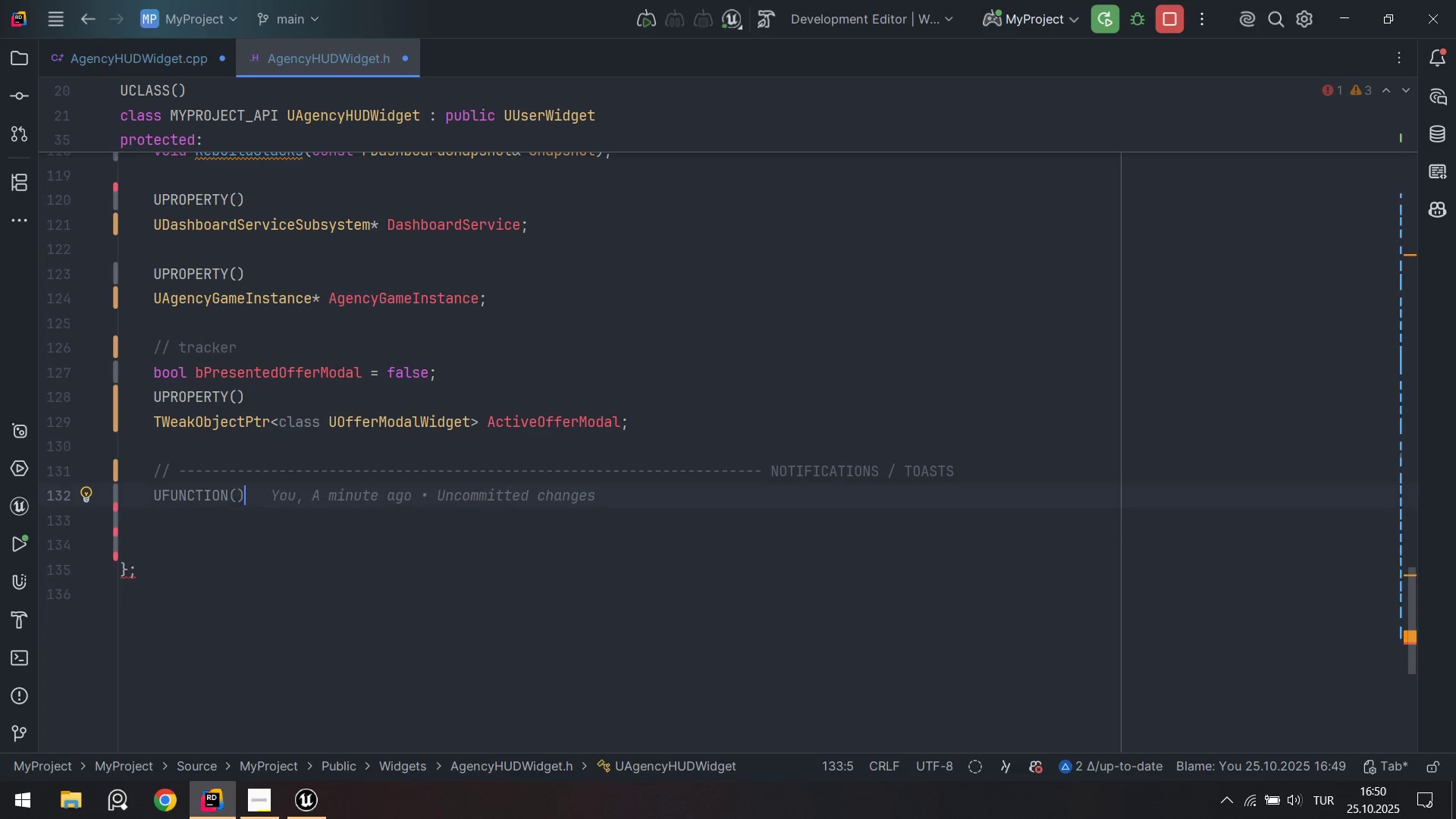 
hold_key(key=ArrowLeft, duration=0.78)
 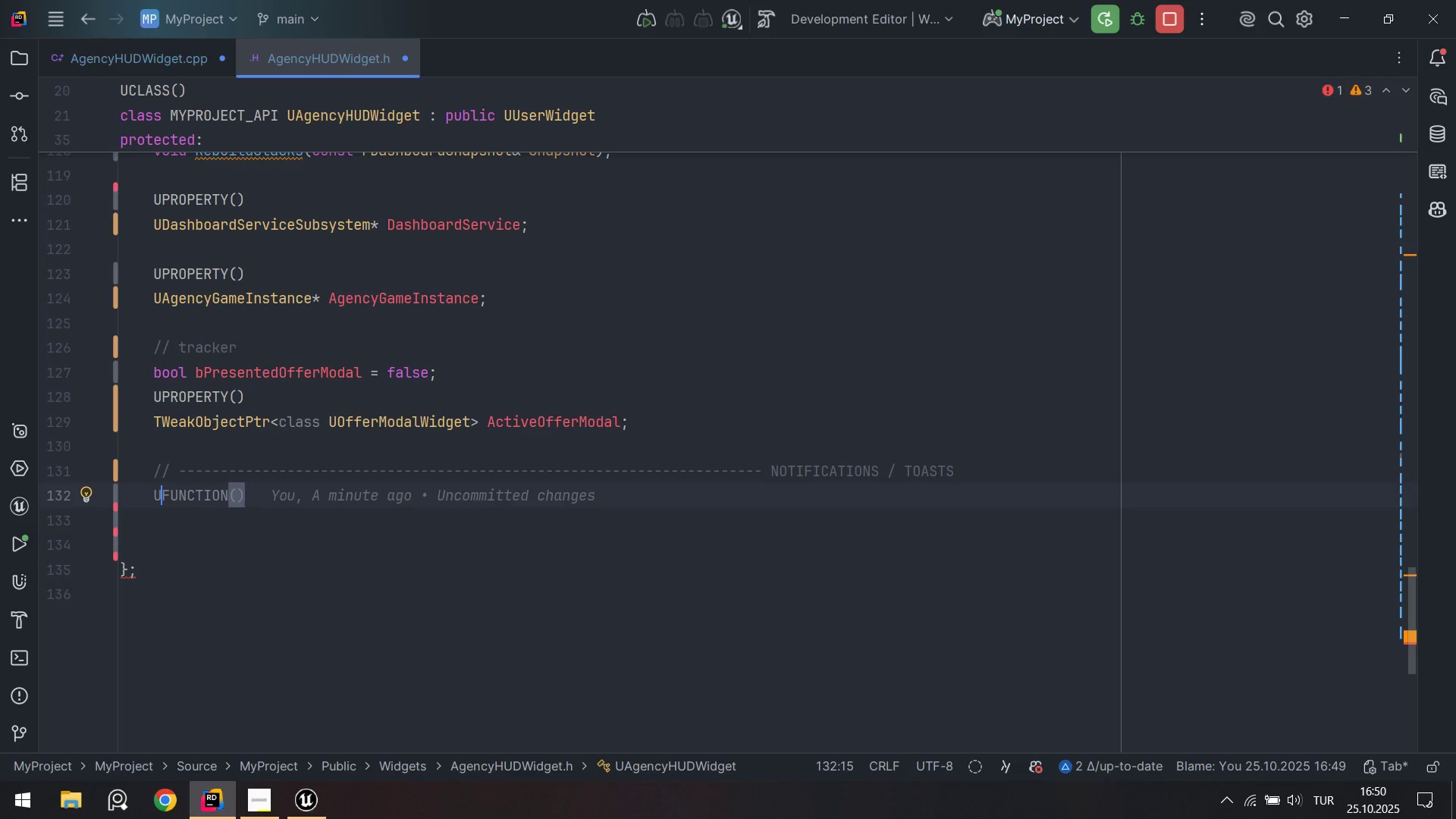 
key(ArrowLeft)
 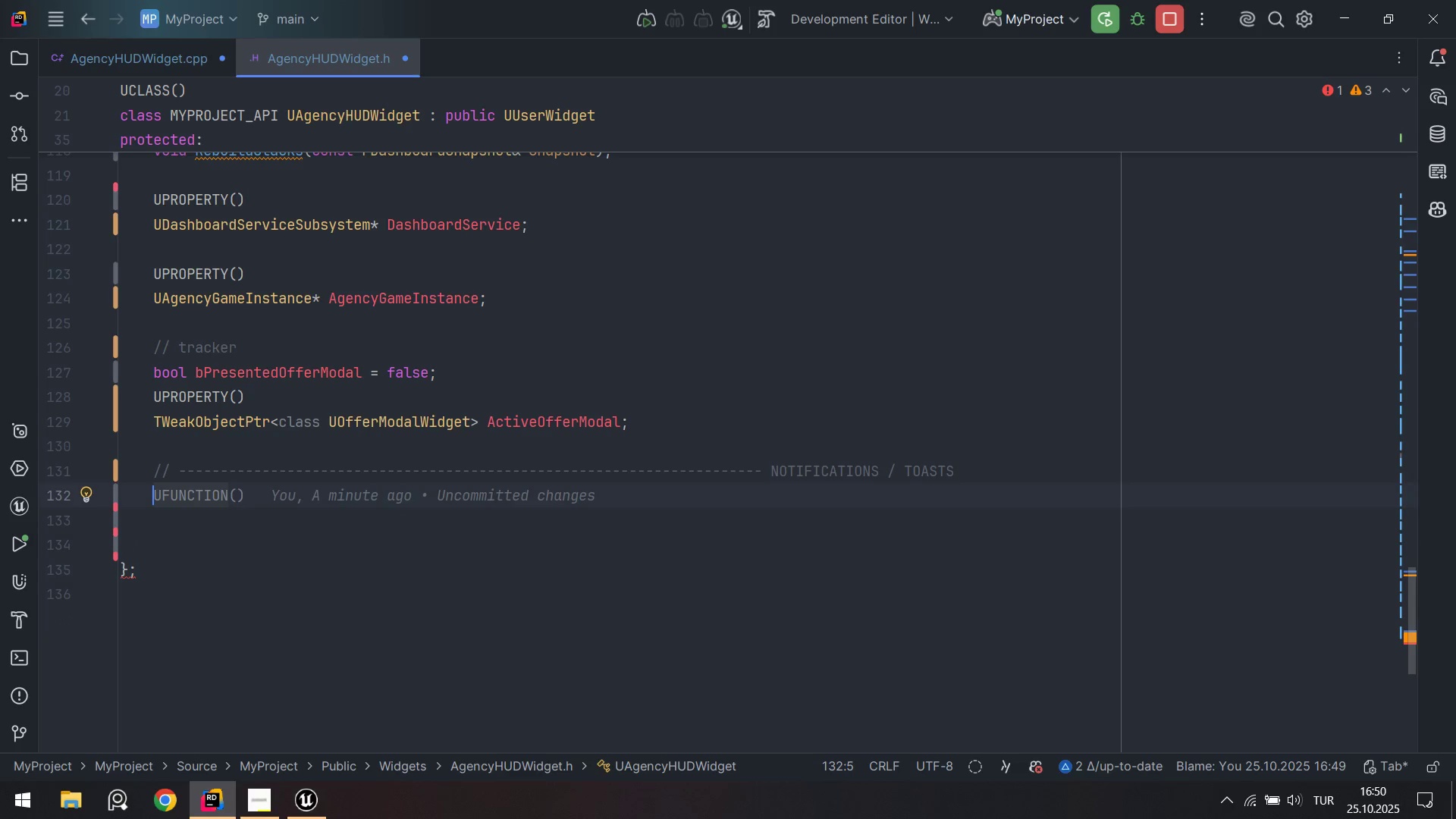 
key(Enter)
 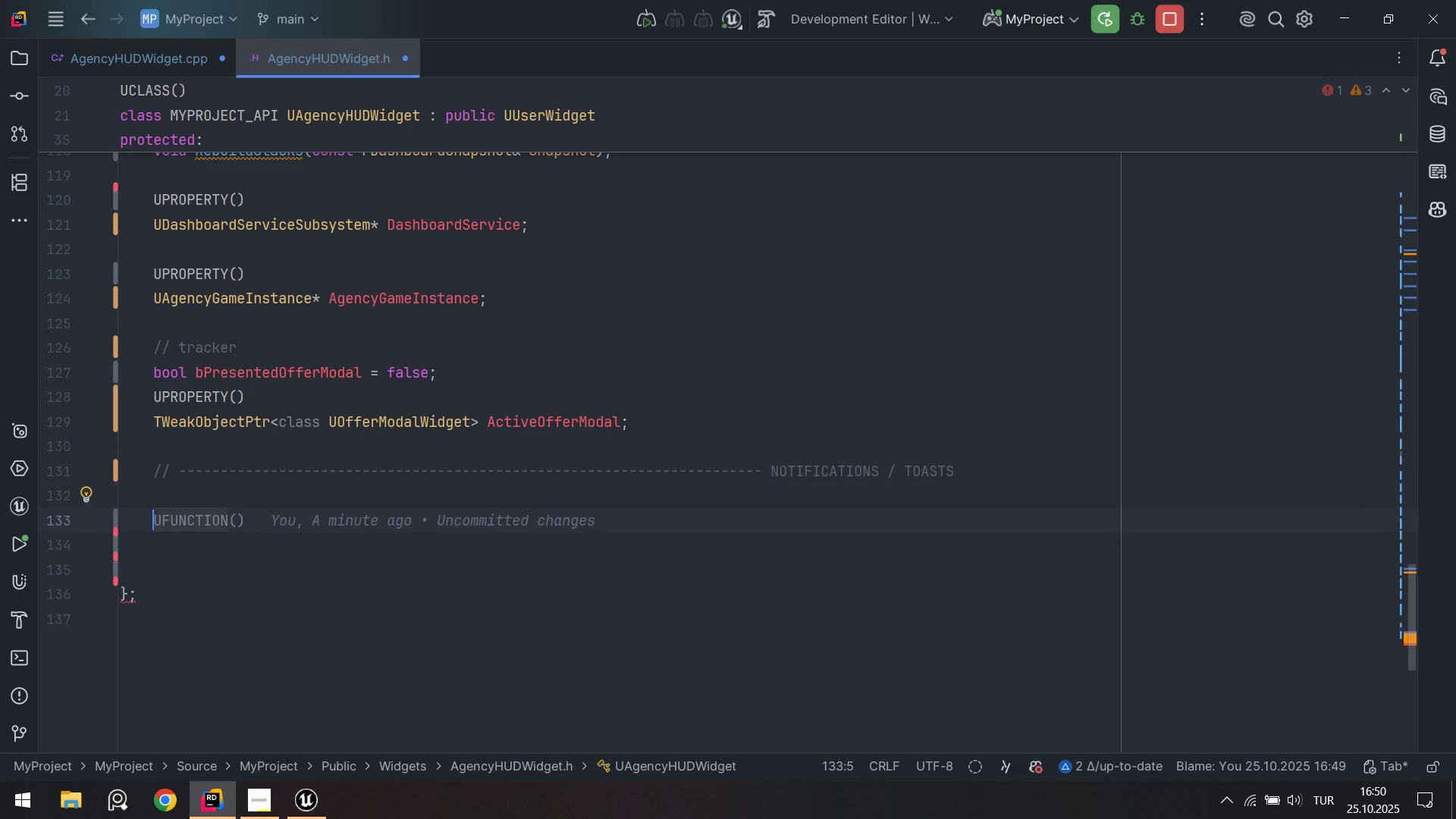 
key(Enter)
 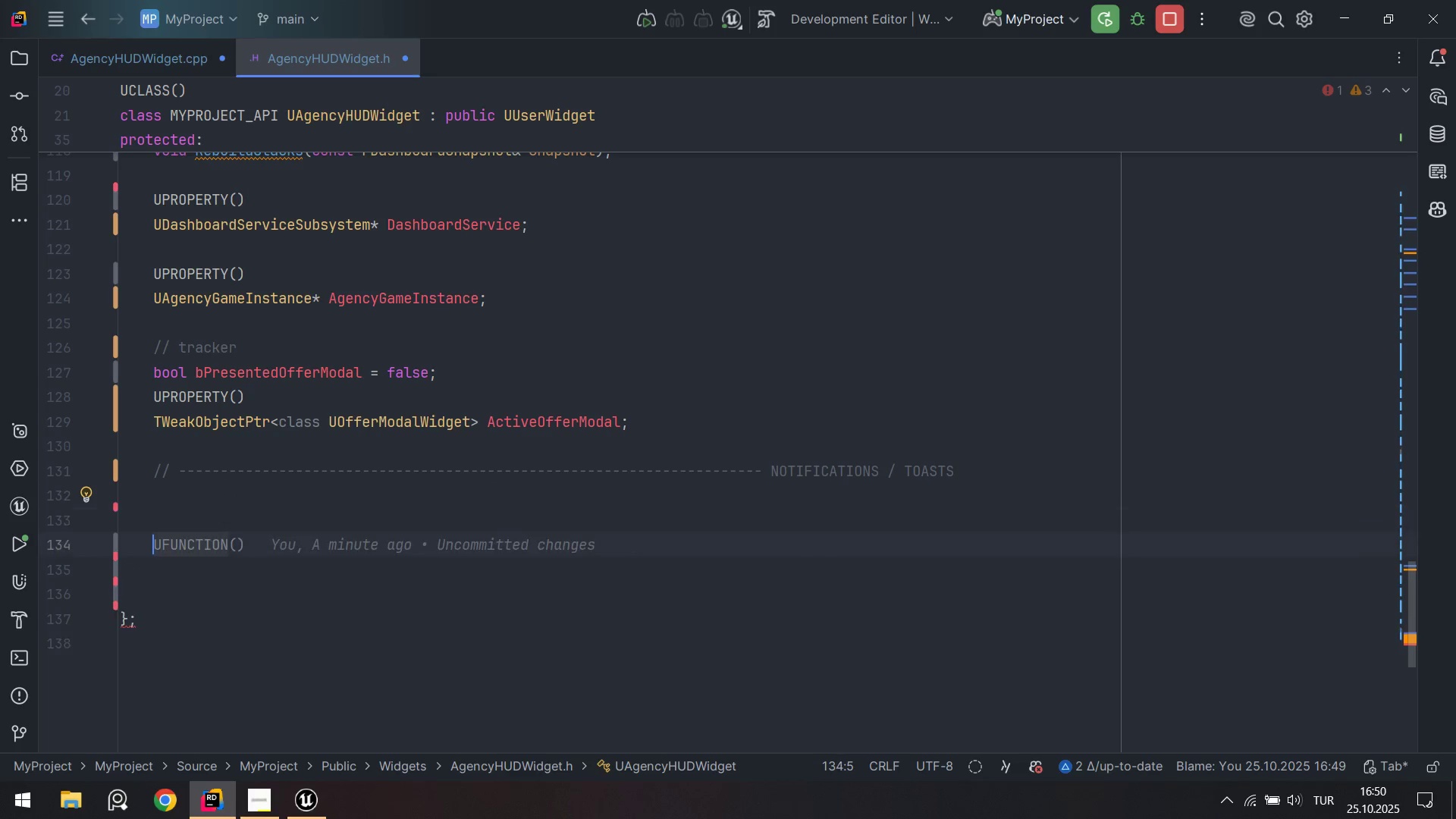 
key(ArrowUp)
 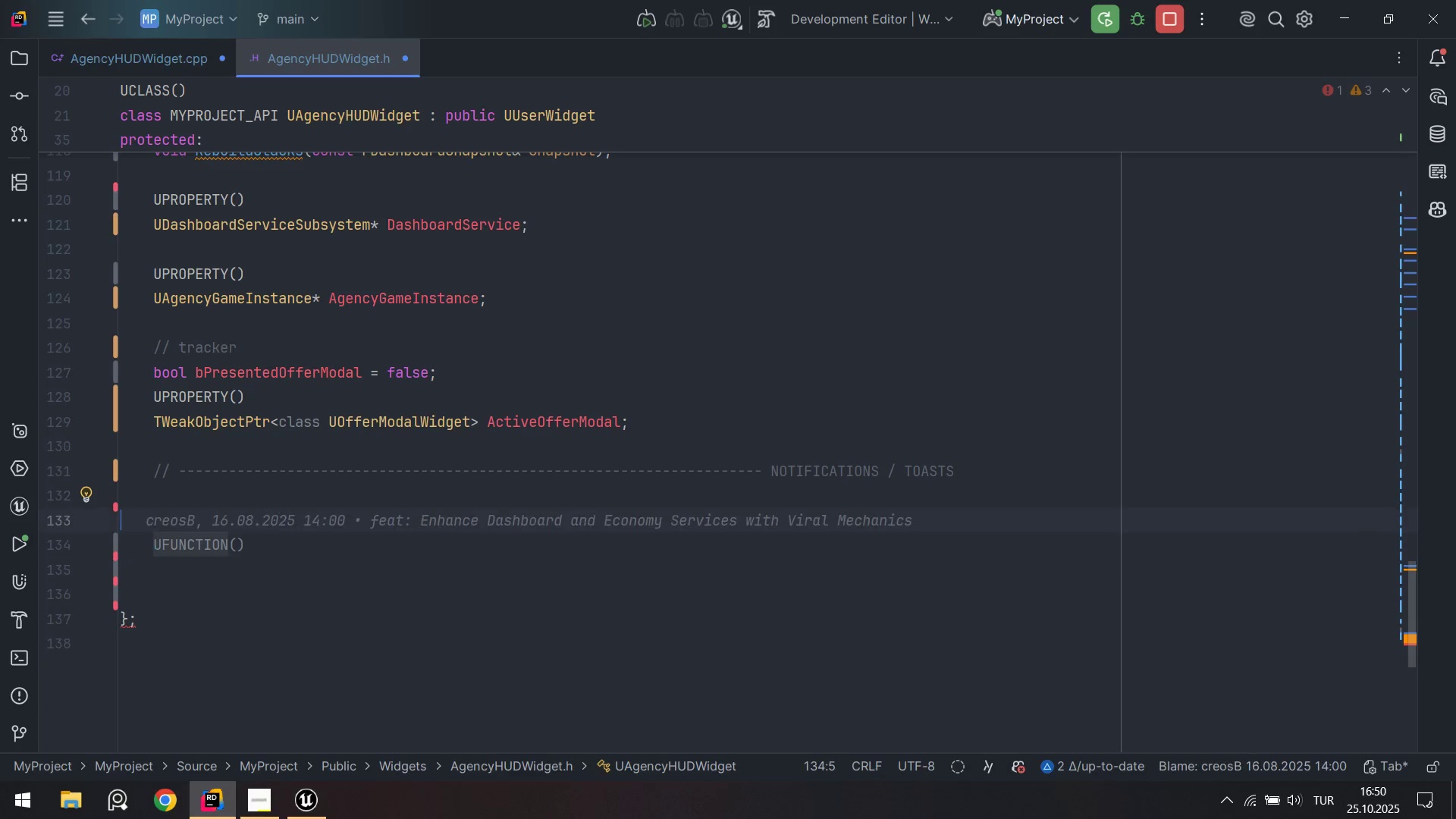 
key(ArrowUp)
 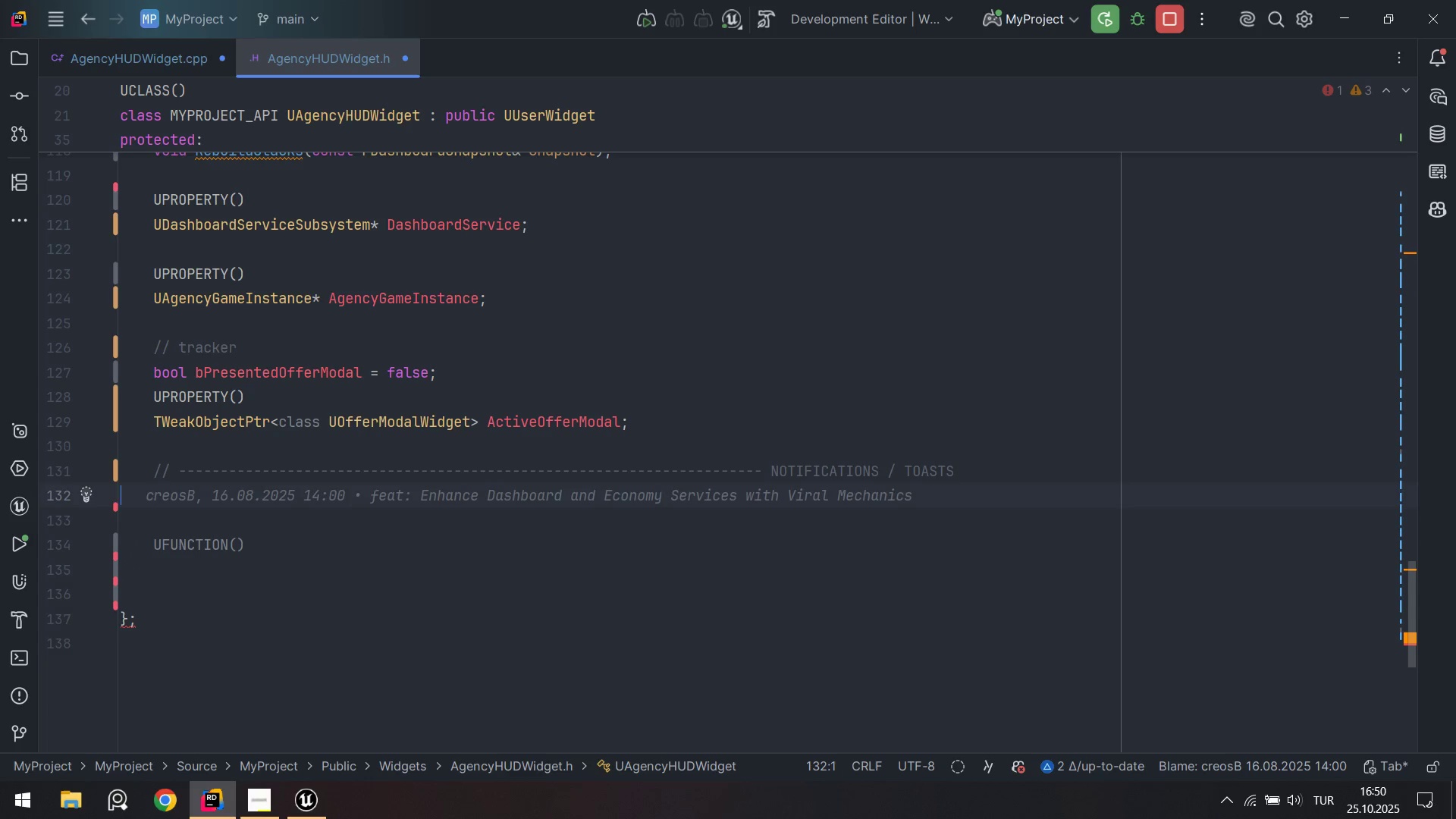 
key(Tab)
type(UFU)
 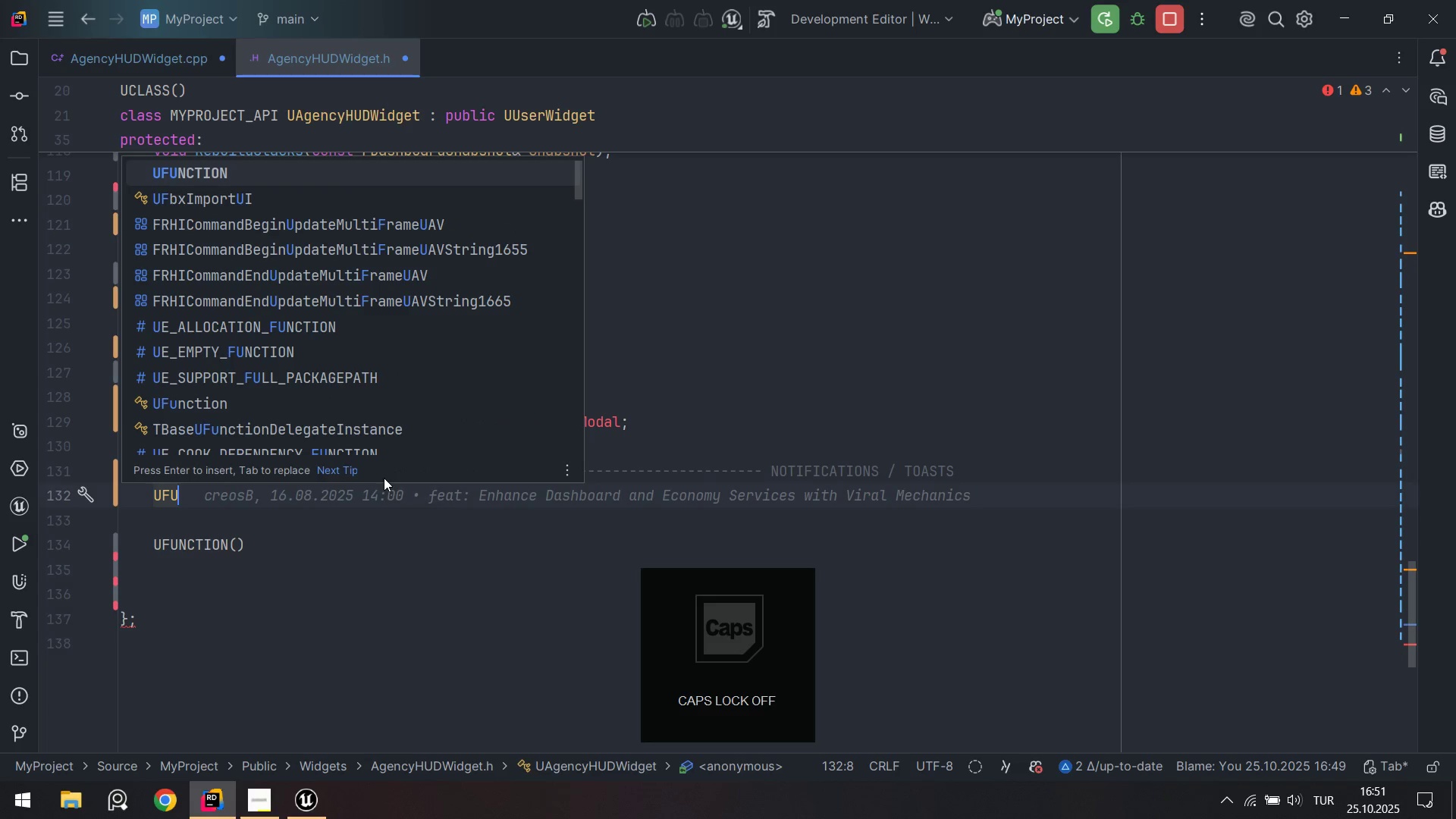 
key(Enter)
 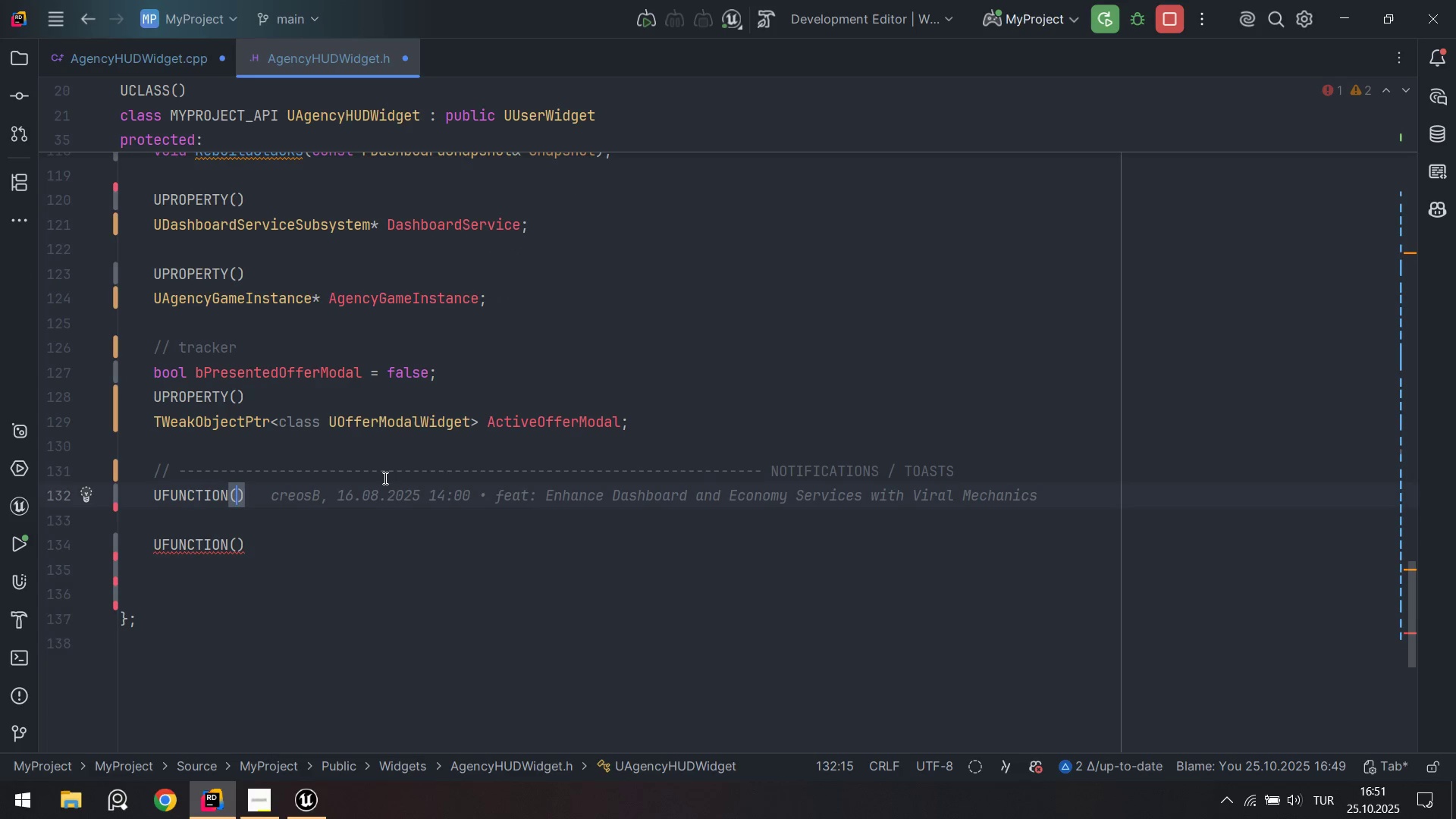 
type(Blu)
 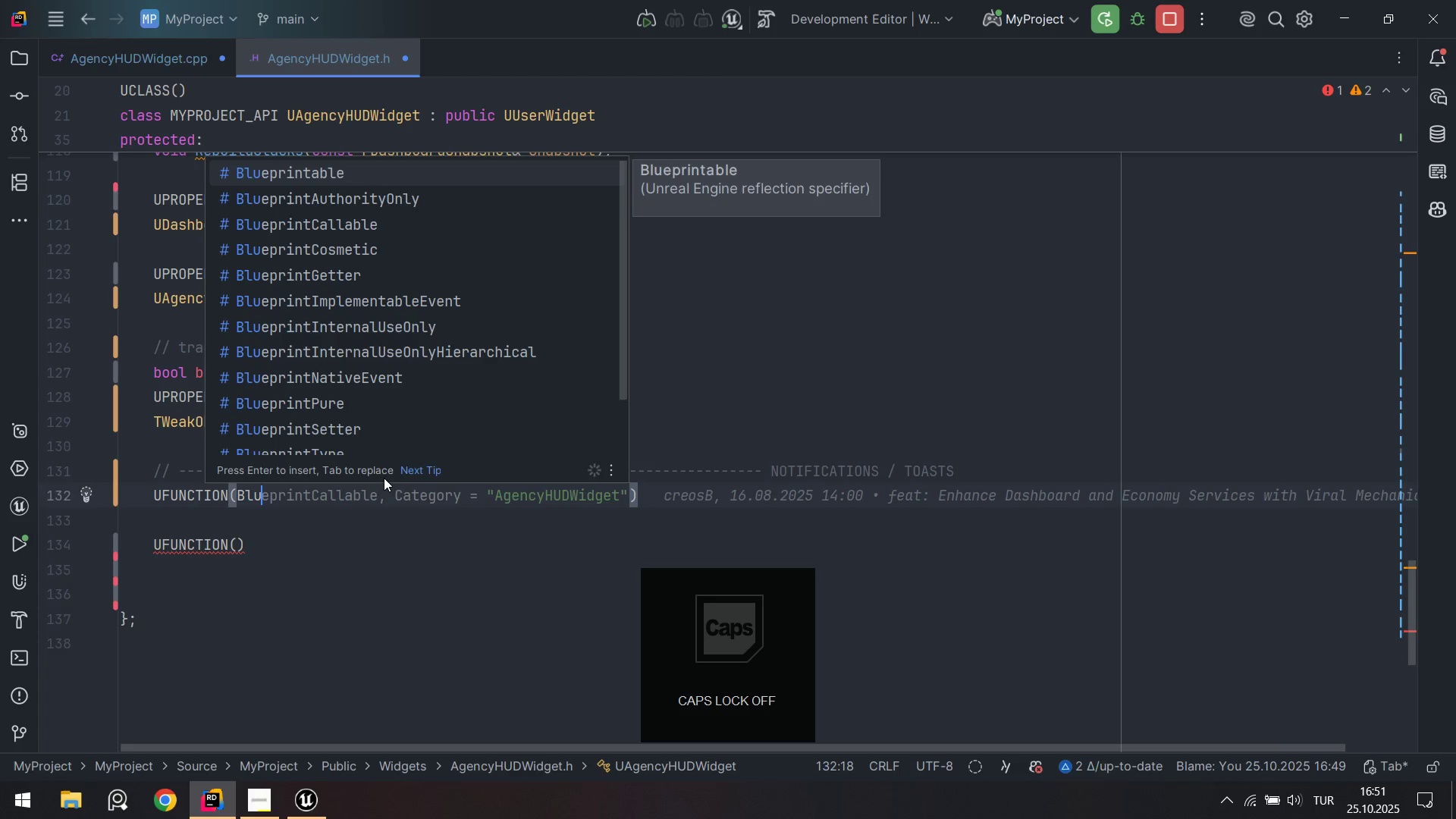 
key(ArrowDown)
 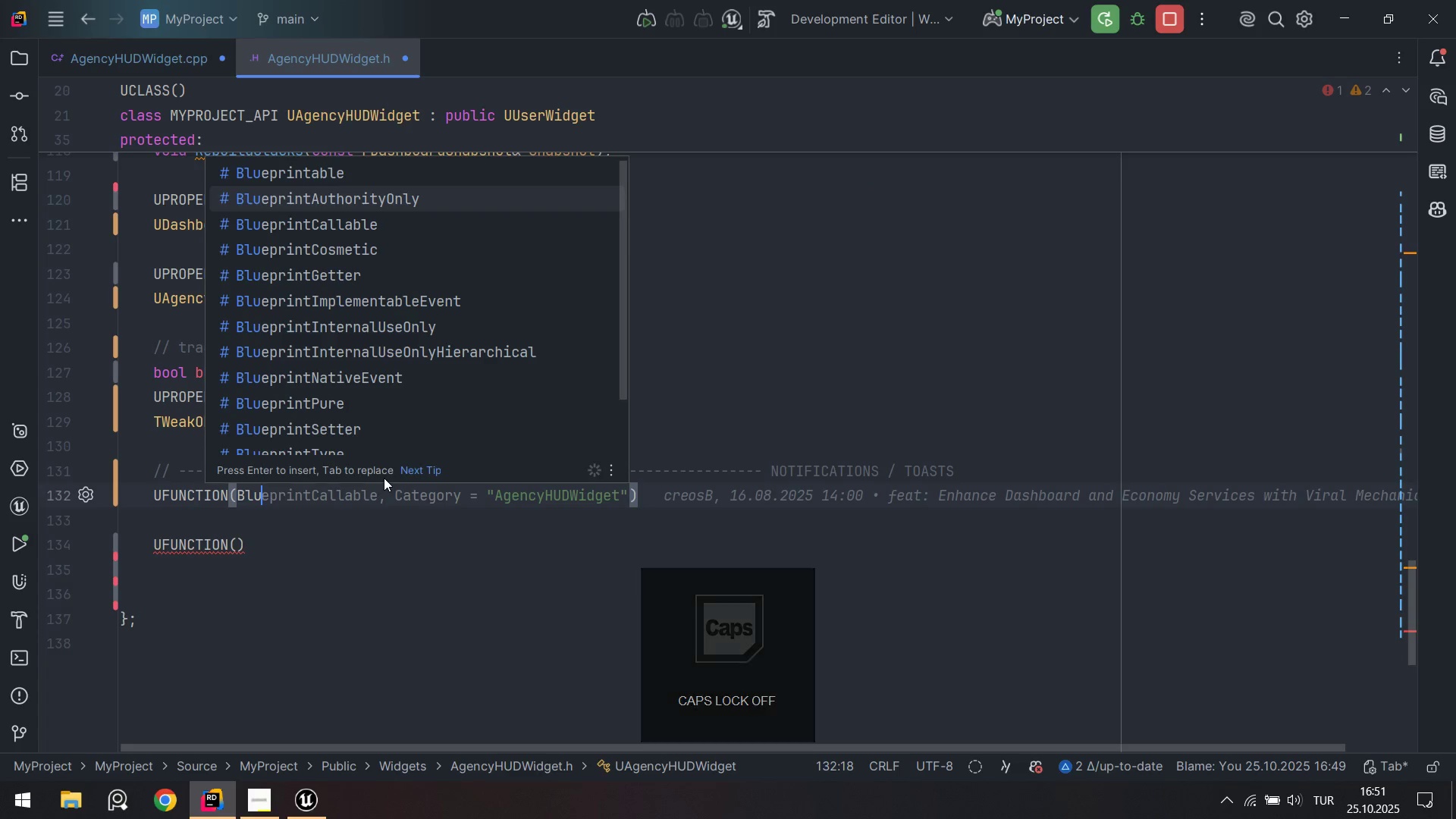 
key(ArrowDown)
 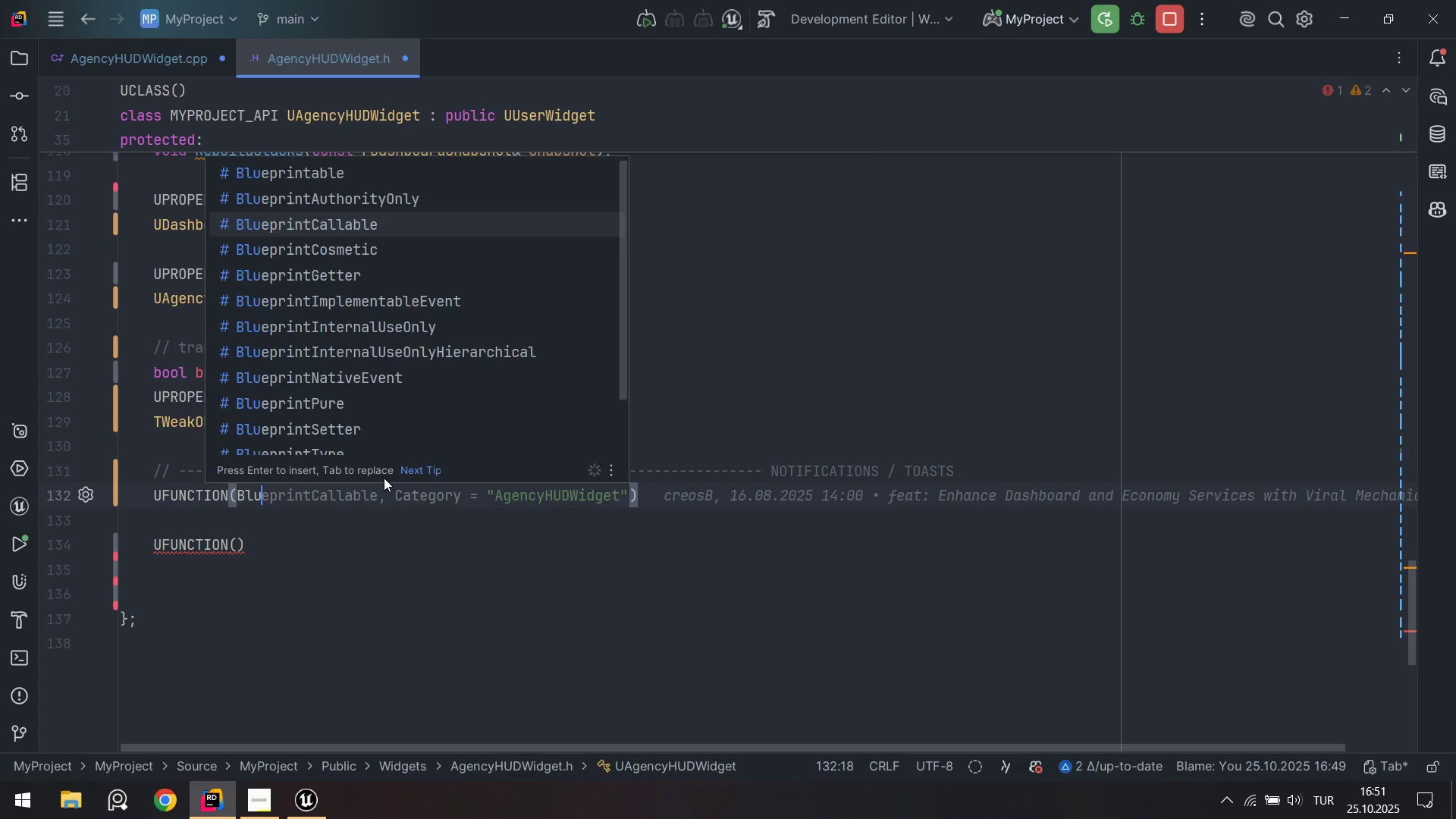 
key(Enter)
 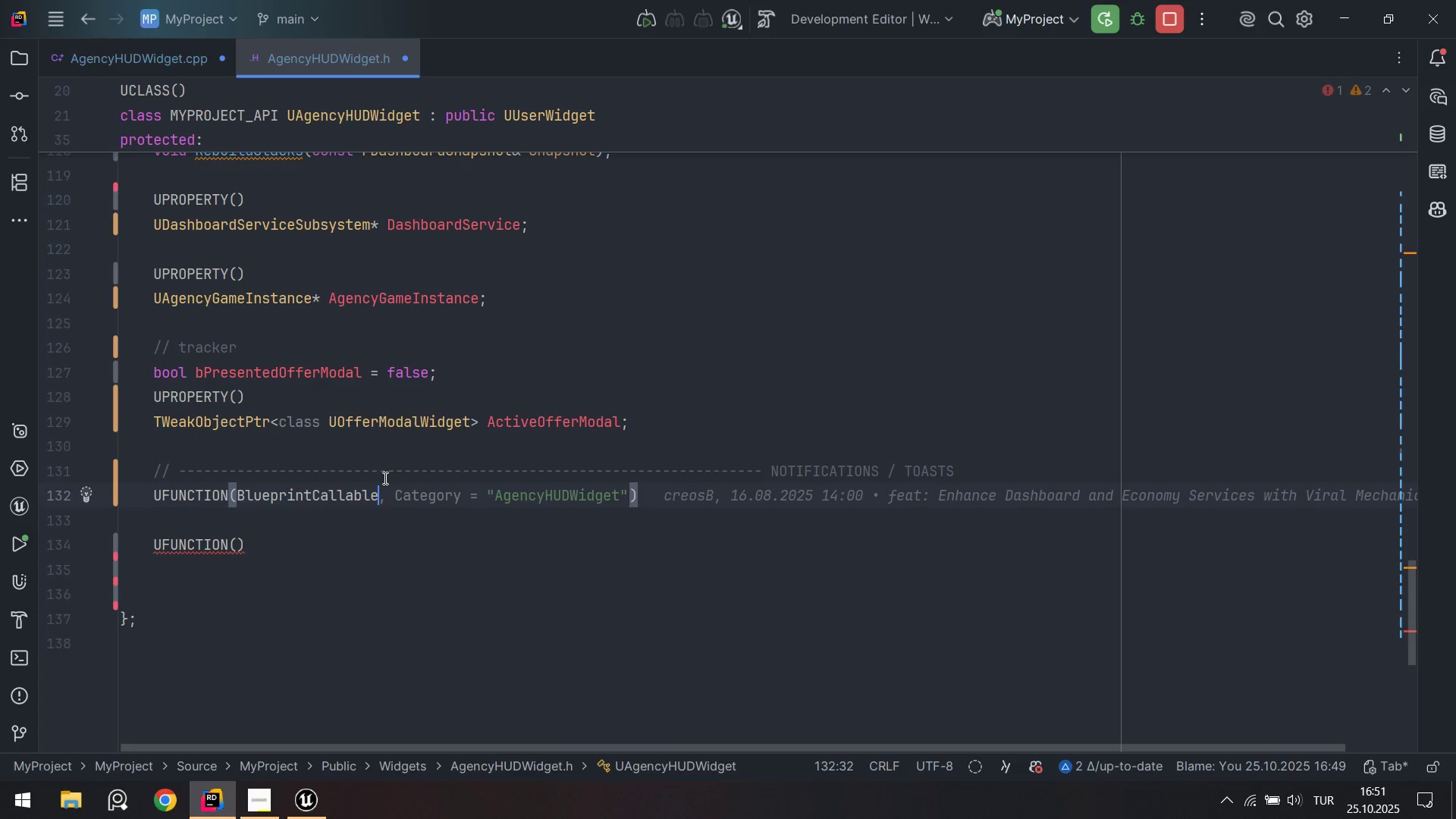 
type(. Cate)
key(Tab)
 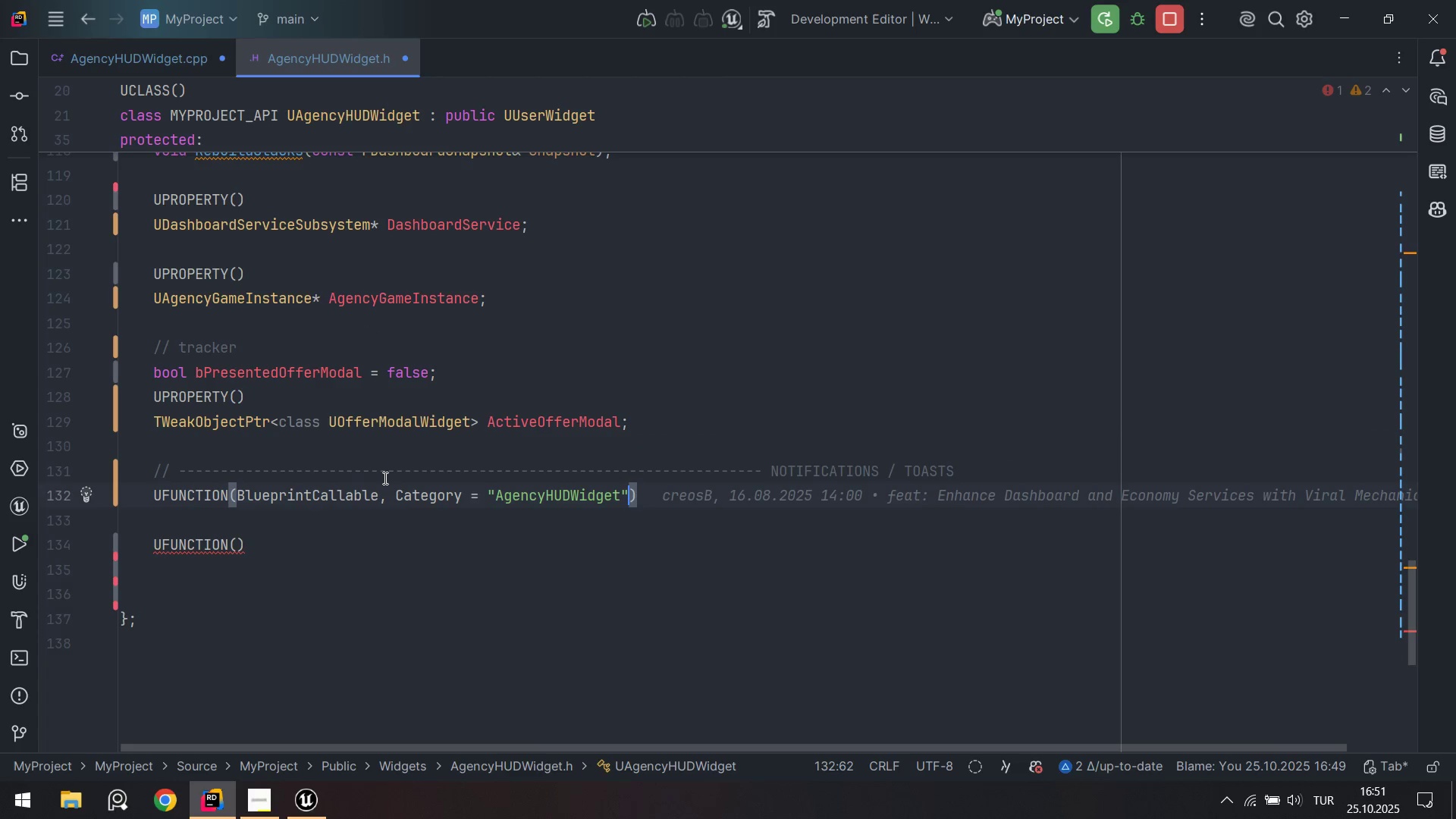 
key(ArrowLeft)
 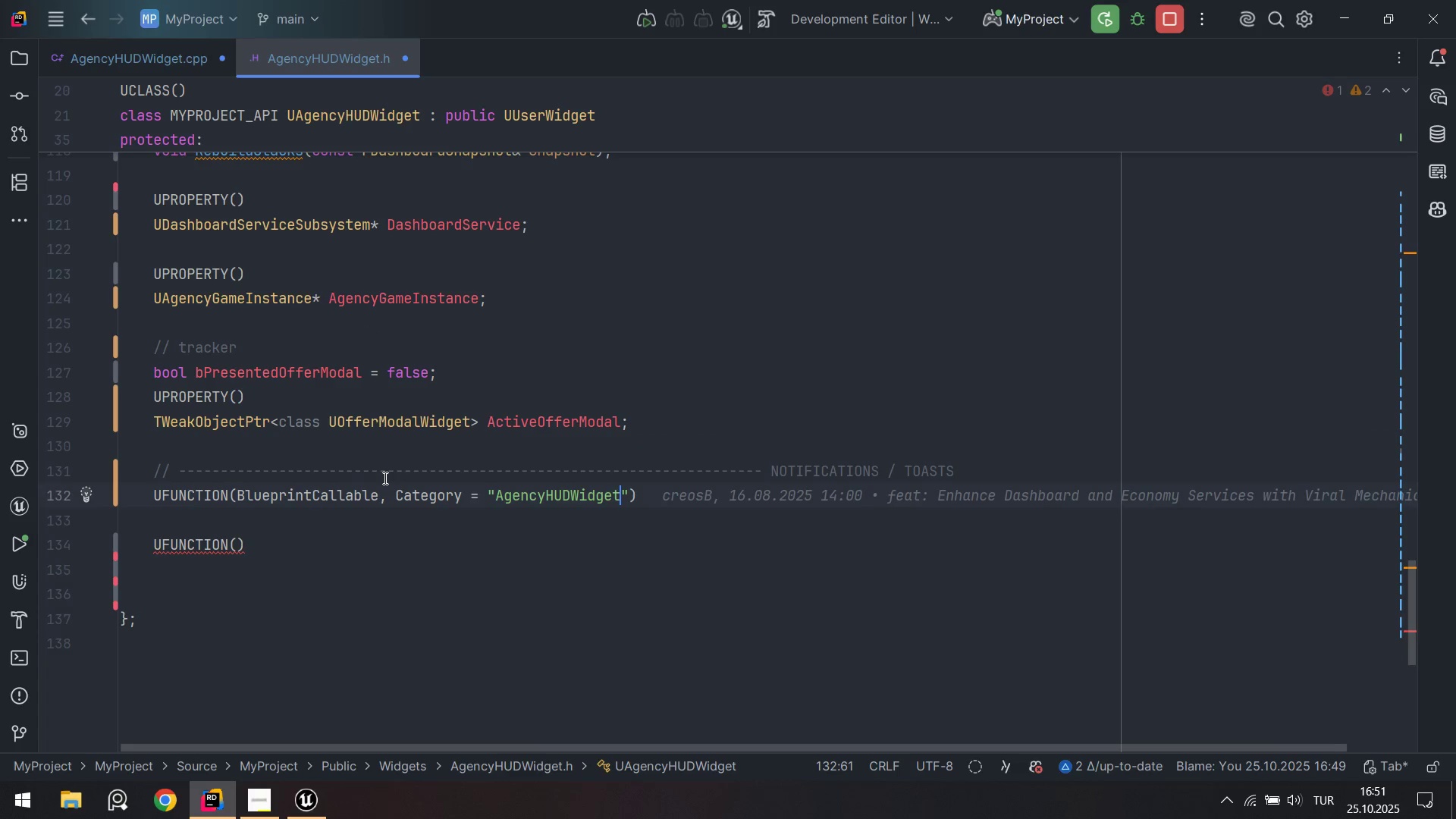 
hold_key(key=Backspace, duration=0.7)
 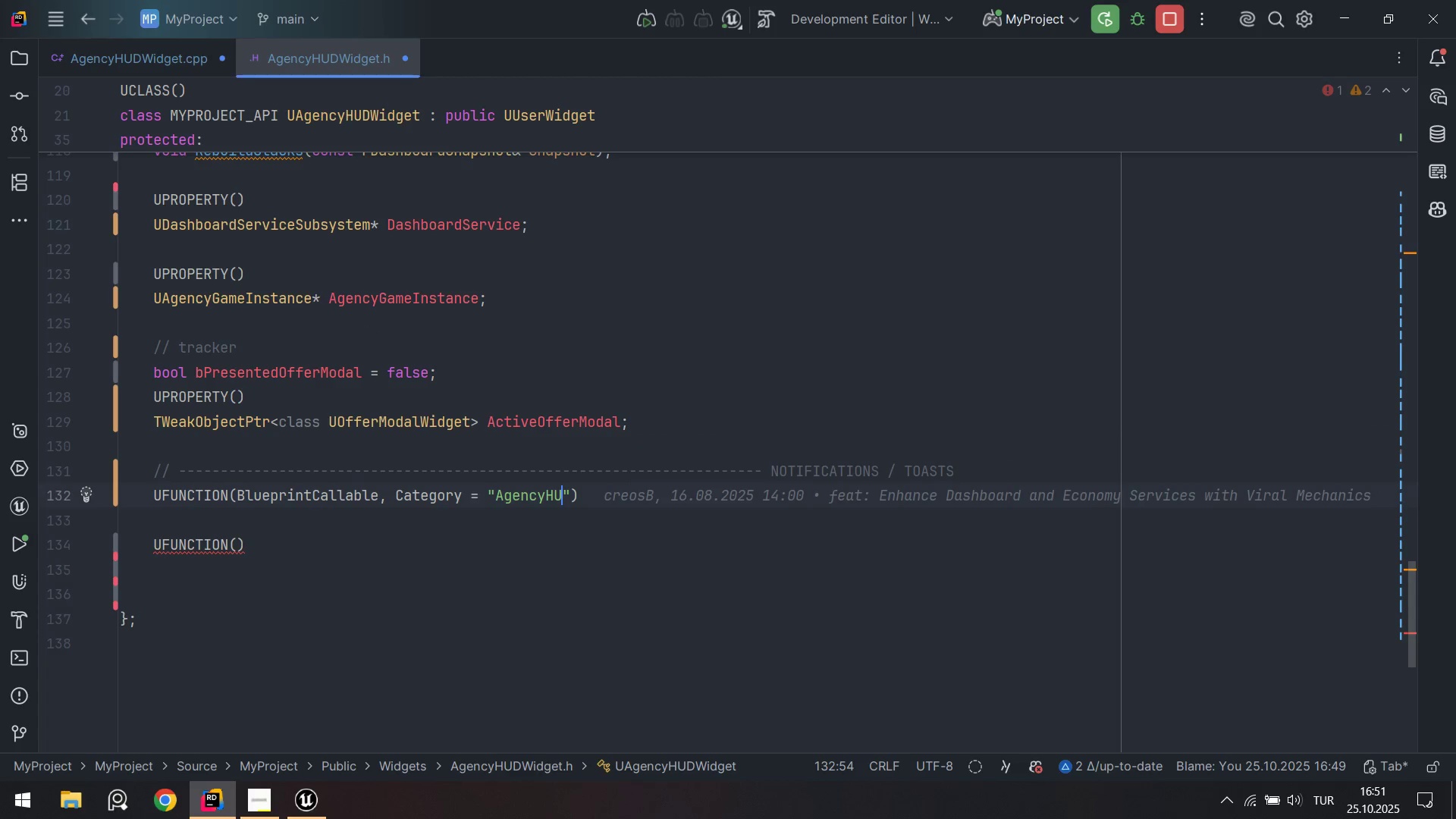 
key(Backspace)
type(HU)
key(Backspace)
key(Backspace)
type(UD_)
key(Backspace)
 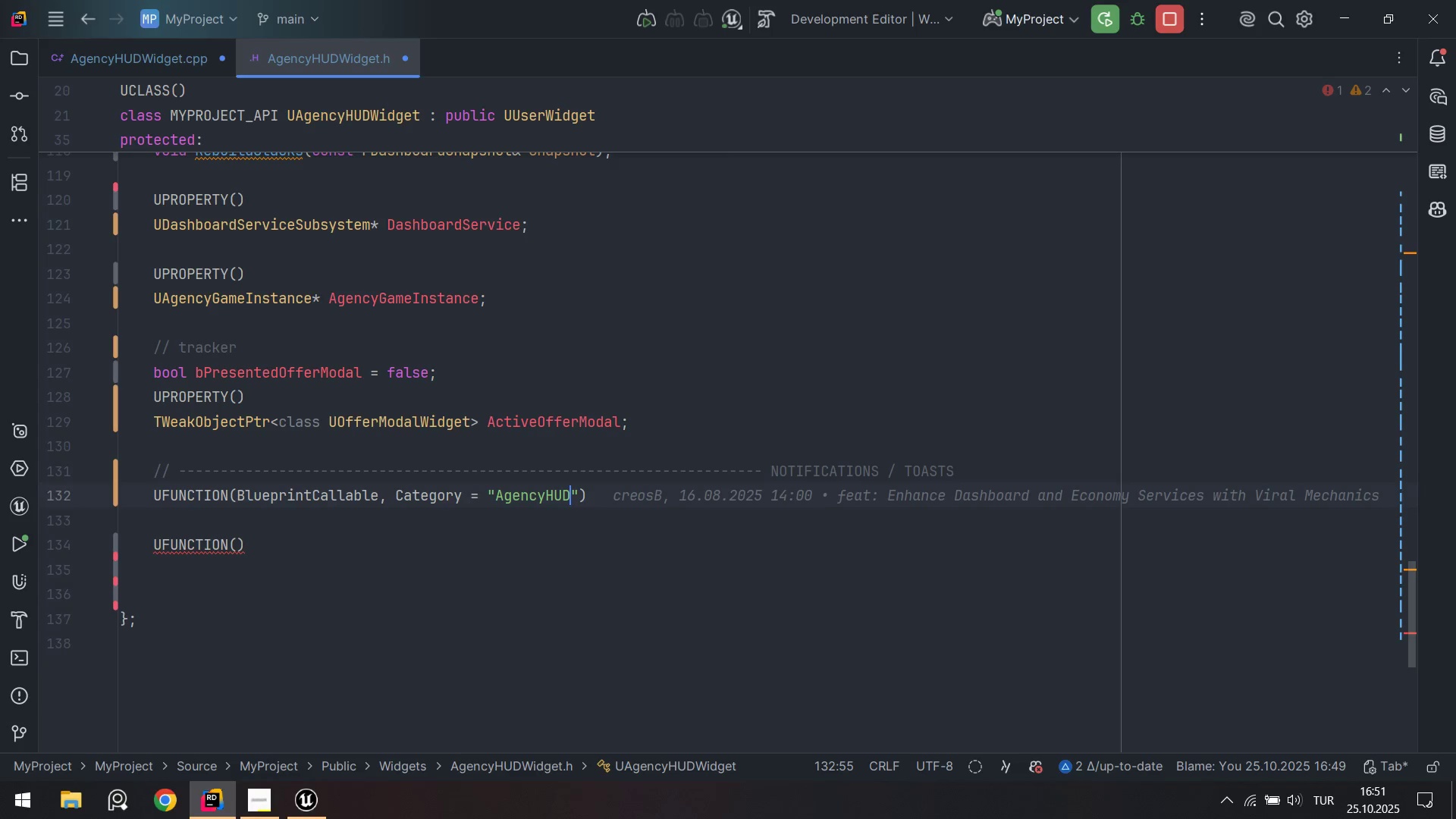 
key(Alt+Control+Minus)
 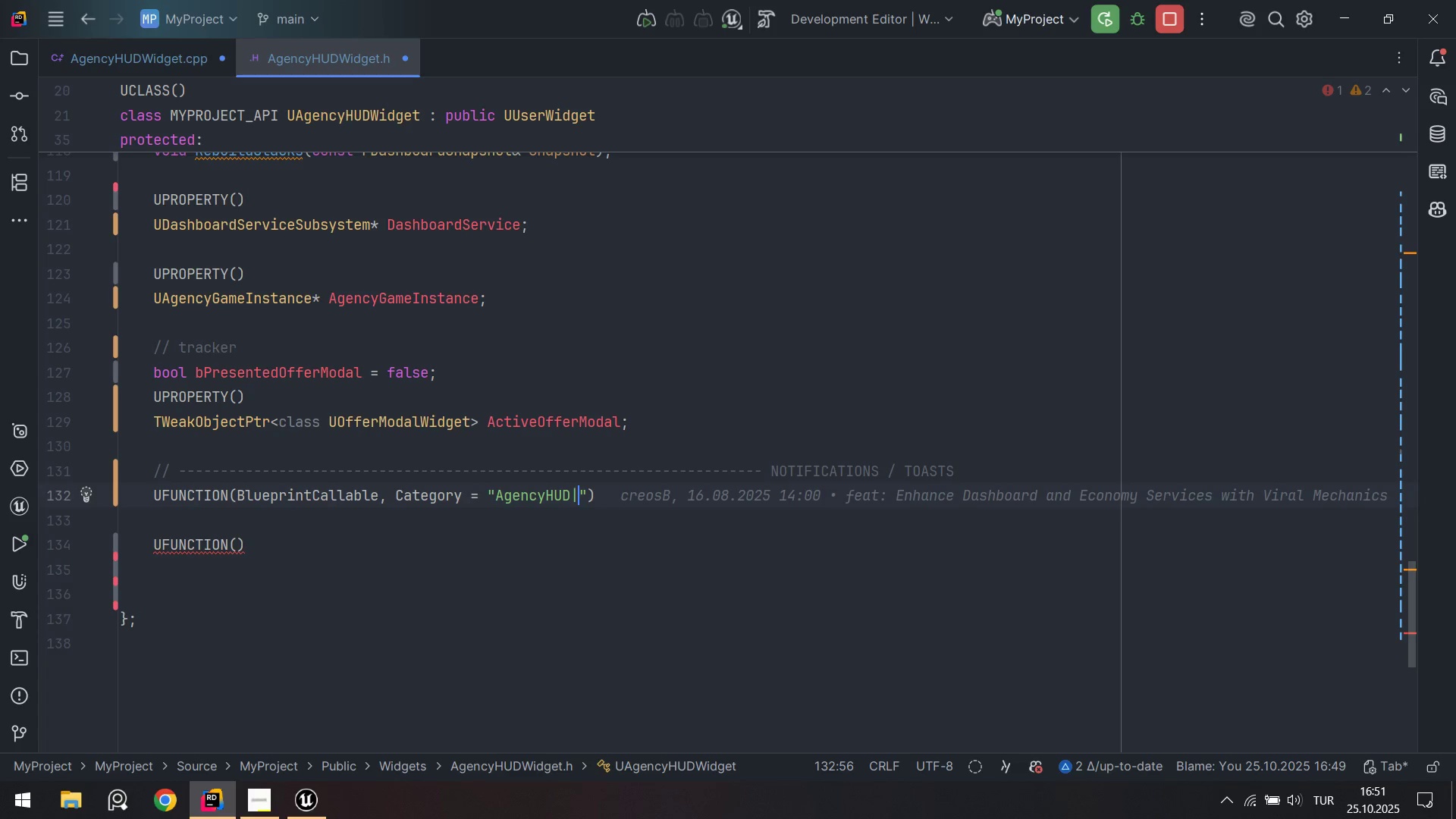 
type(Toast)
 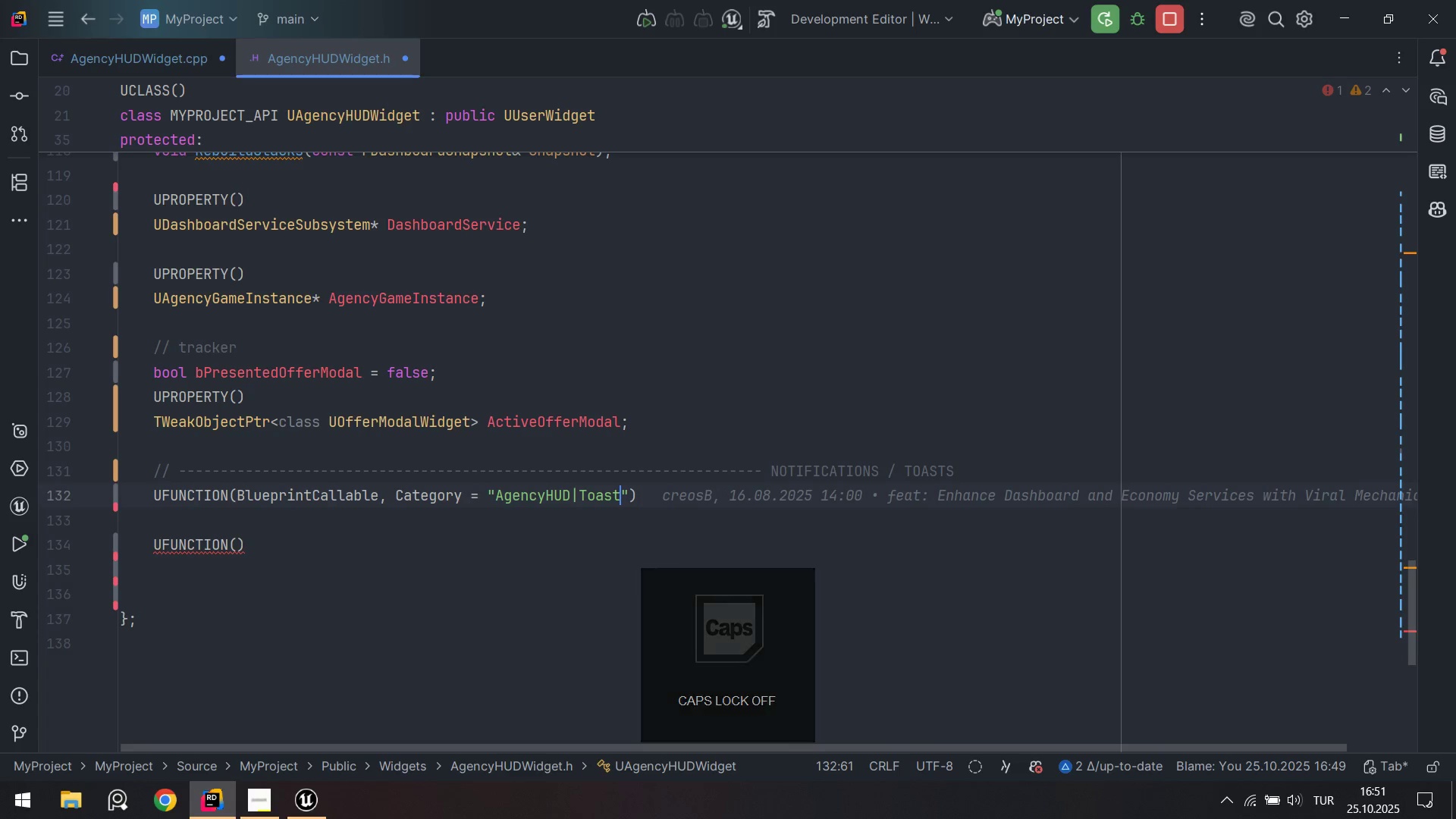 
key(ArrowDown)
 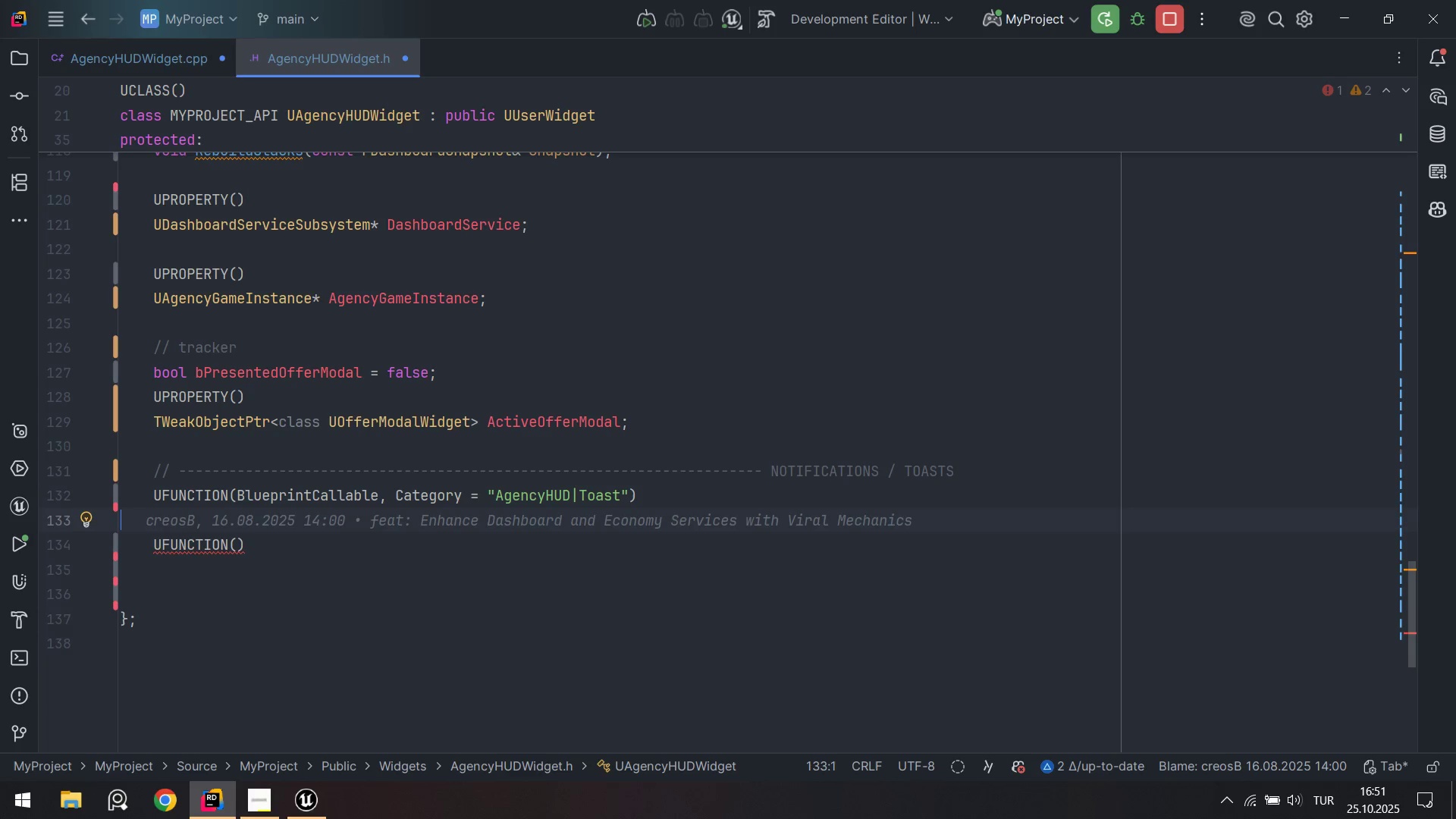 
key(Enter)
 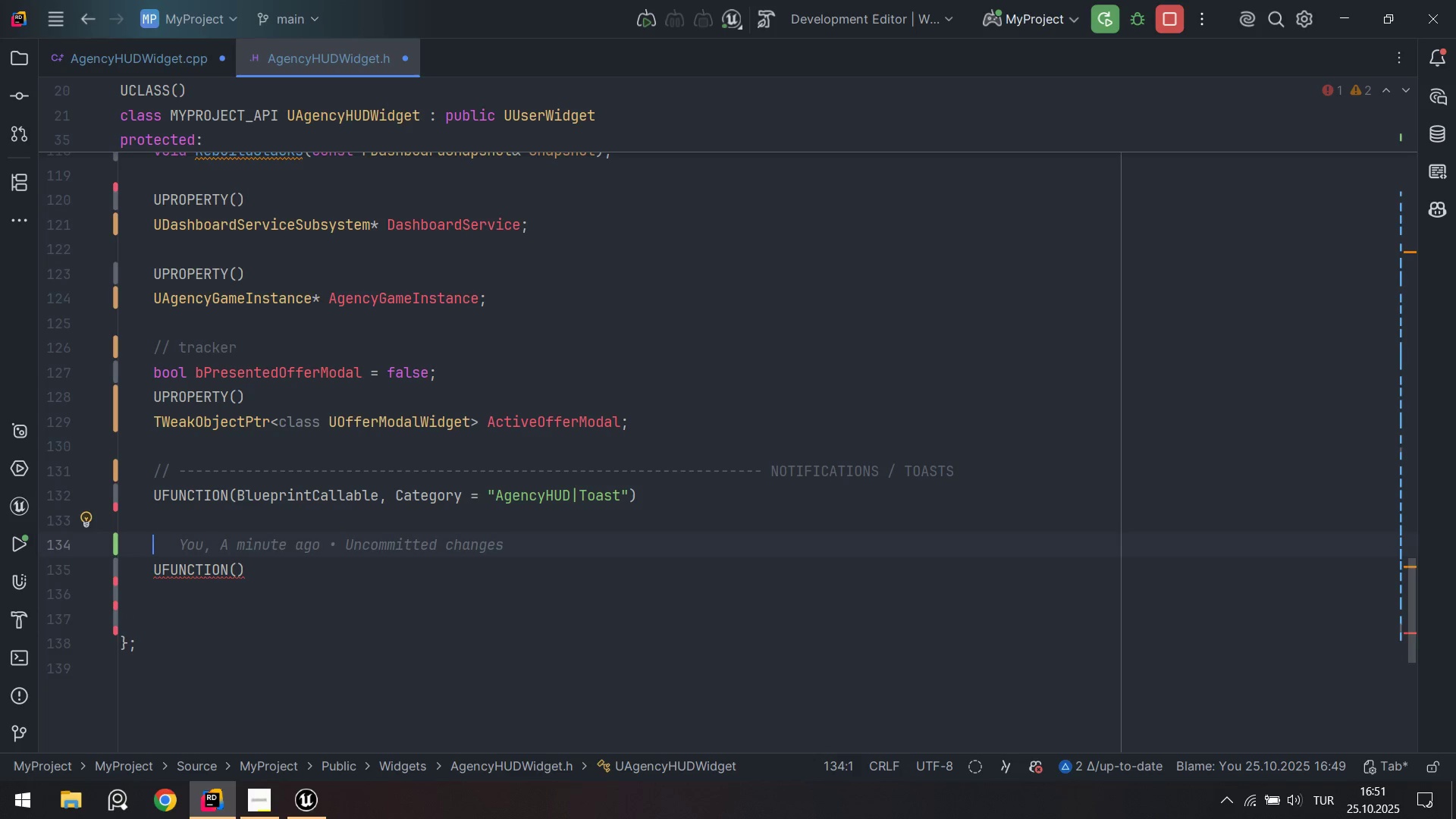 
key(Enter)
 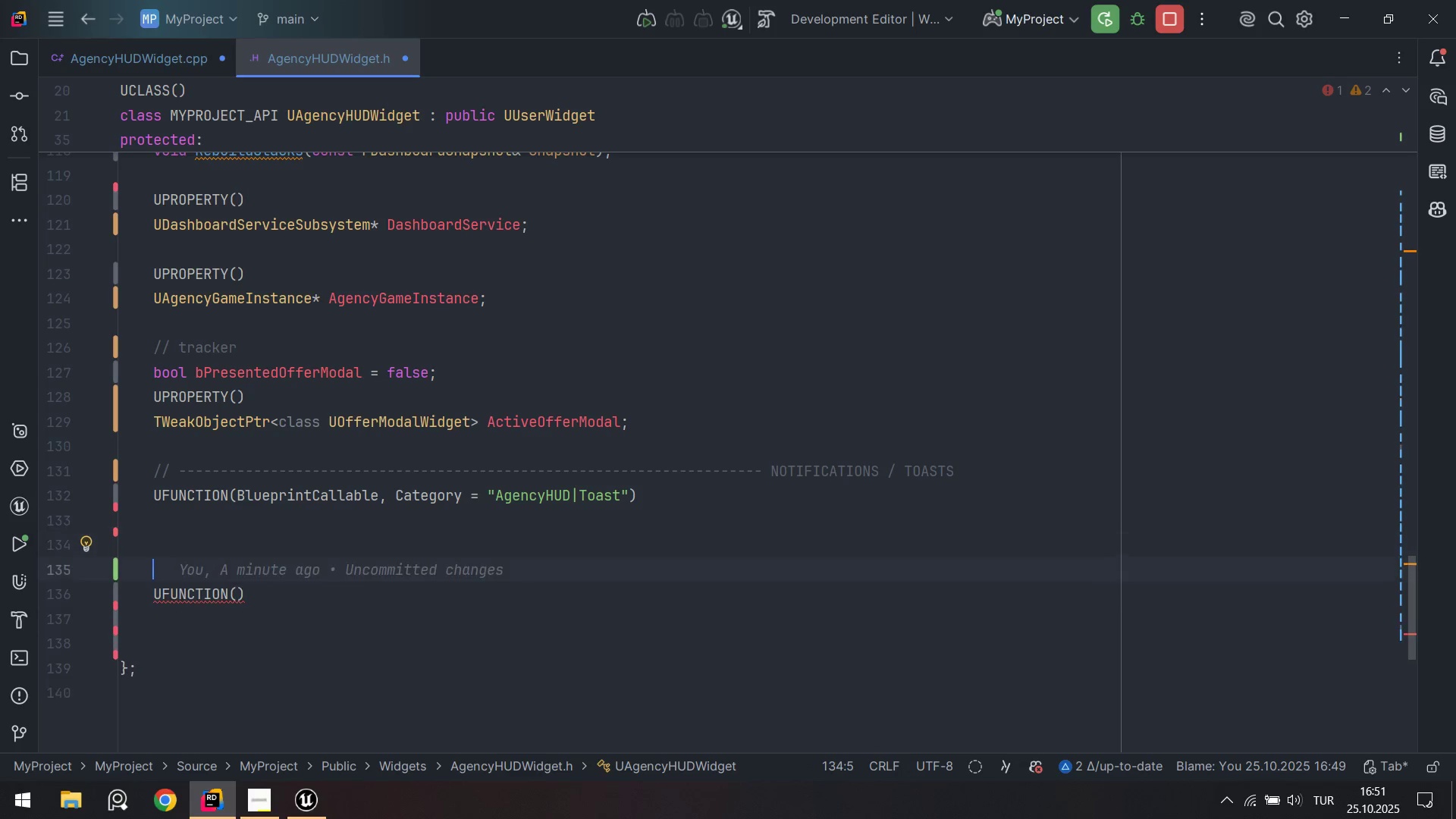 
key(ArrowUp)
 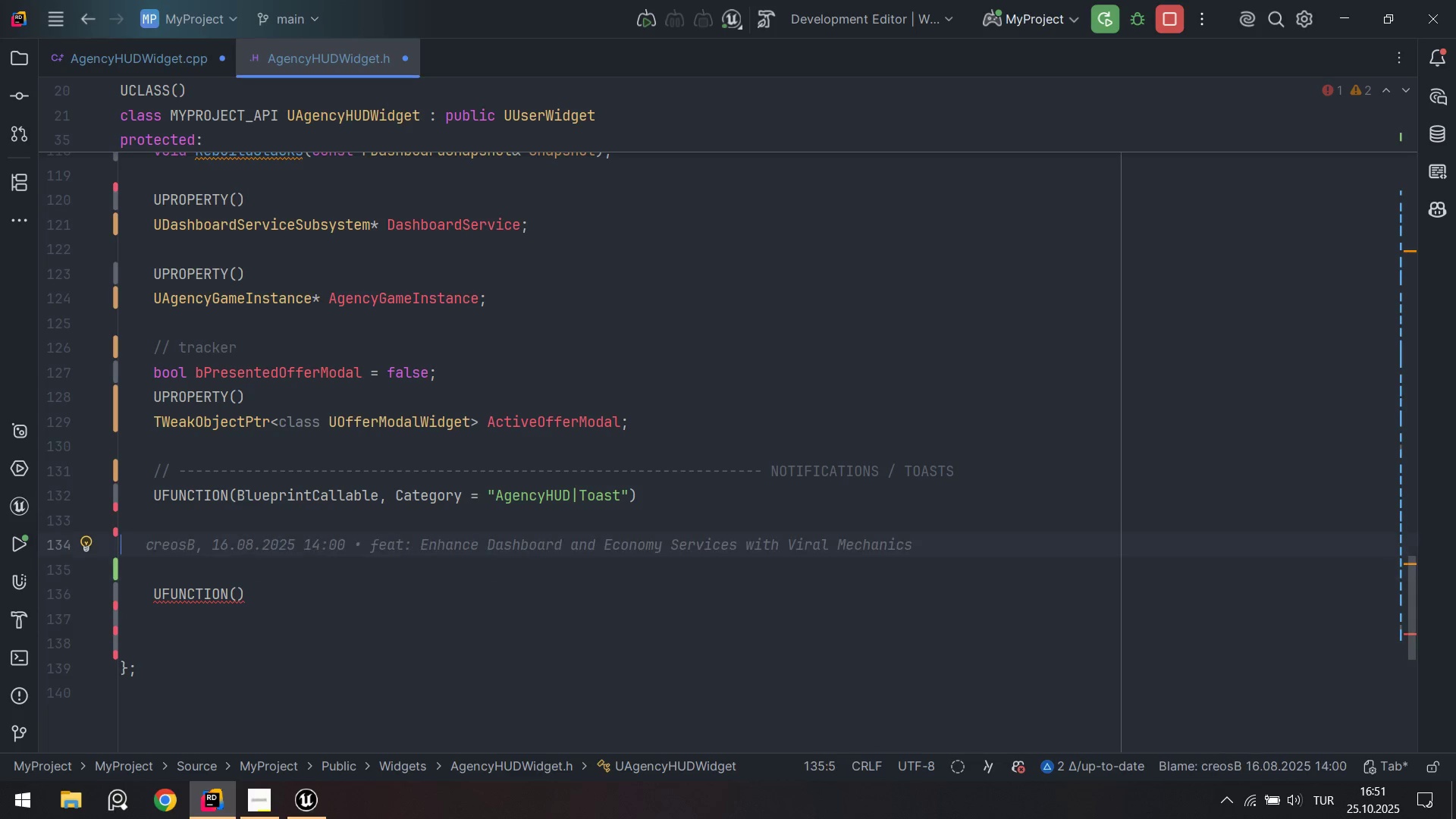 
key(ArrowUp)
 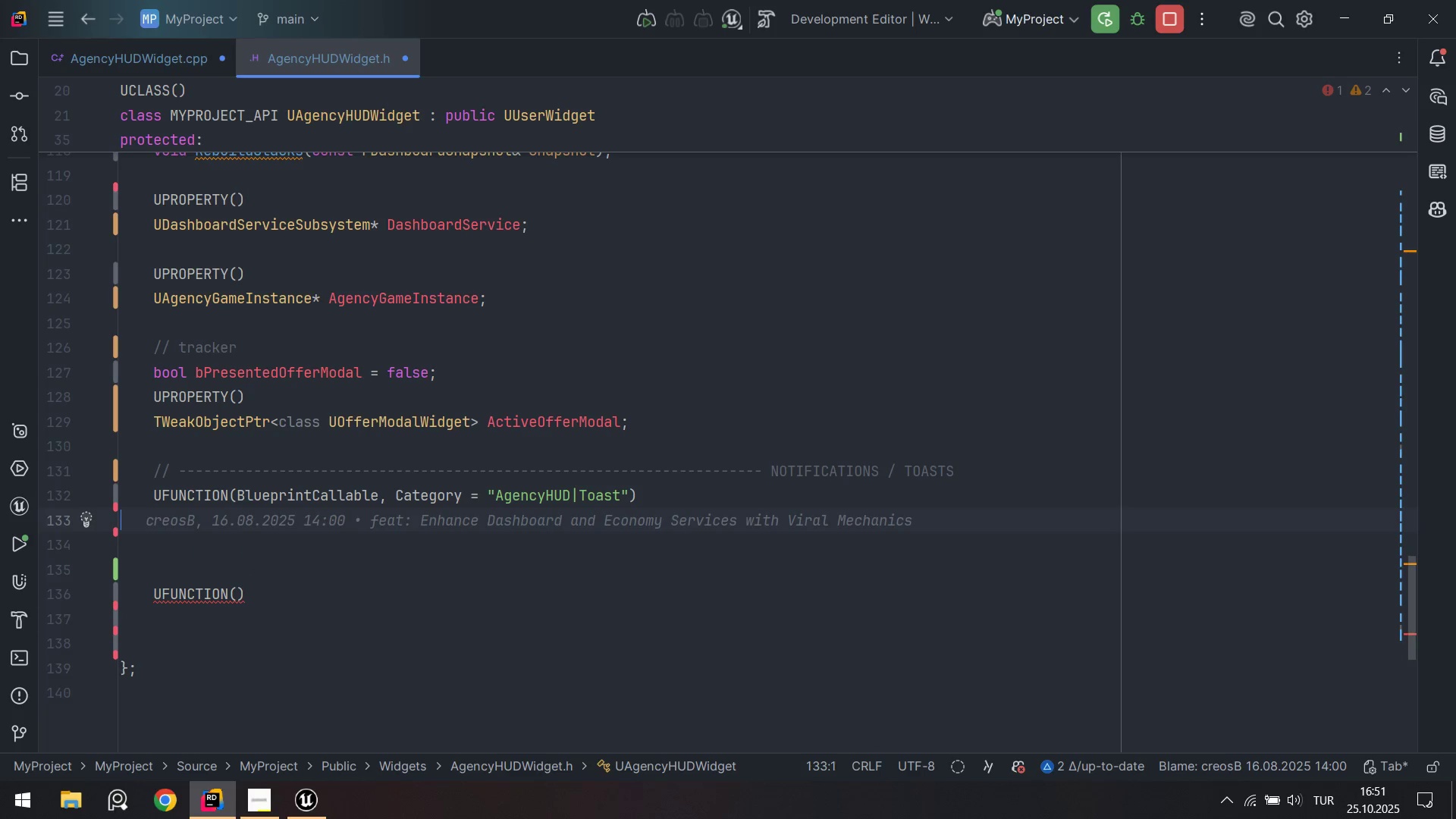 
key(Tab)
type(vo'd EN)
key(Backspace)
type(nqueueTos)
key(Backspace)
type(ast*const FText^Text)
 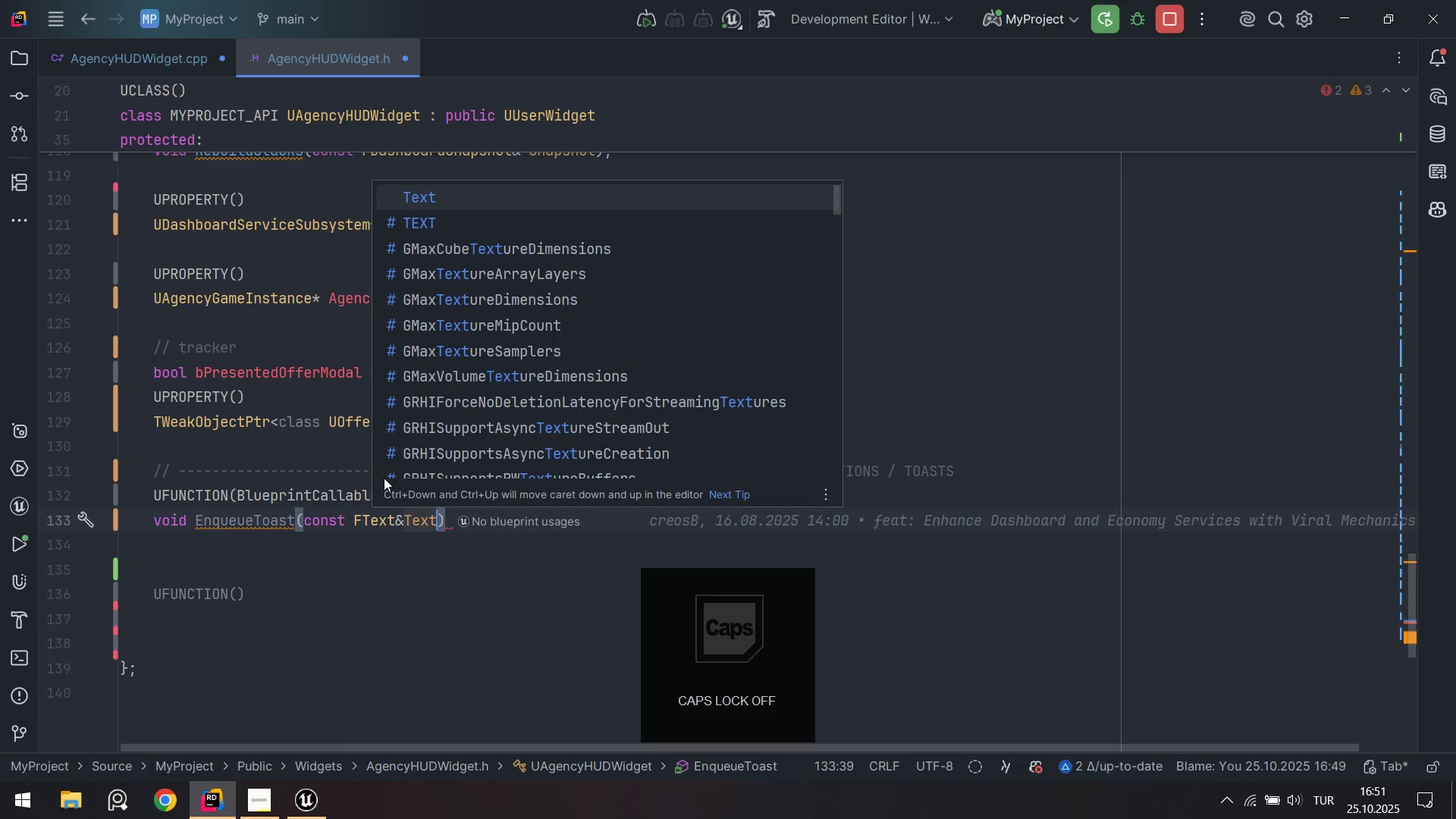 
key(ArrowRight)
 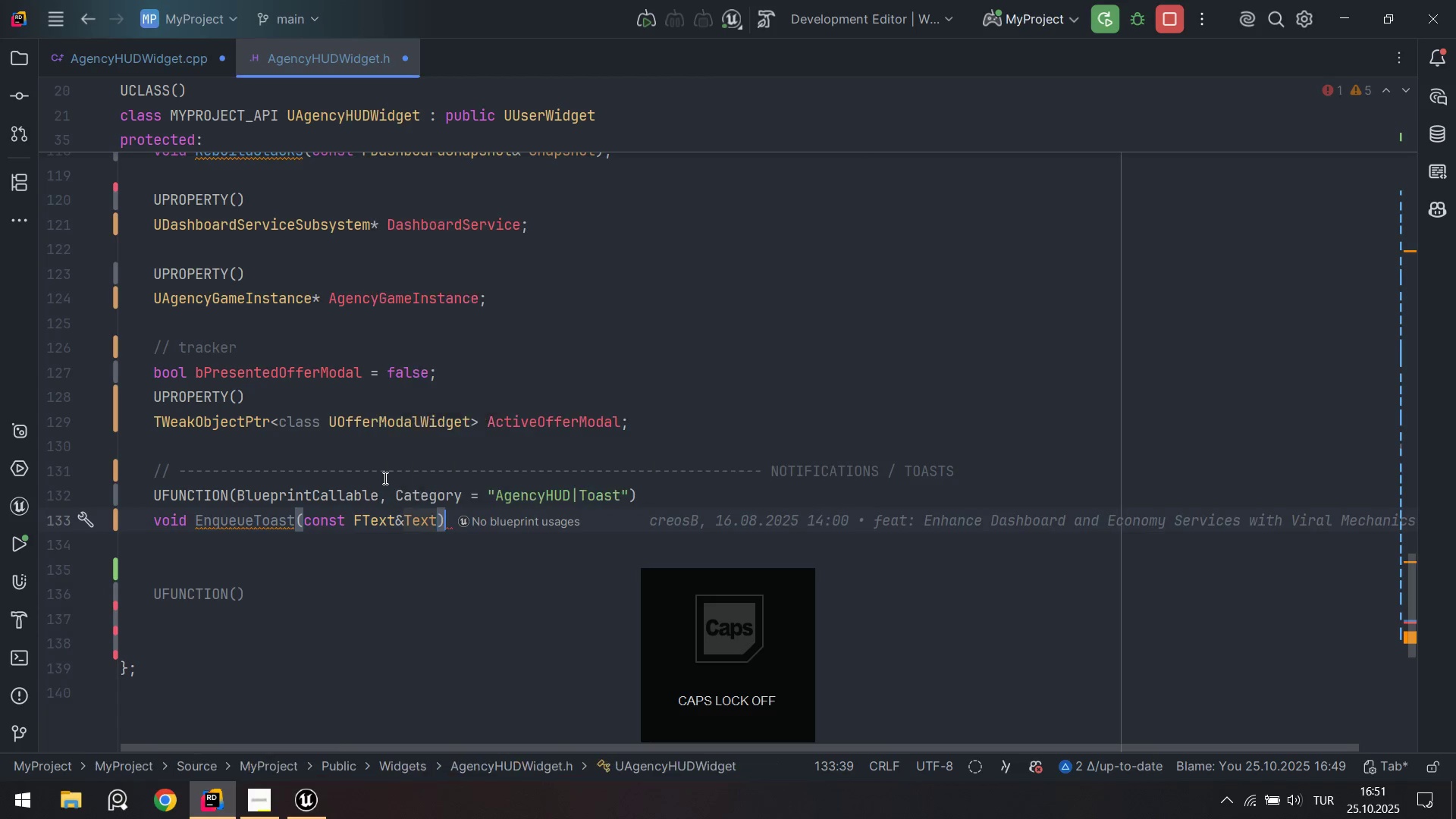 
key(Alt+AltLeft)
 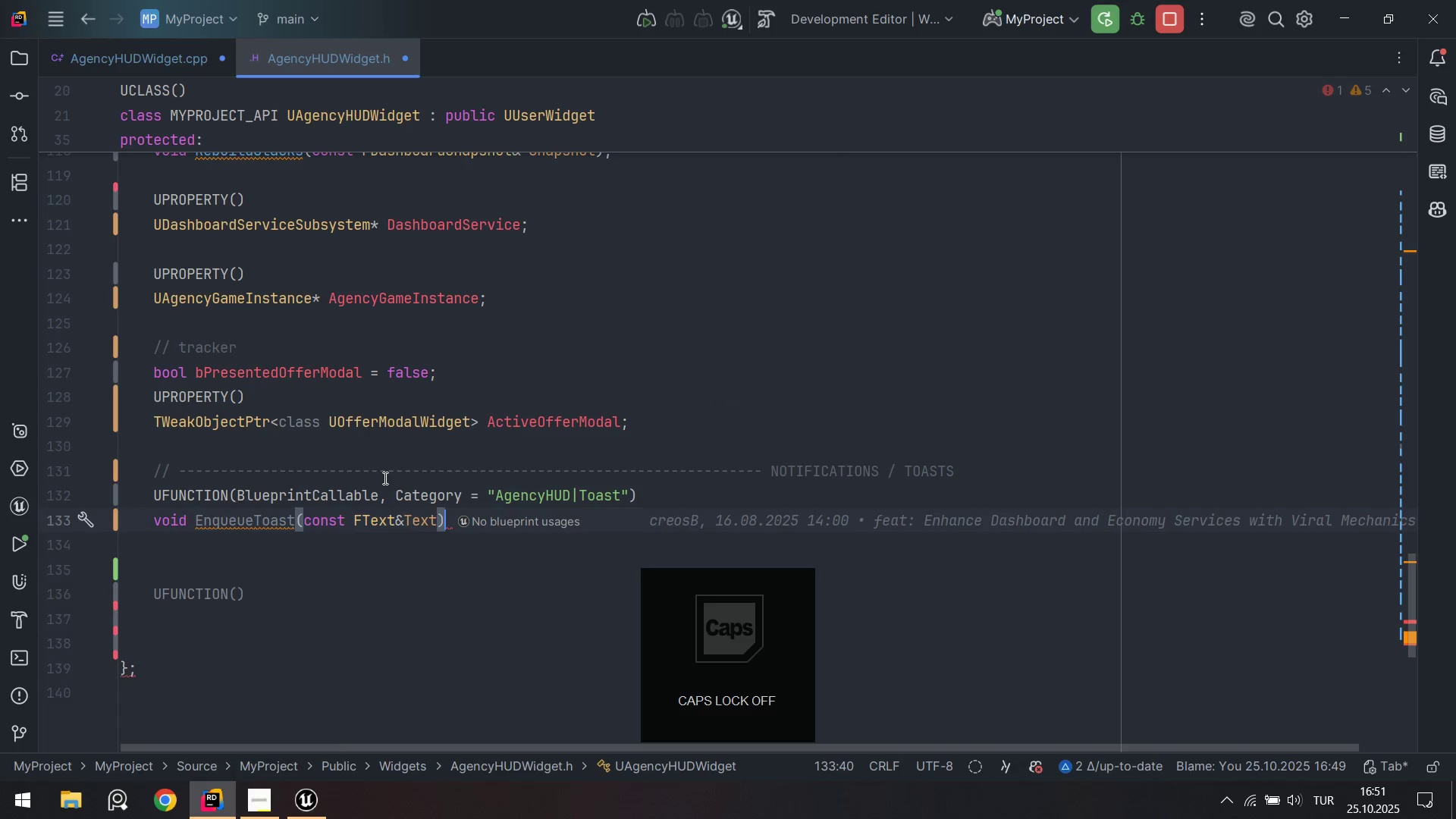 
key(Alt+Numpad5)
 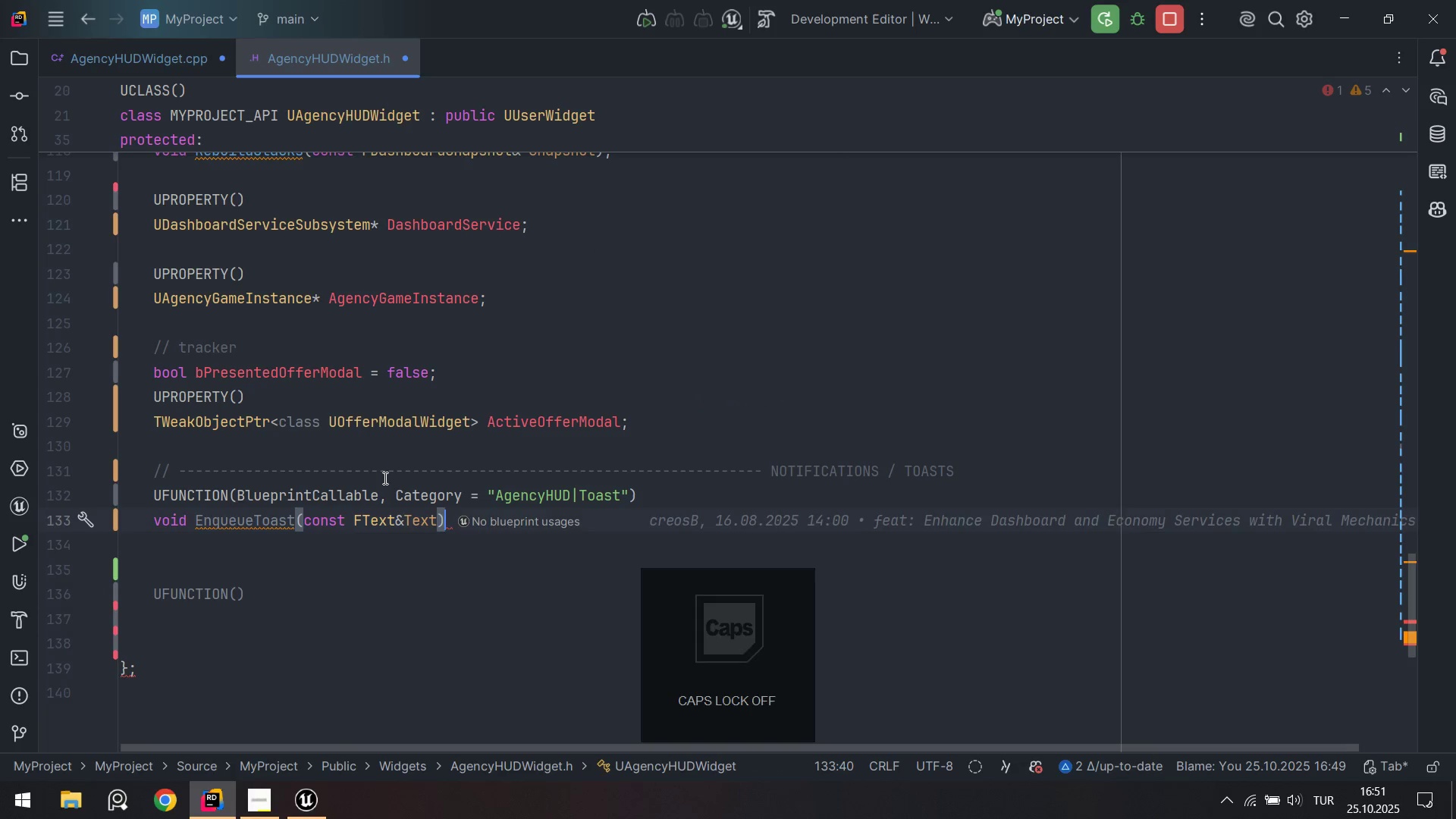 
key(Alt+Numpad9)
 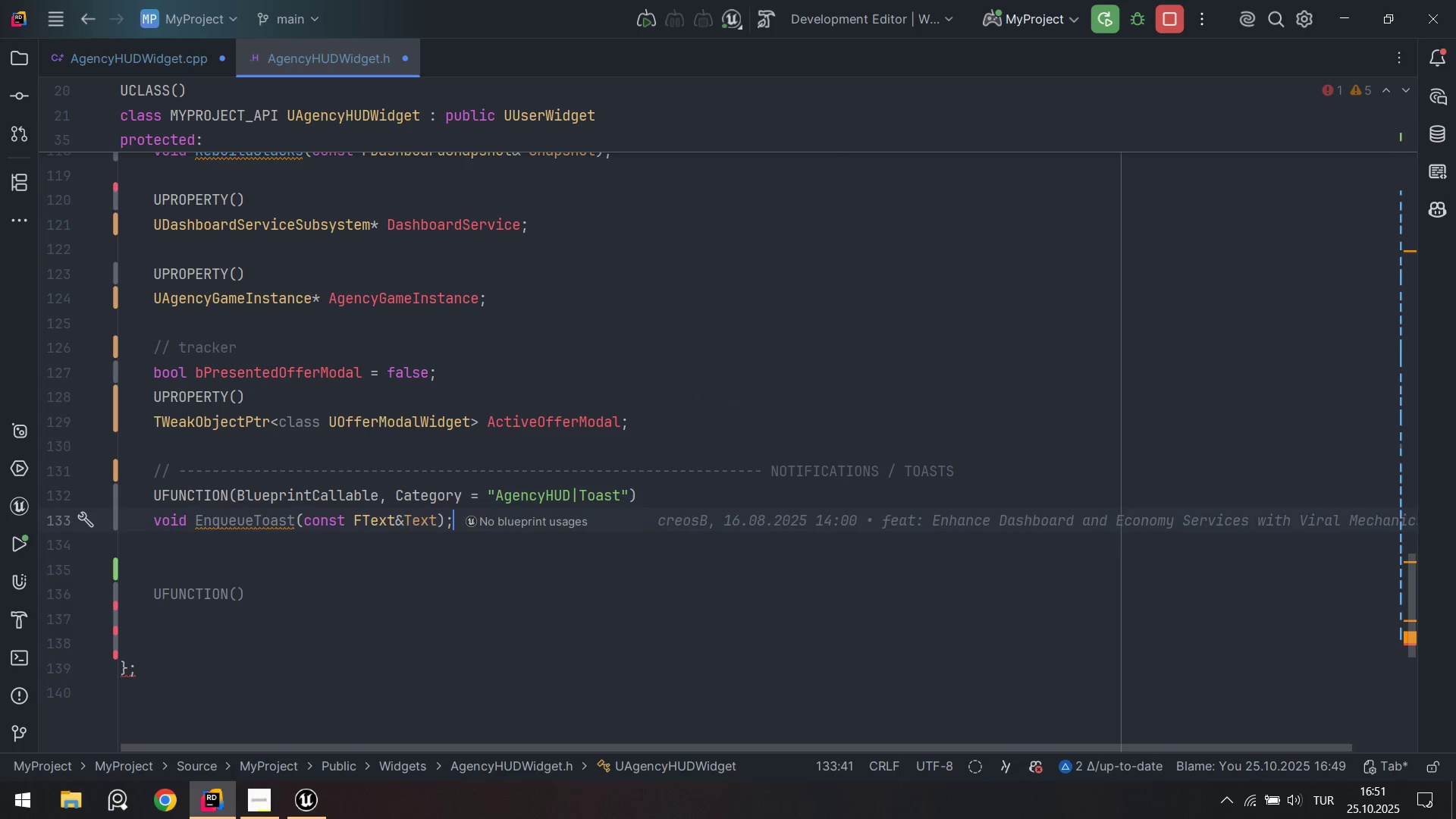 
key(Enter)
 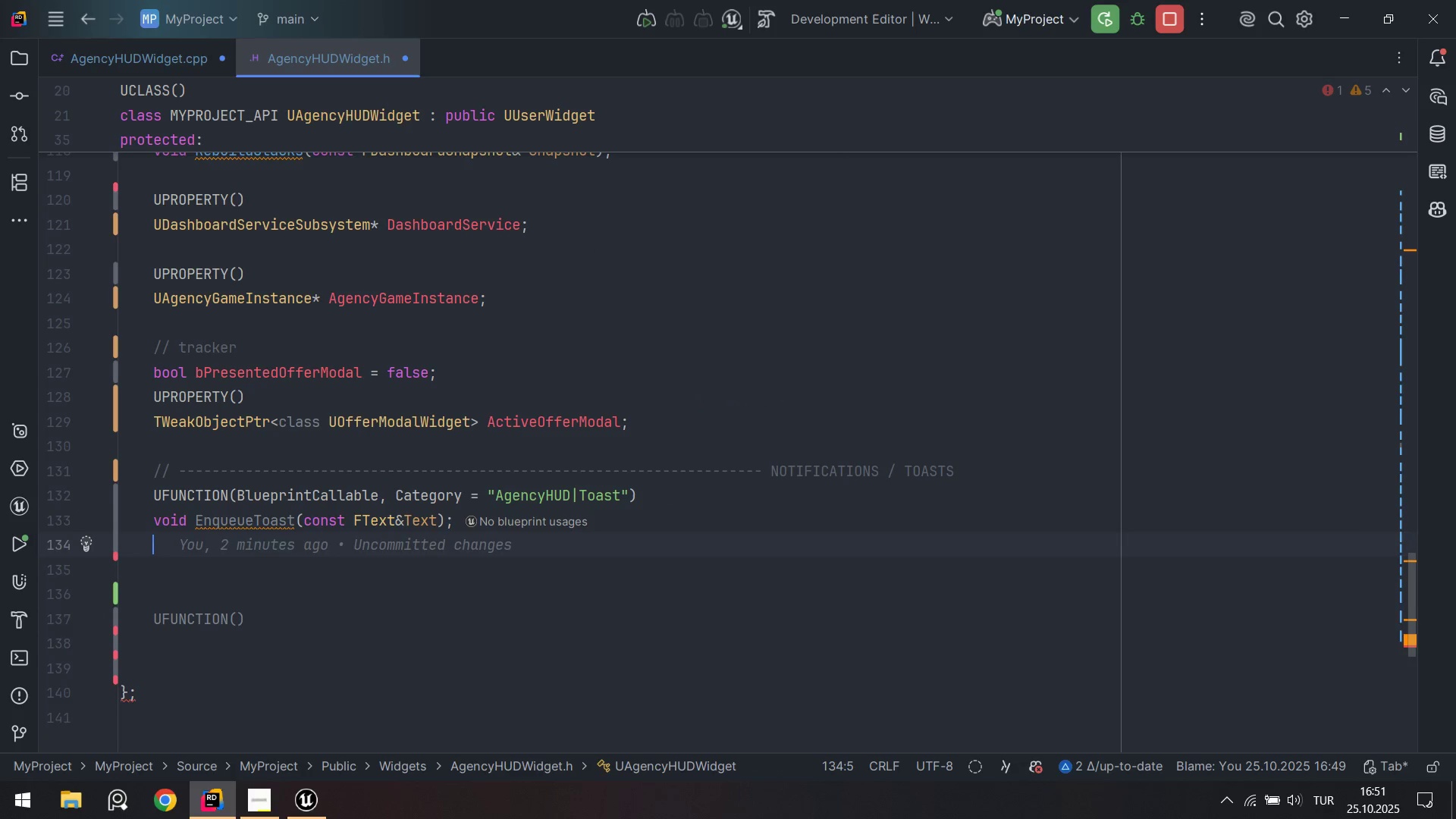 
key(Enter)
 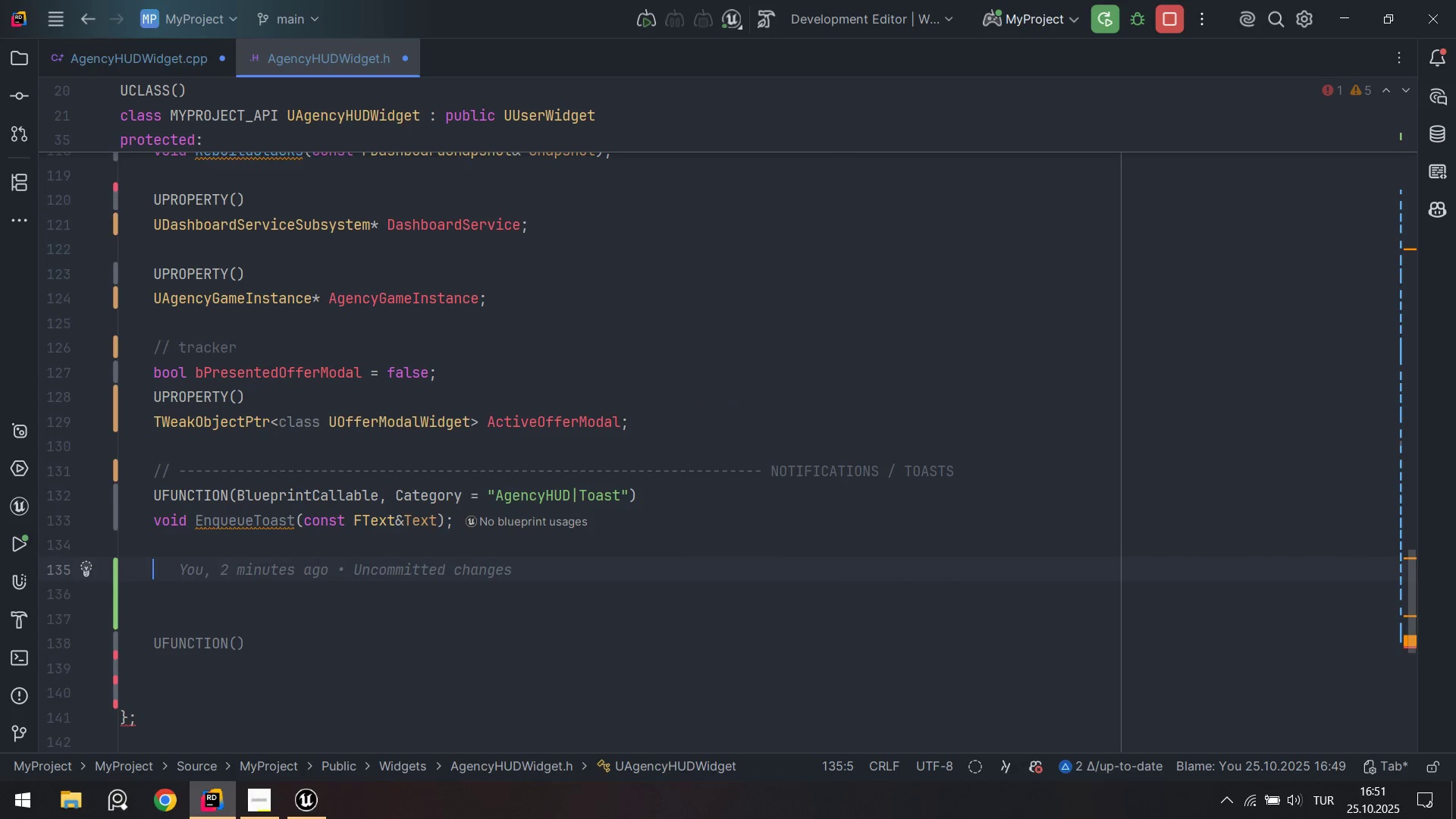 
type(v)
key(Backspace)
type(UF)
 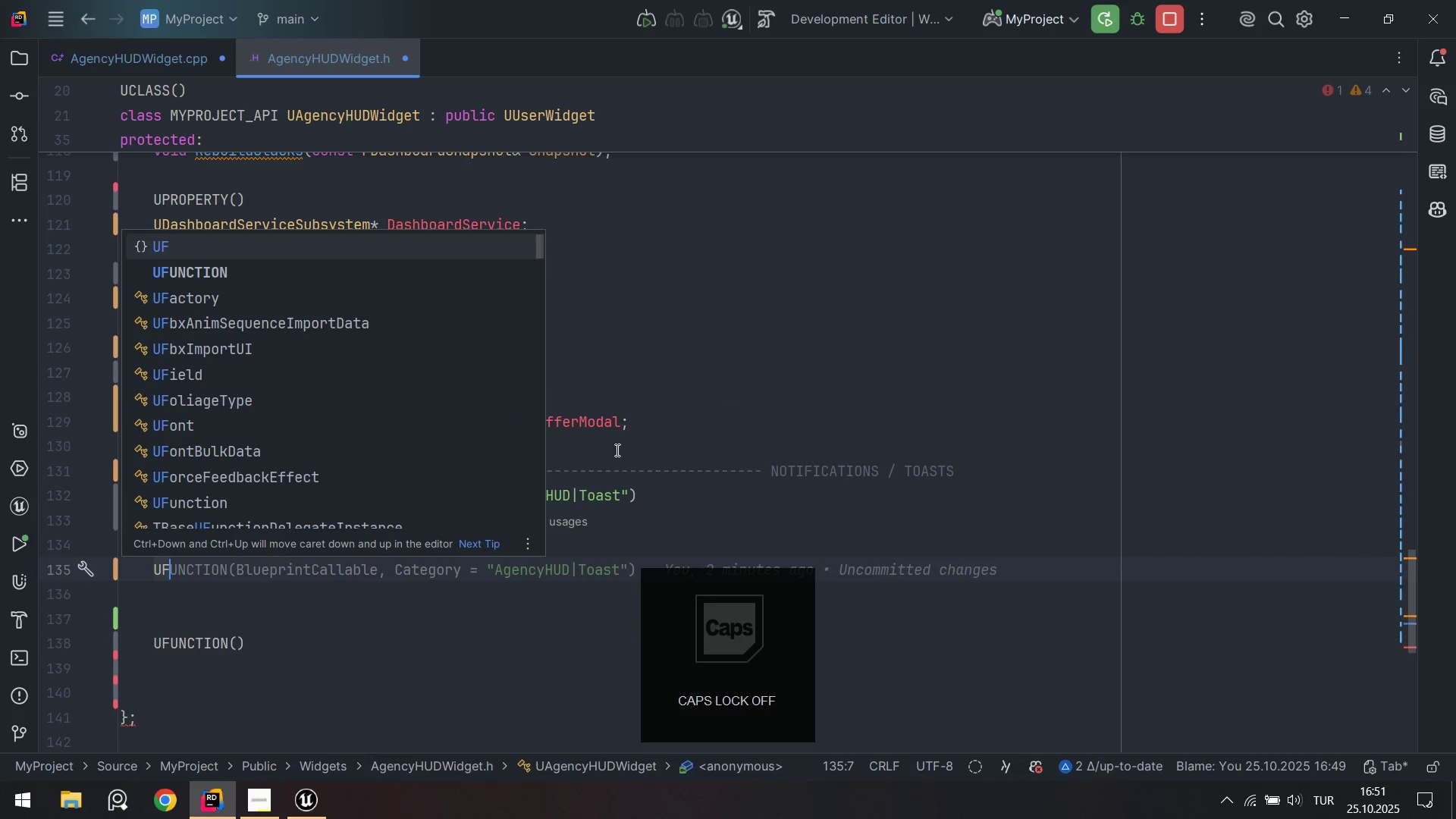 
key(ArrowDown)
 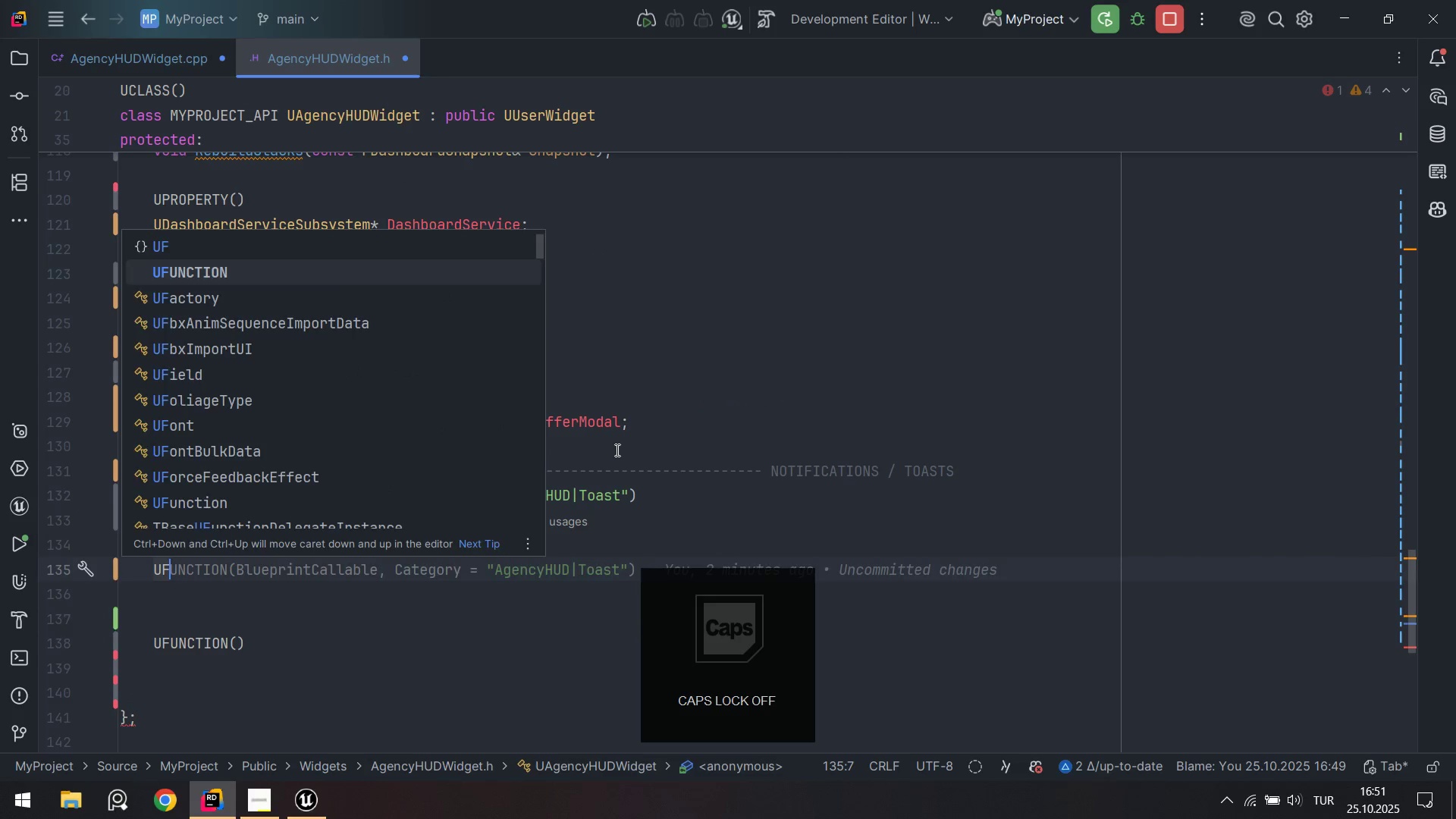 
key(Enter)
 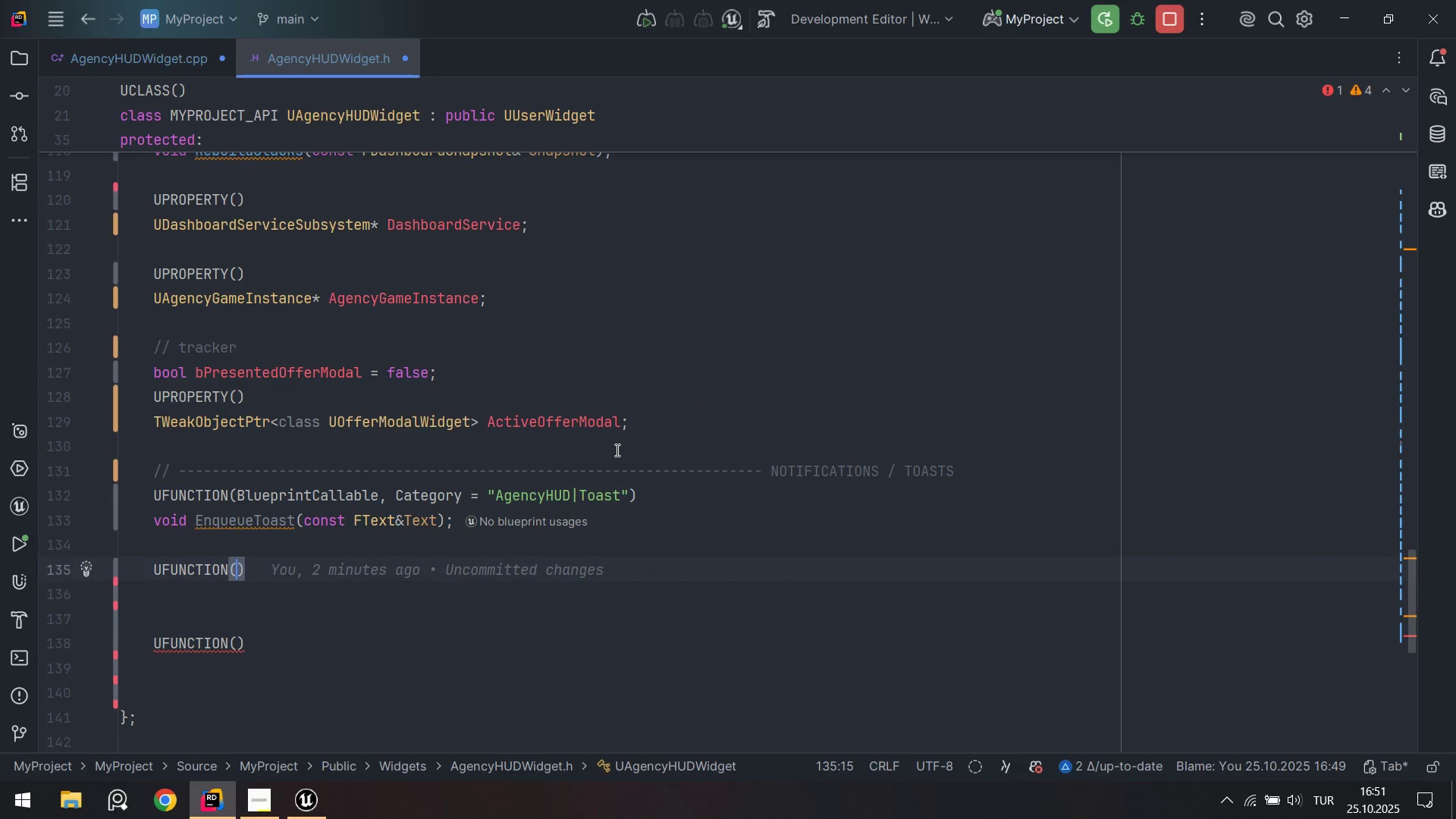 
key(ArrowRight)
 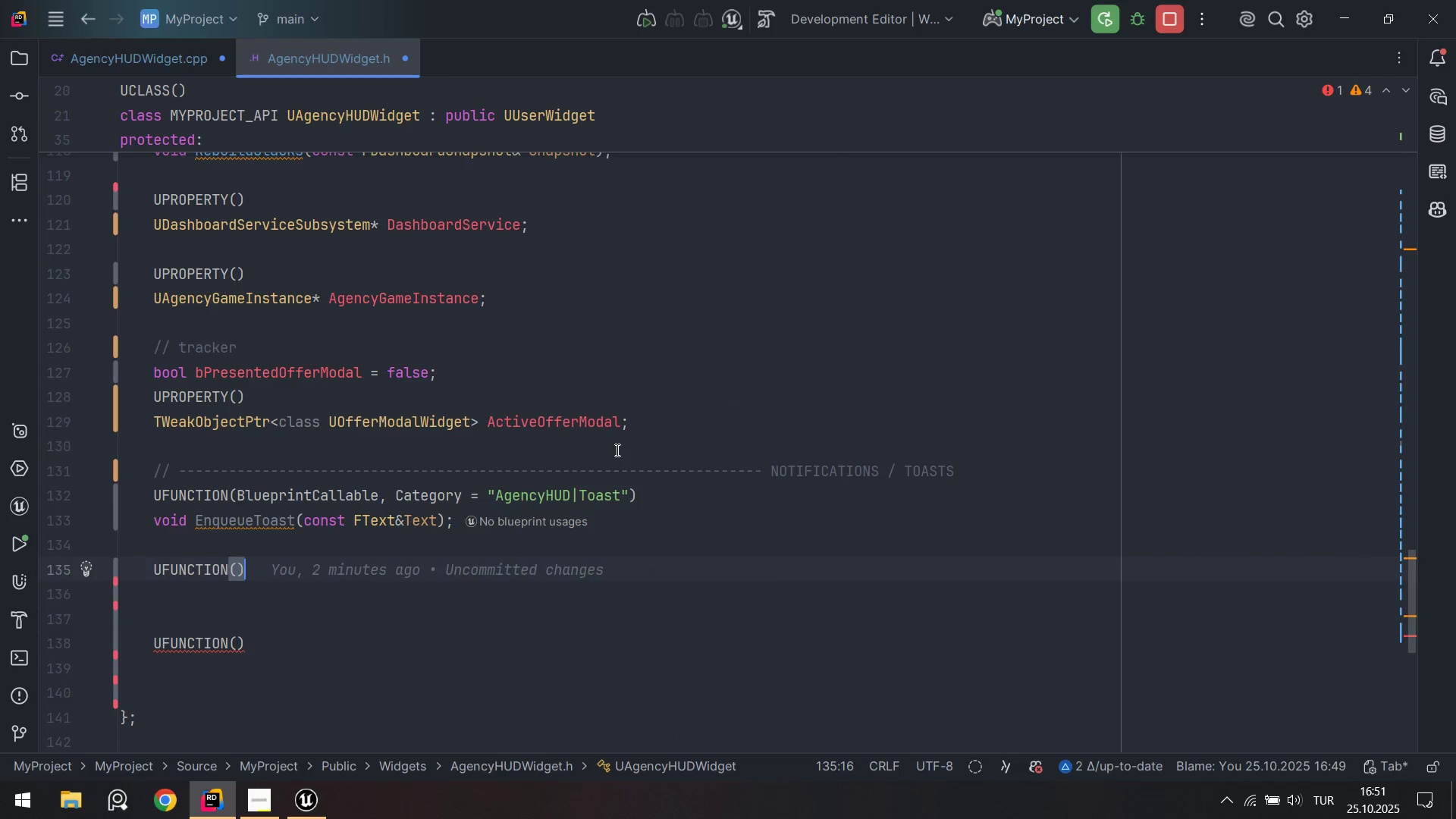 
key(Enter)
 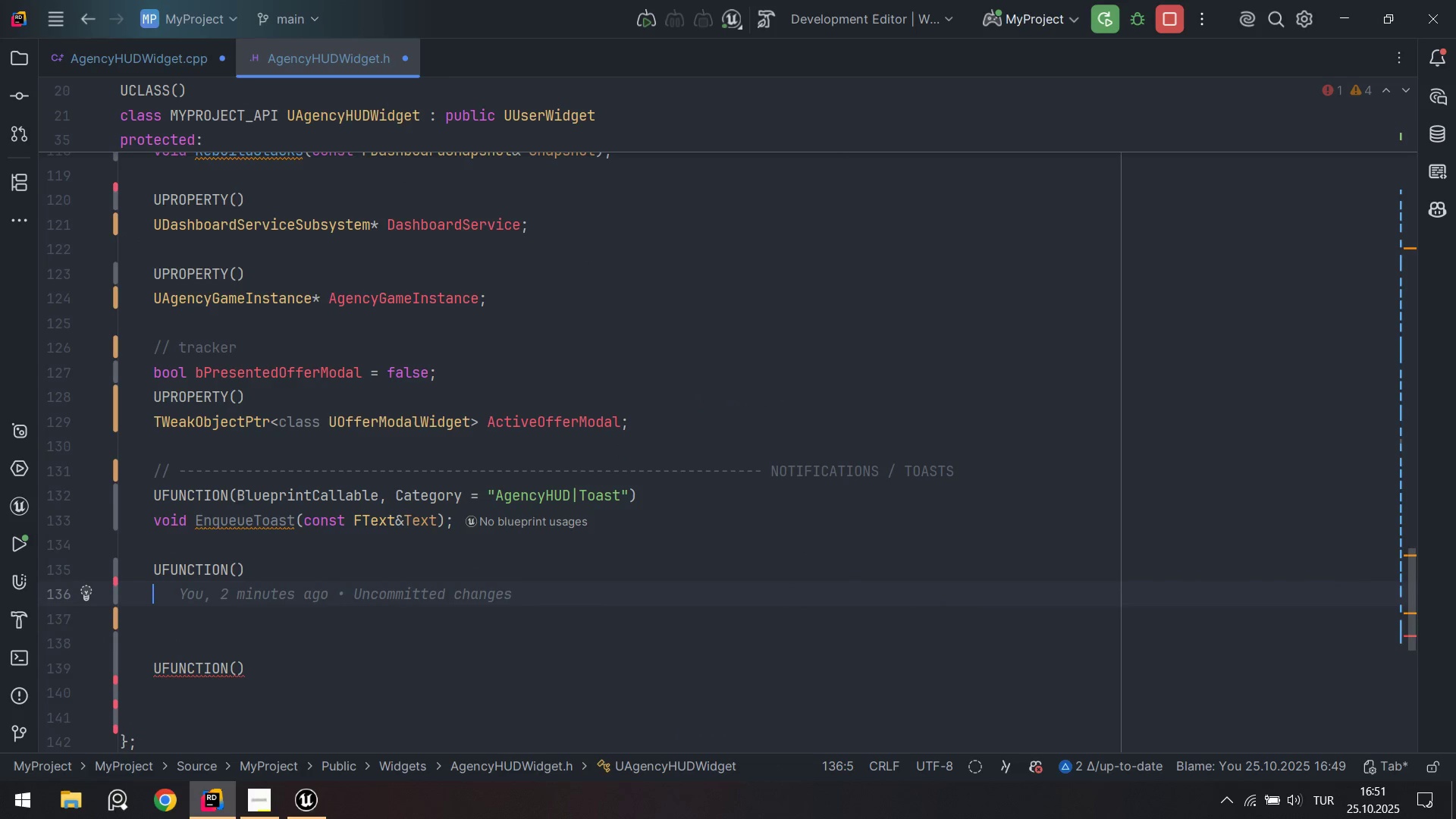 
type(vo'd TR)
key(Backspace)
type(ryyConsumeCosume)
key(Backspace)
key(Backspace)
key(Backspace)
key(Backspace)
type(nsumeToast*F)
key(Backspace)
type(float Durat'onSeconds ) 2.5f)
 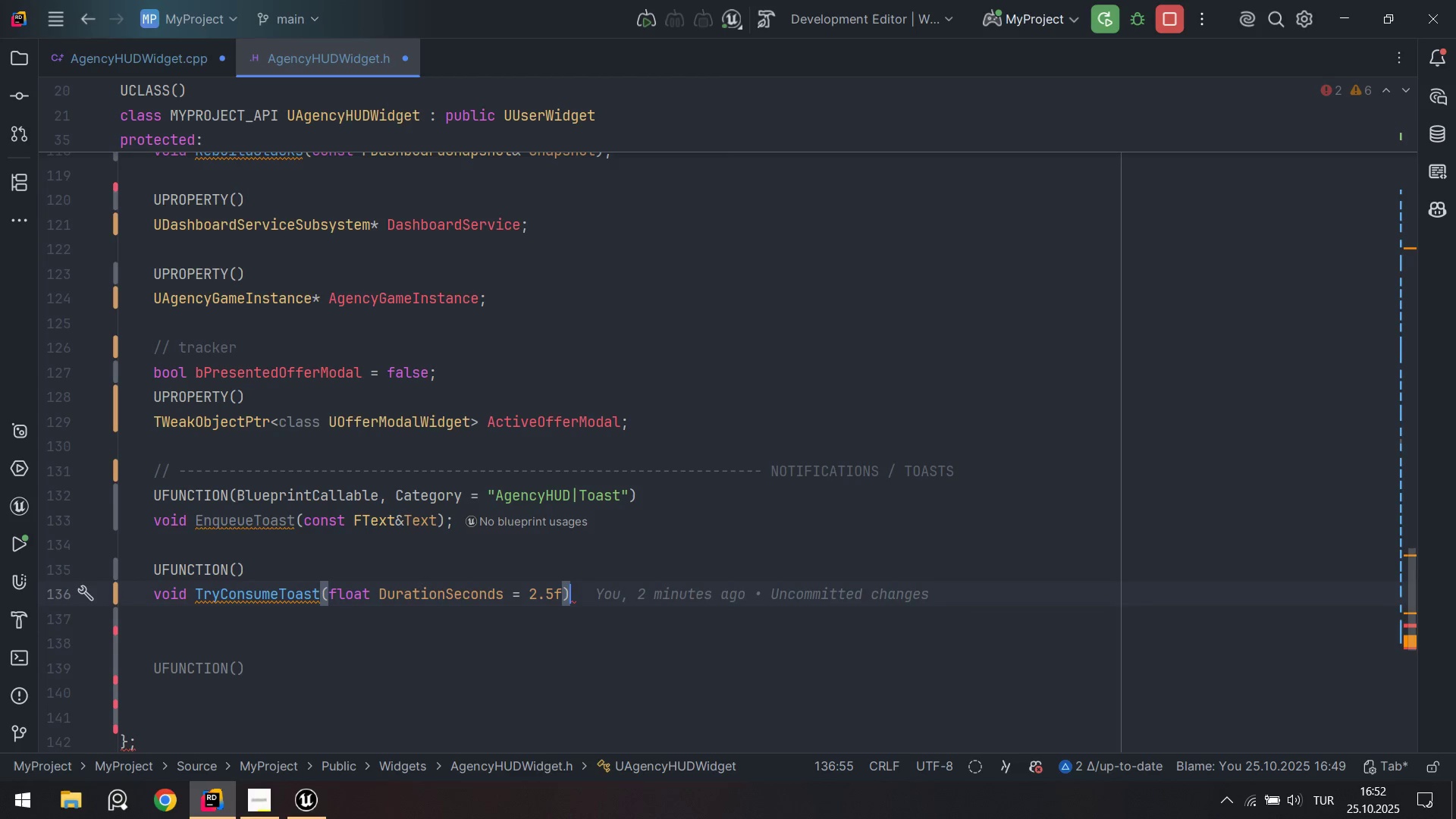 
 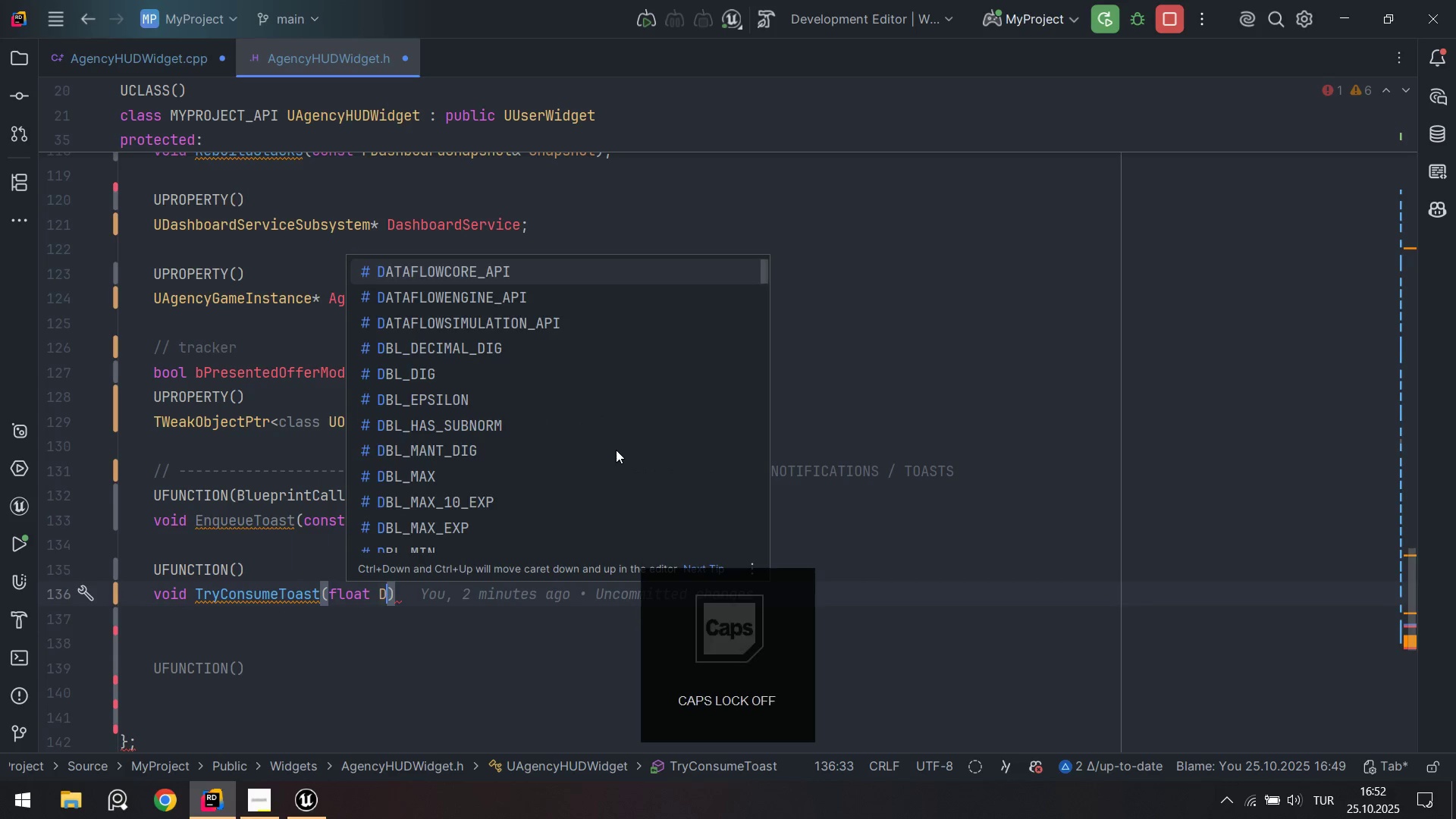 
key(ArrowRight)
 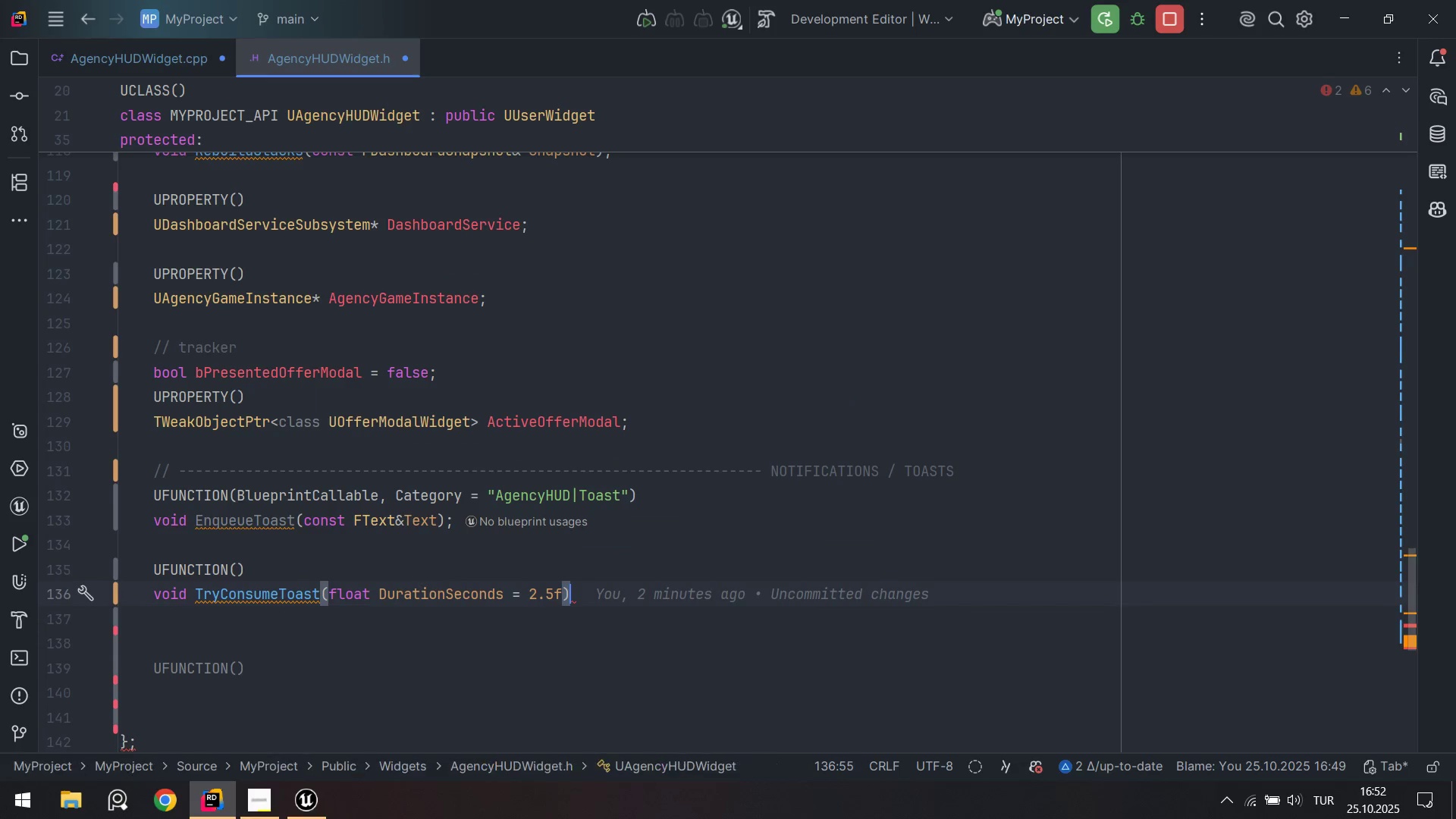 
key(Alt+AltLeft)
 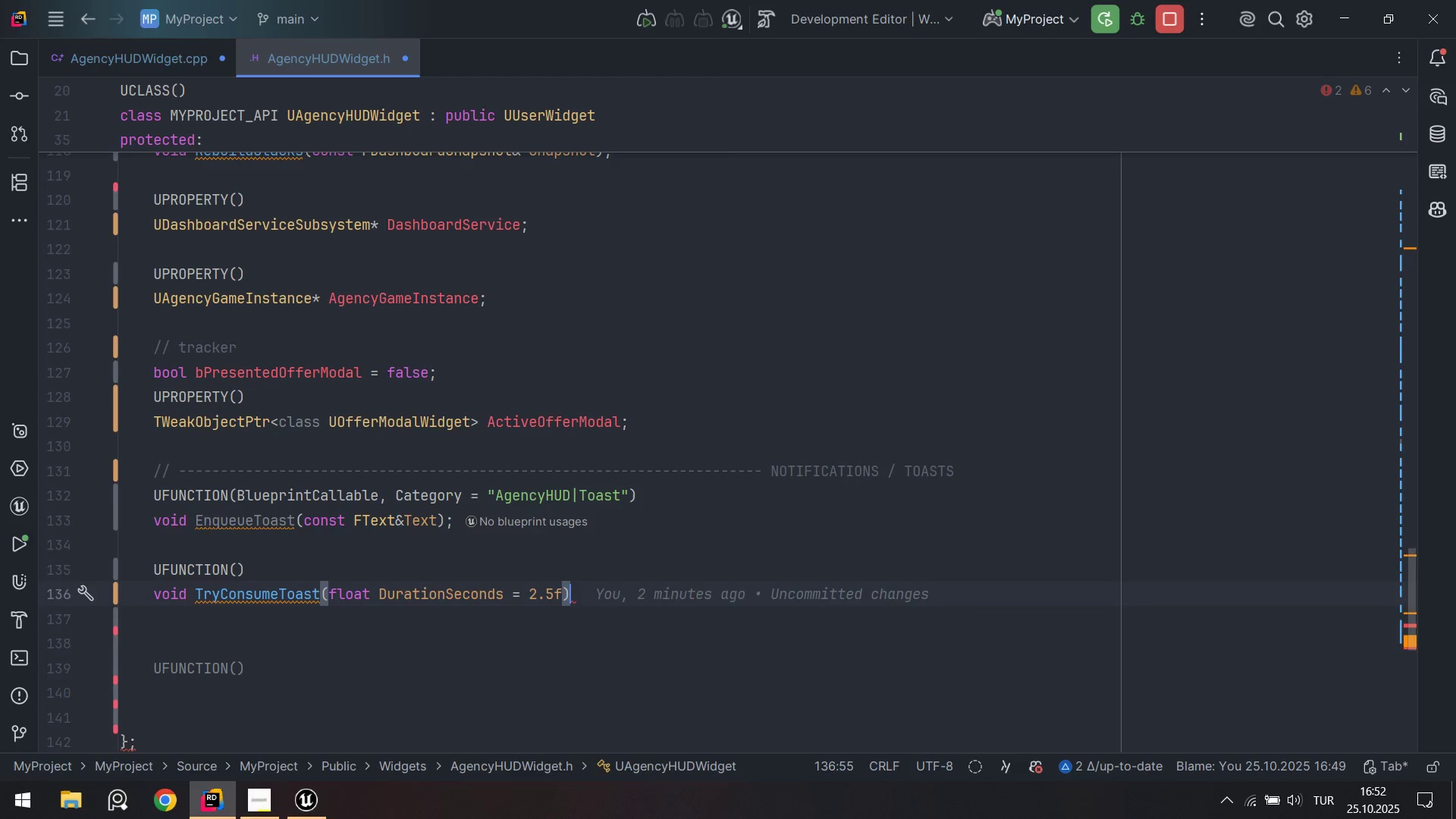 
key(Alt+Numpad5)
 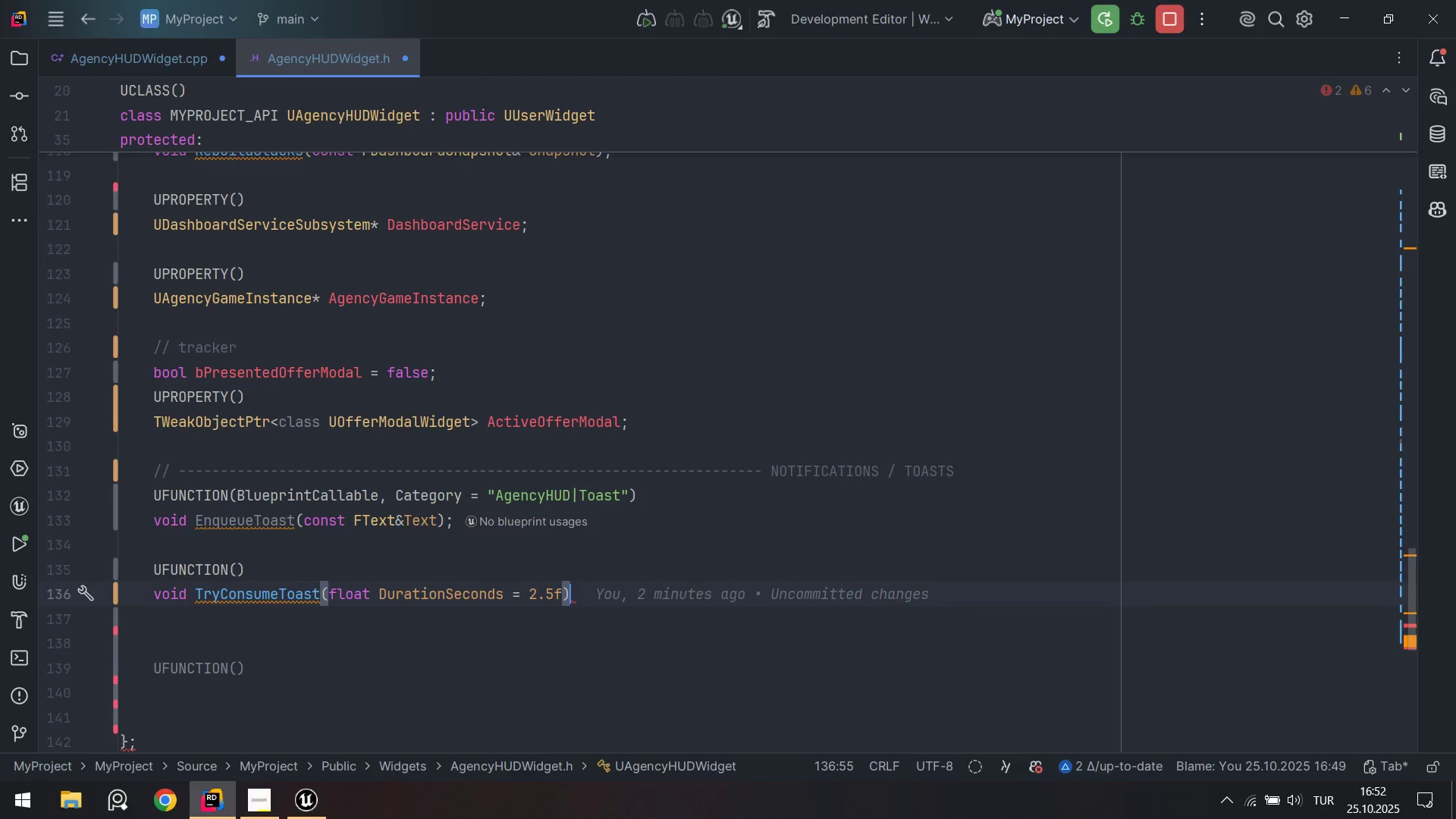 
key(Alt+Numpad9)
 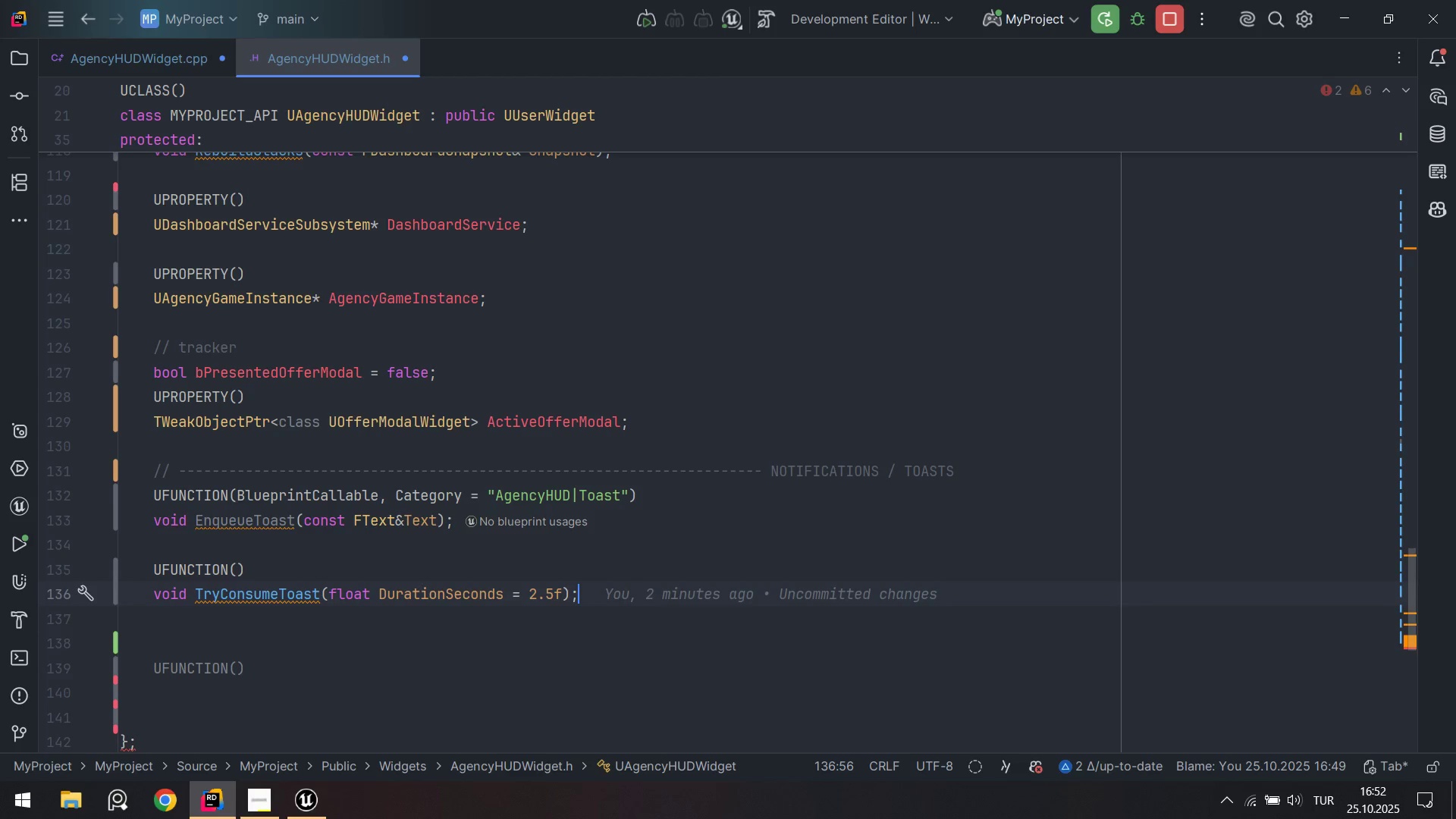 
key(Enter)
 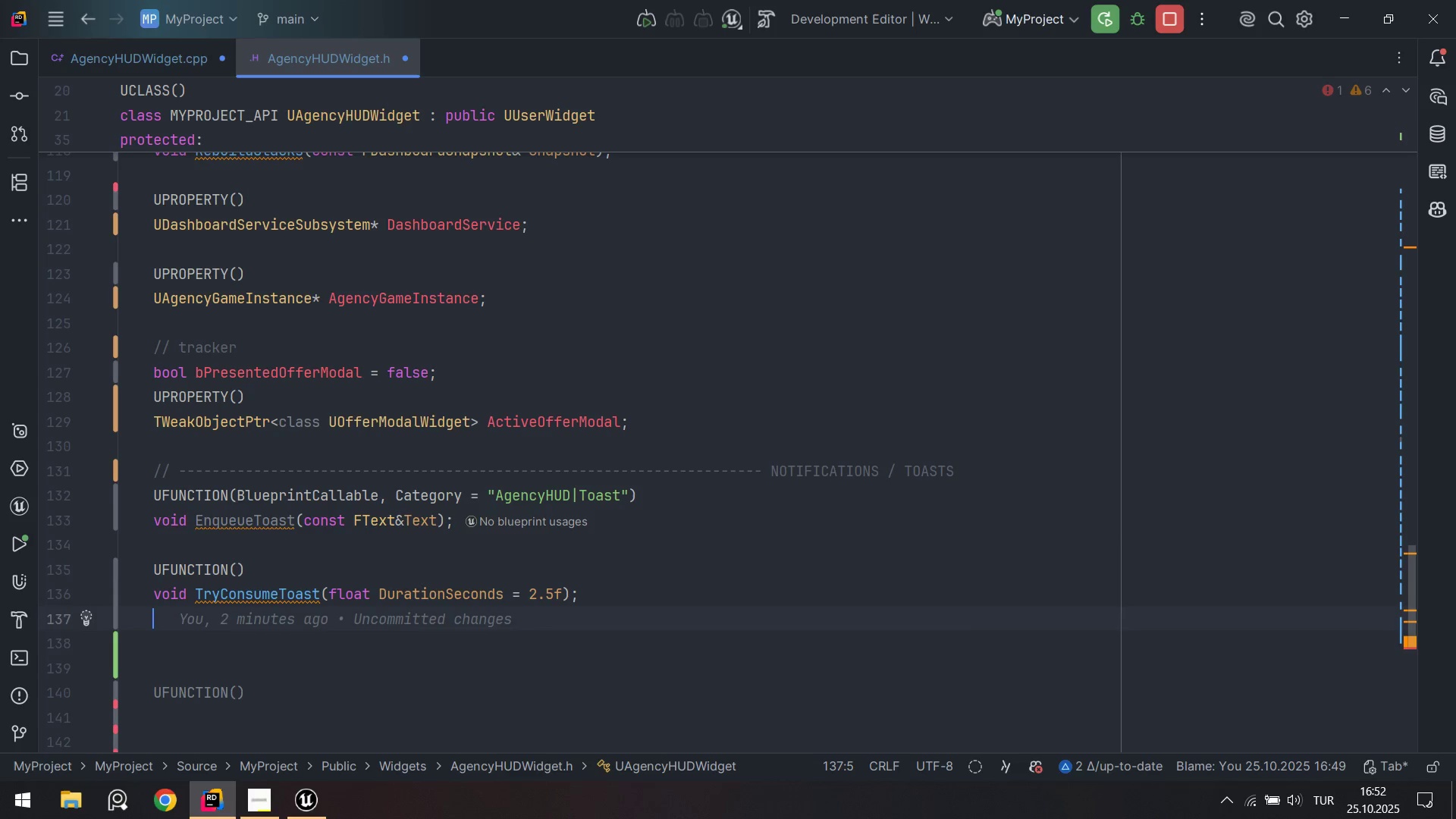 
key(ArrowDown)
 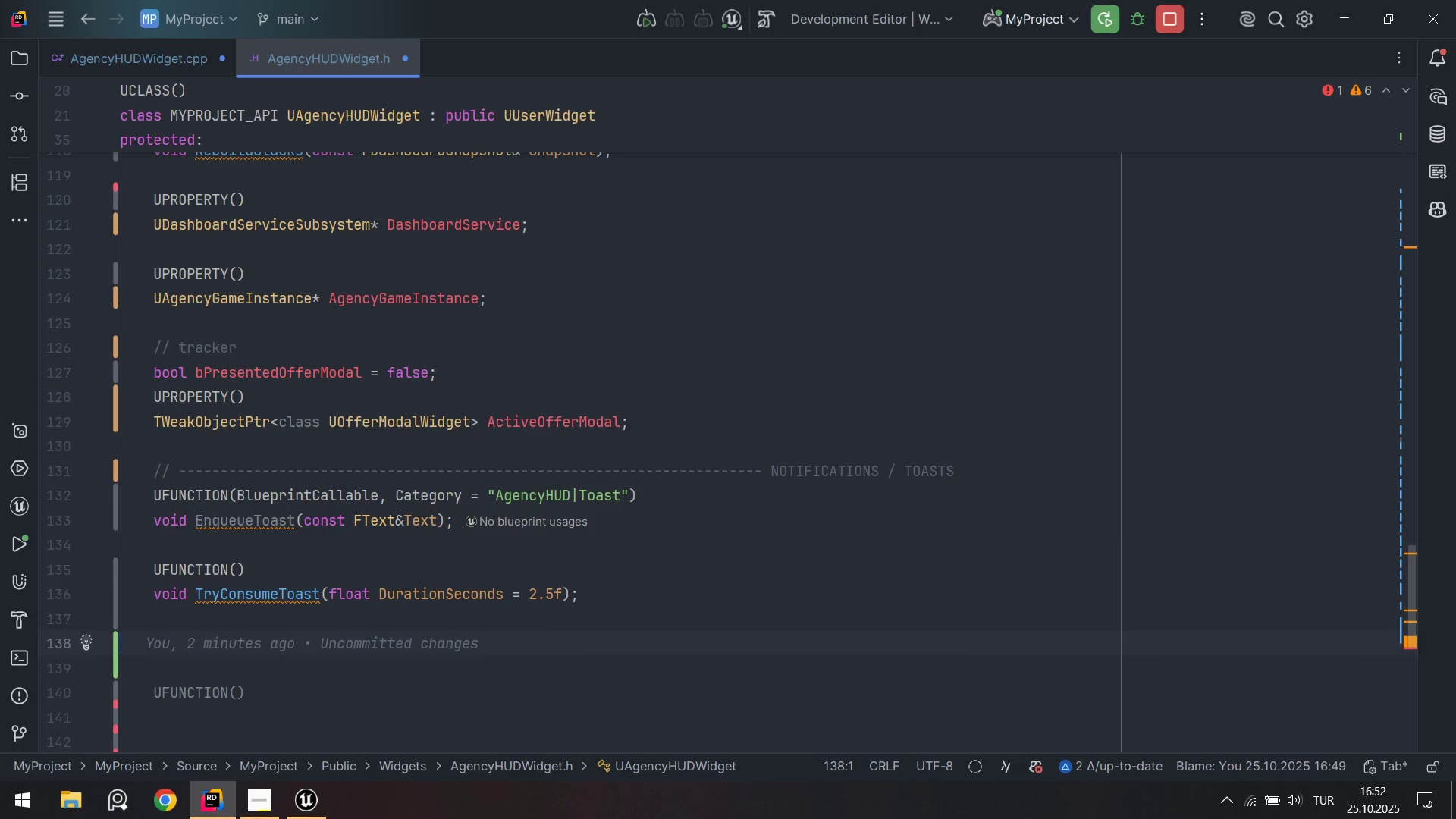 
key(Backspace)
 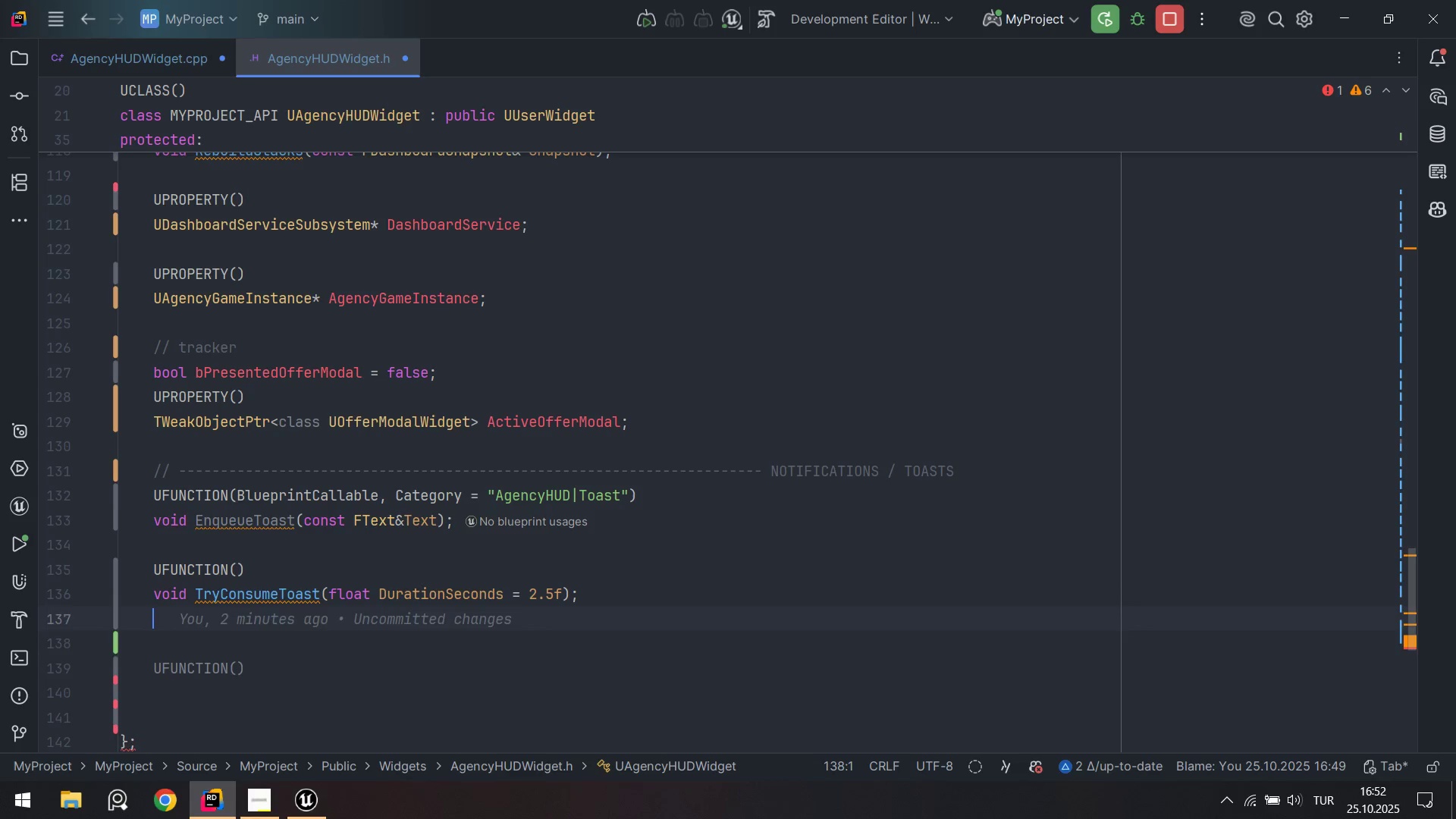 
key(Backspace)
 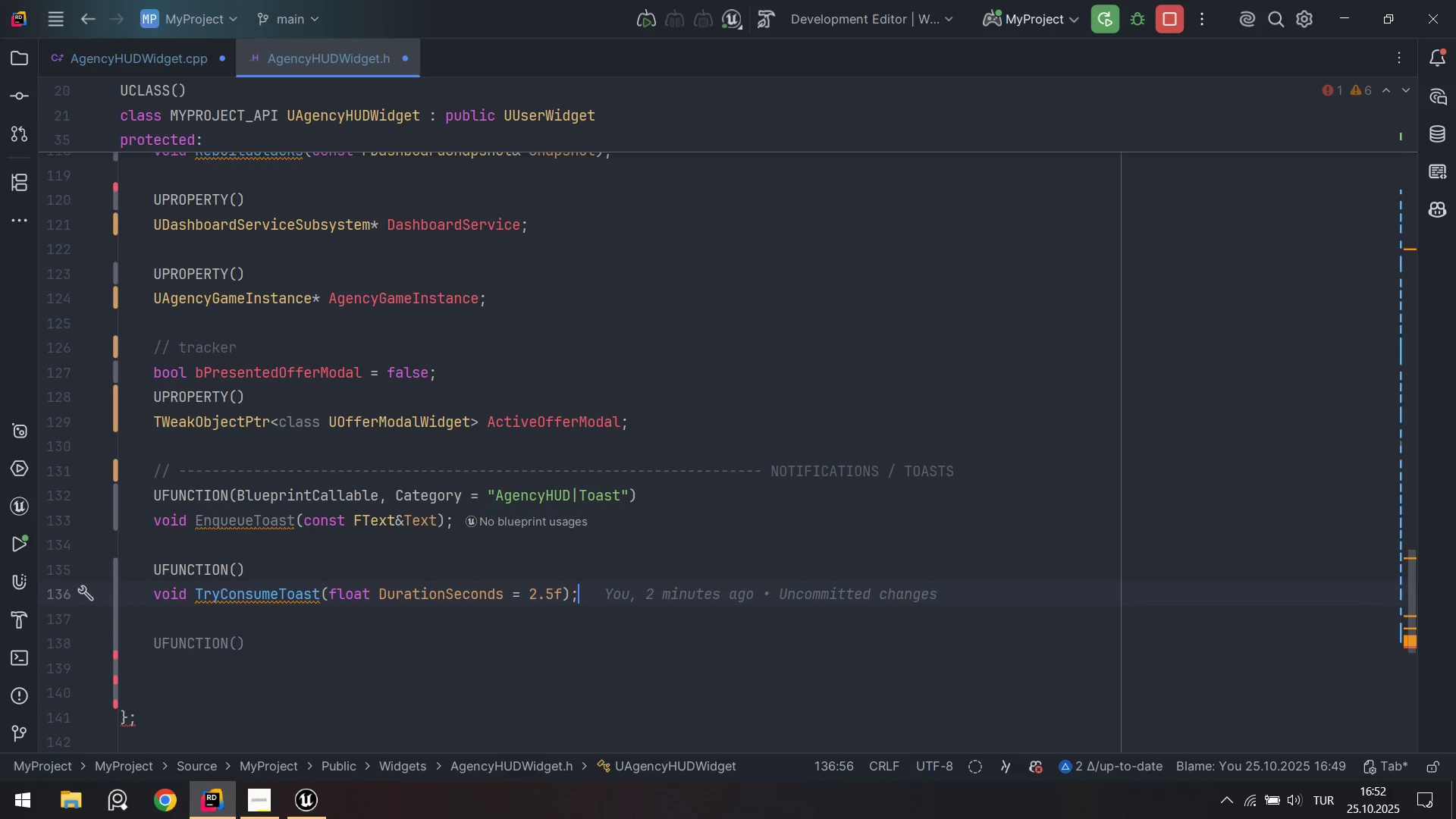 
key(ArrowDown)
 